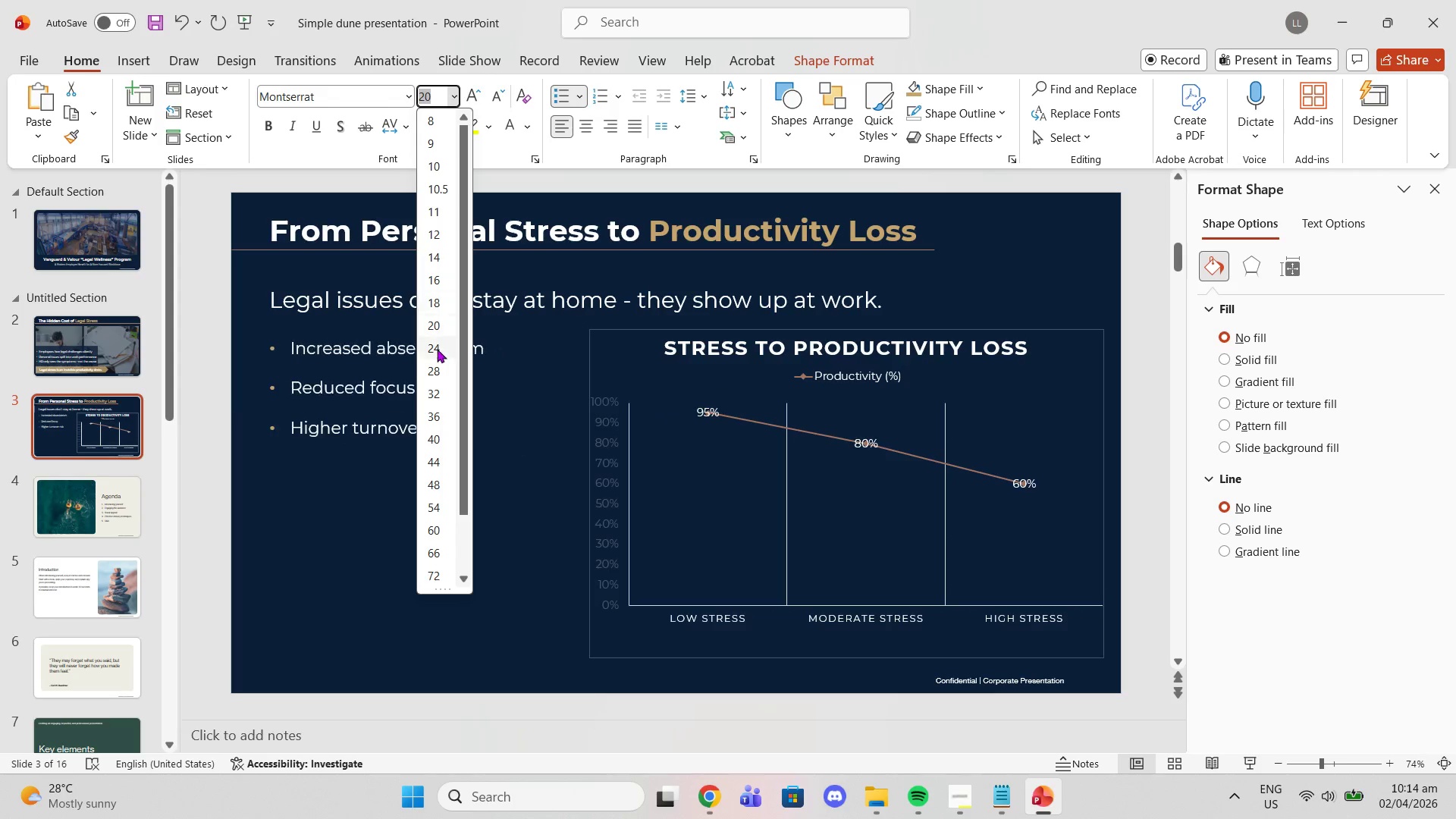 
left_click([437, 351])
 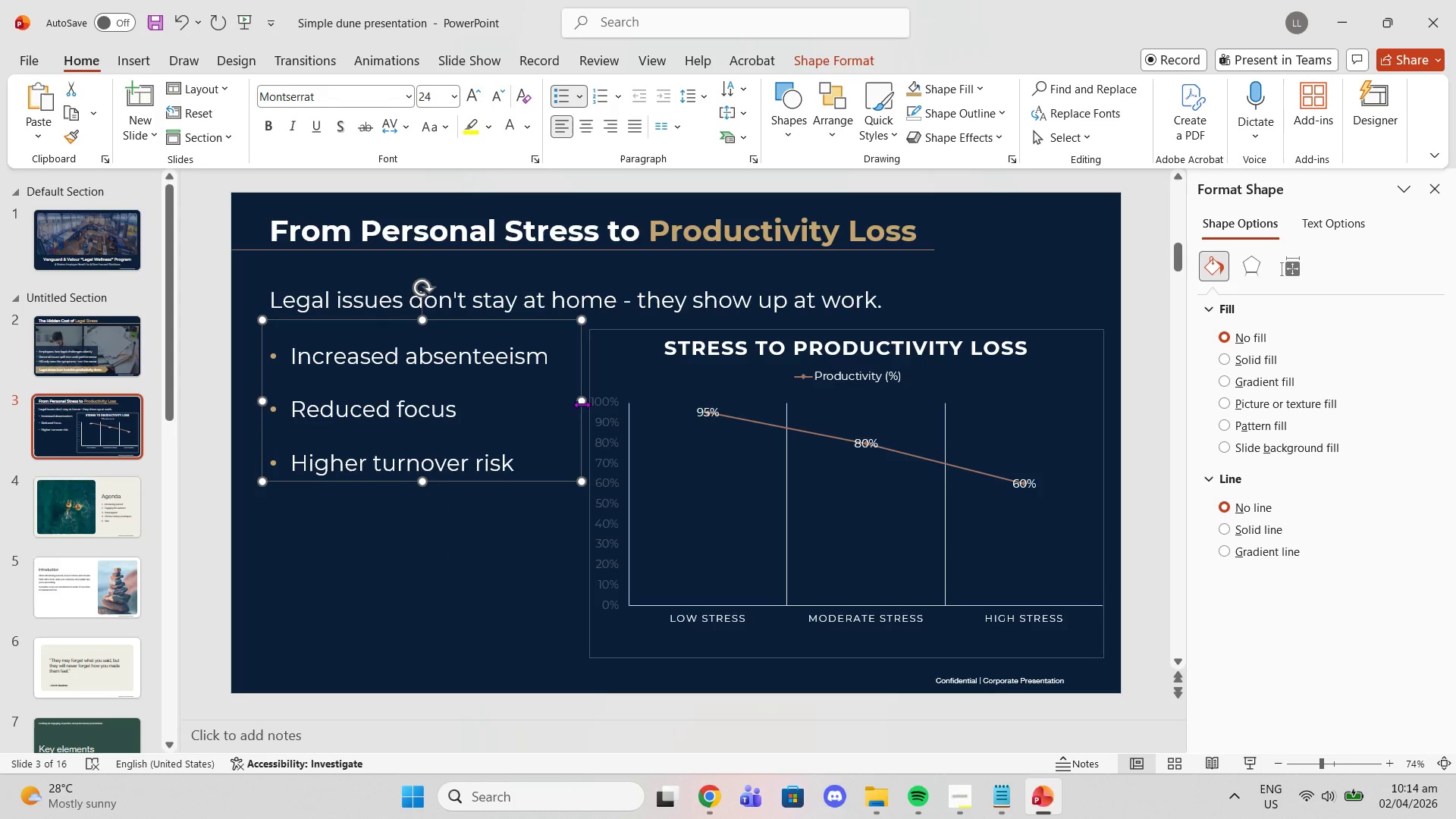 
left_click_drag(start_coordinate=[582, 404], to_coordinate=[557, 398])
 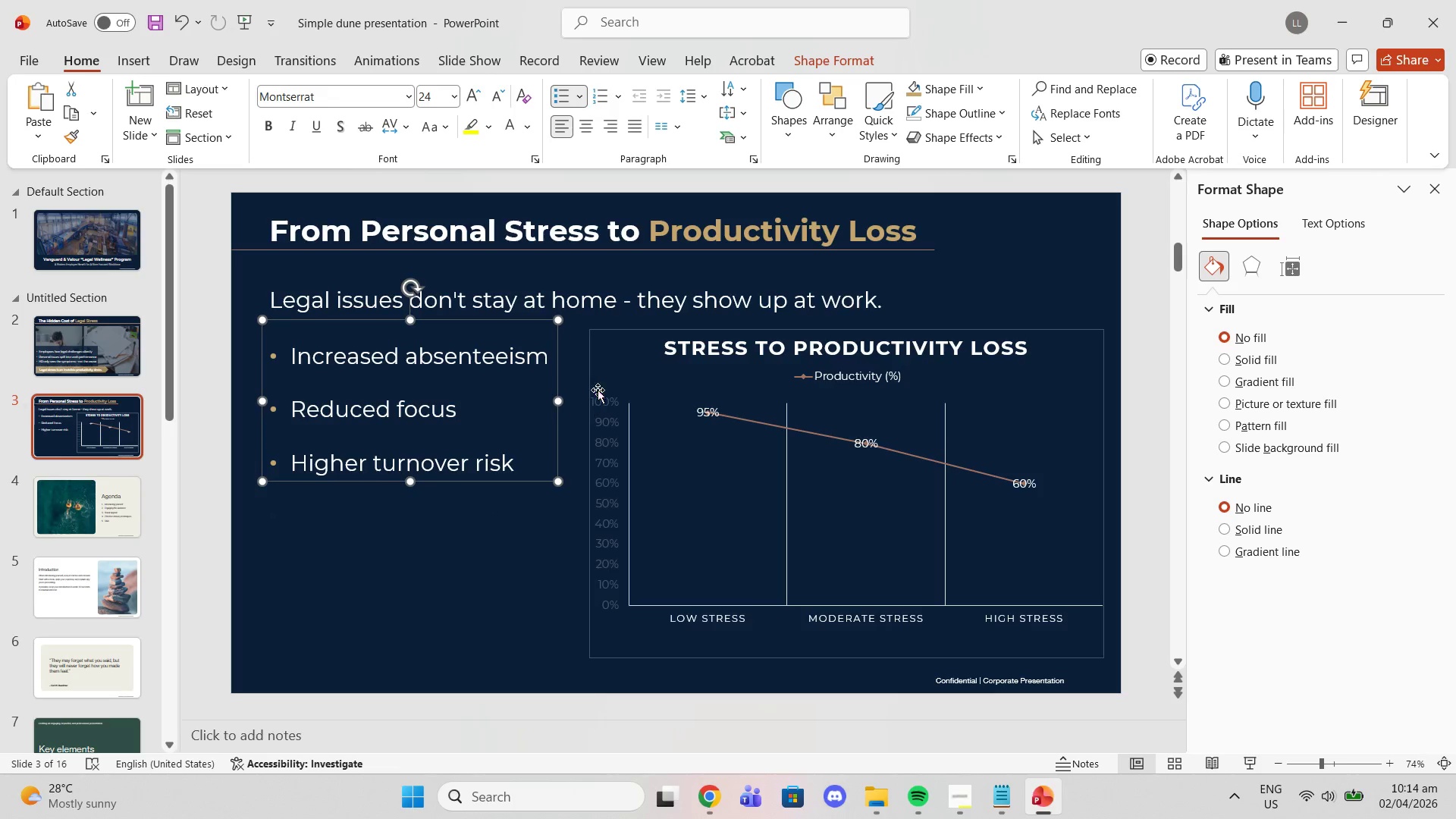 
left_click([598, 390])
 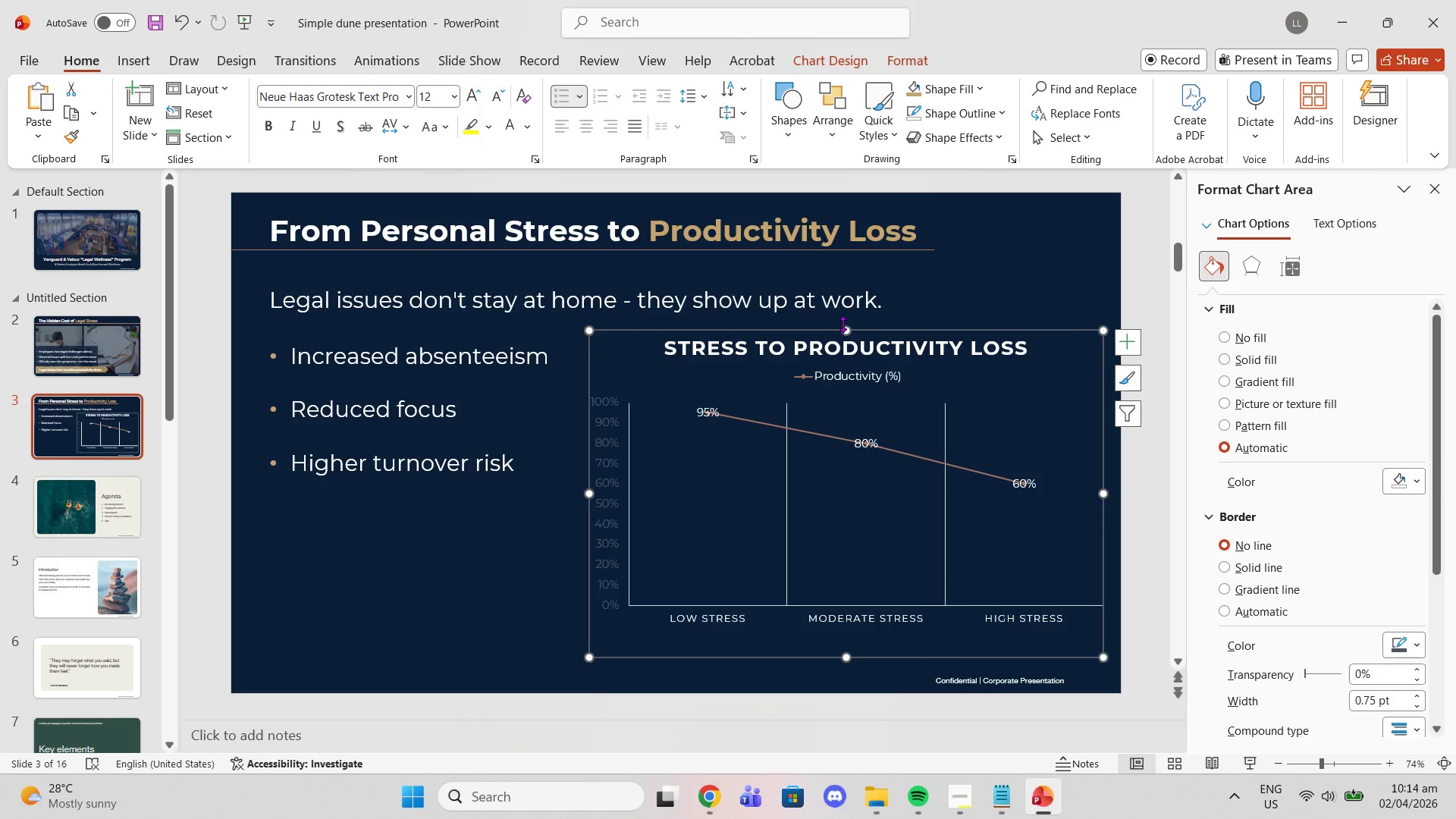 
left_click_drag(start_coordinate=[846, 327], to_coordinate=[846, 319])
 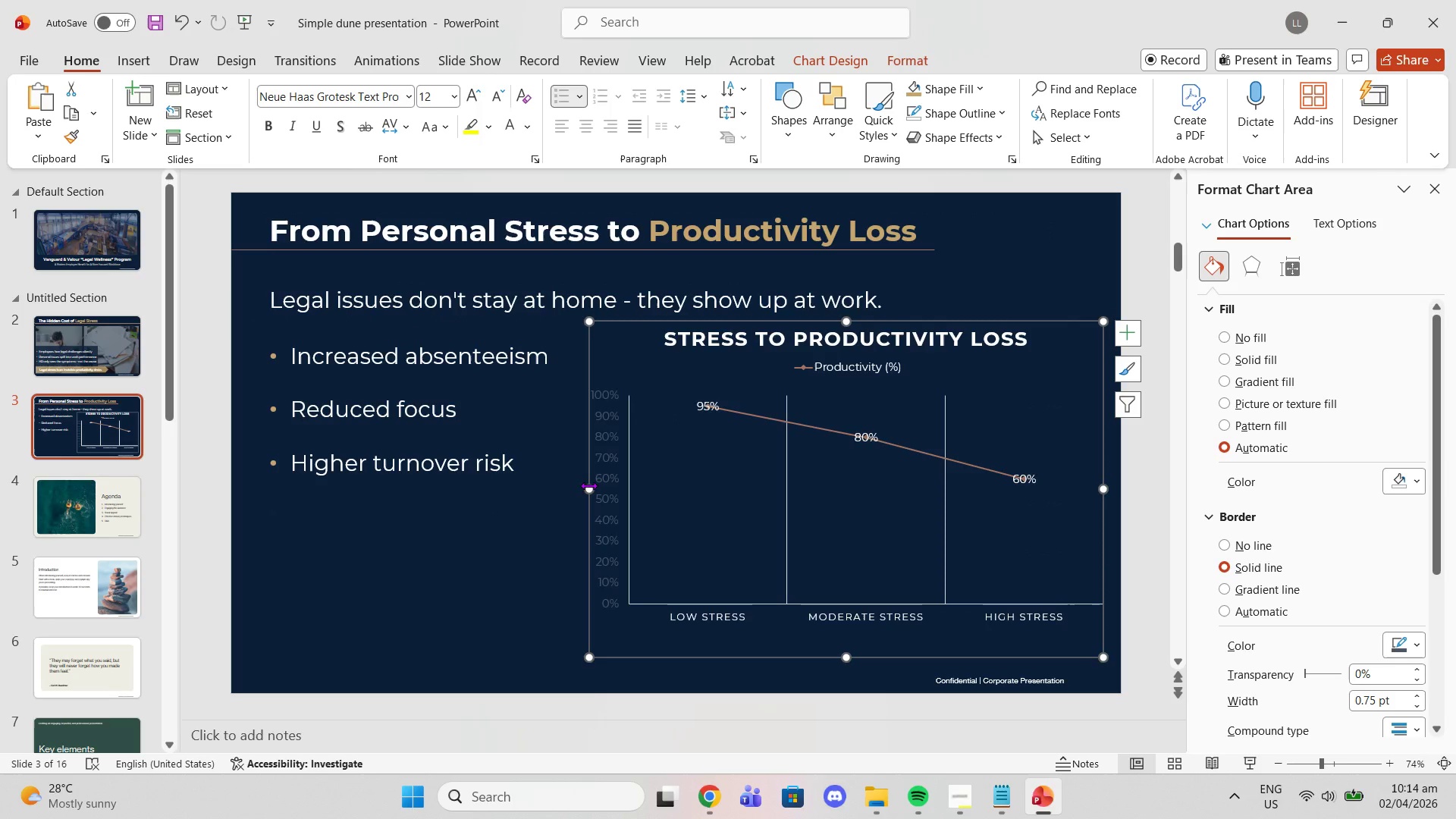 
left_click_drag(start_coordinate=[588, 485], to_coordinate=[567, 480])
 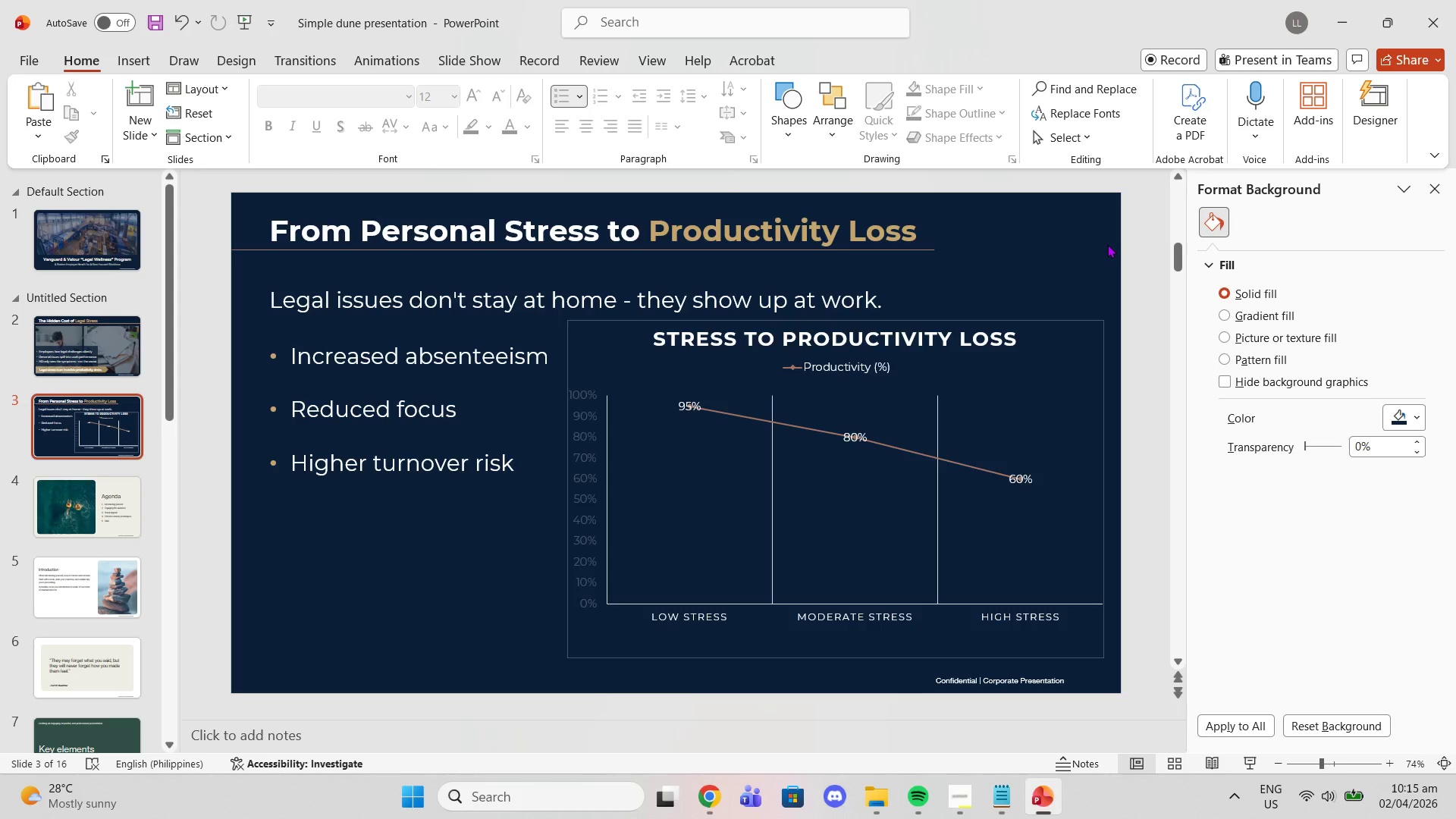 
wait(14.19)
 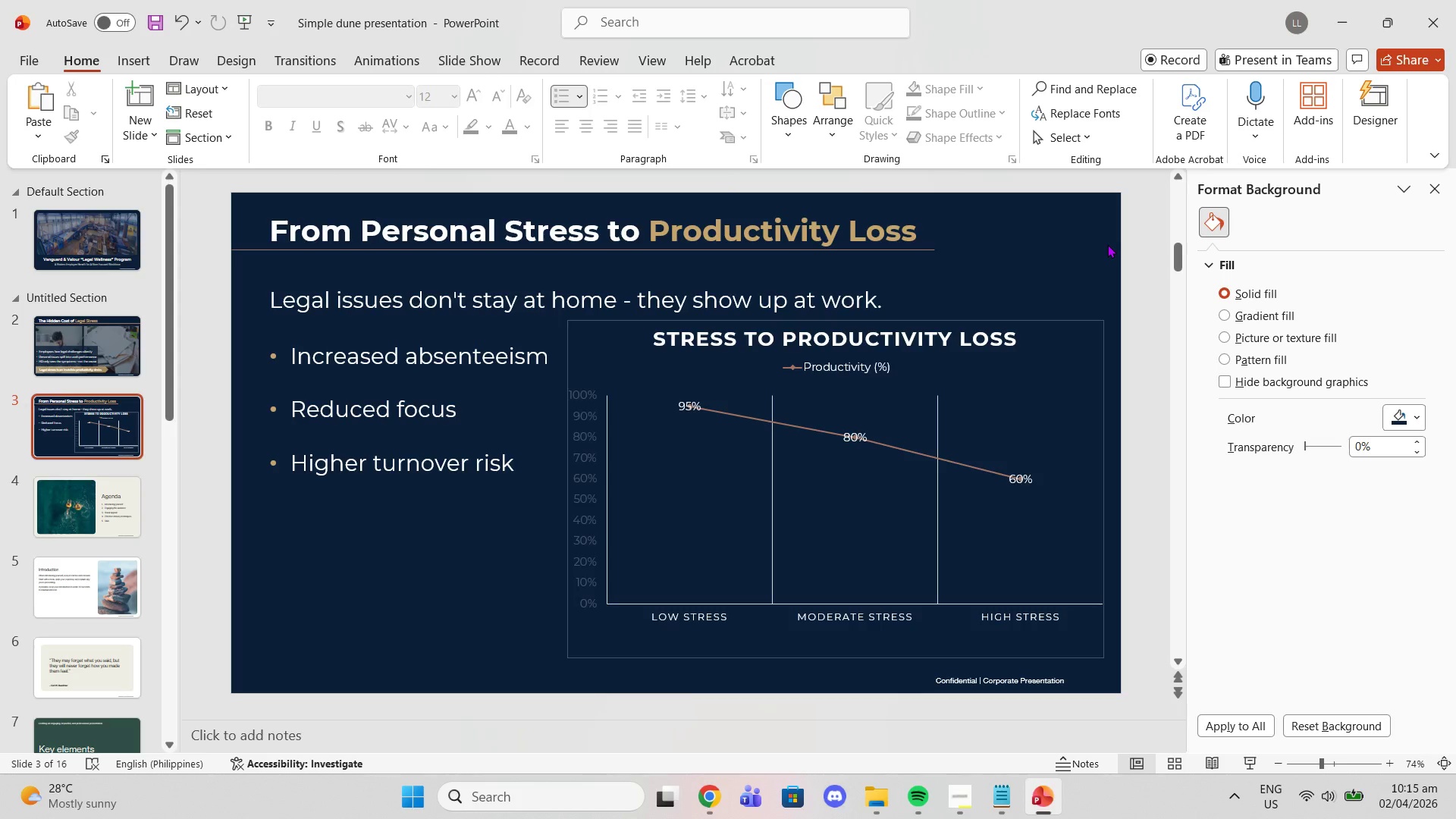 
left_click([94, 261])
 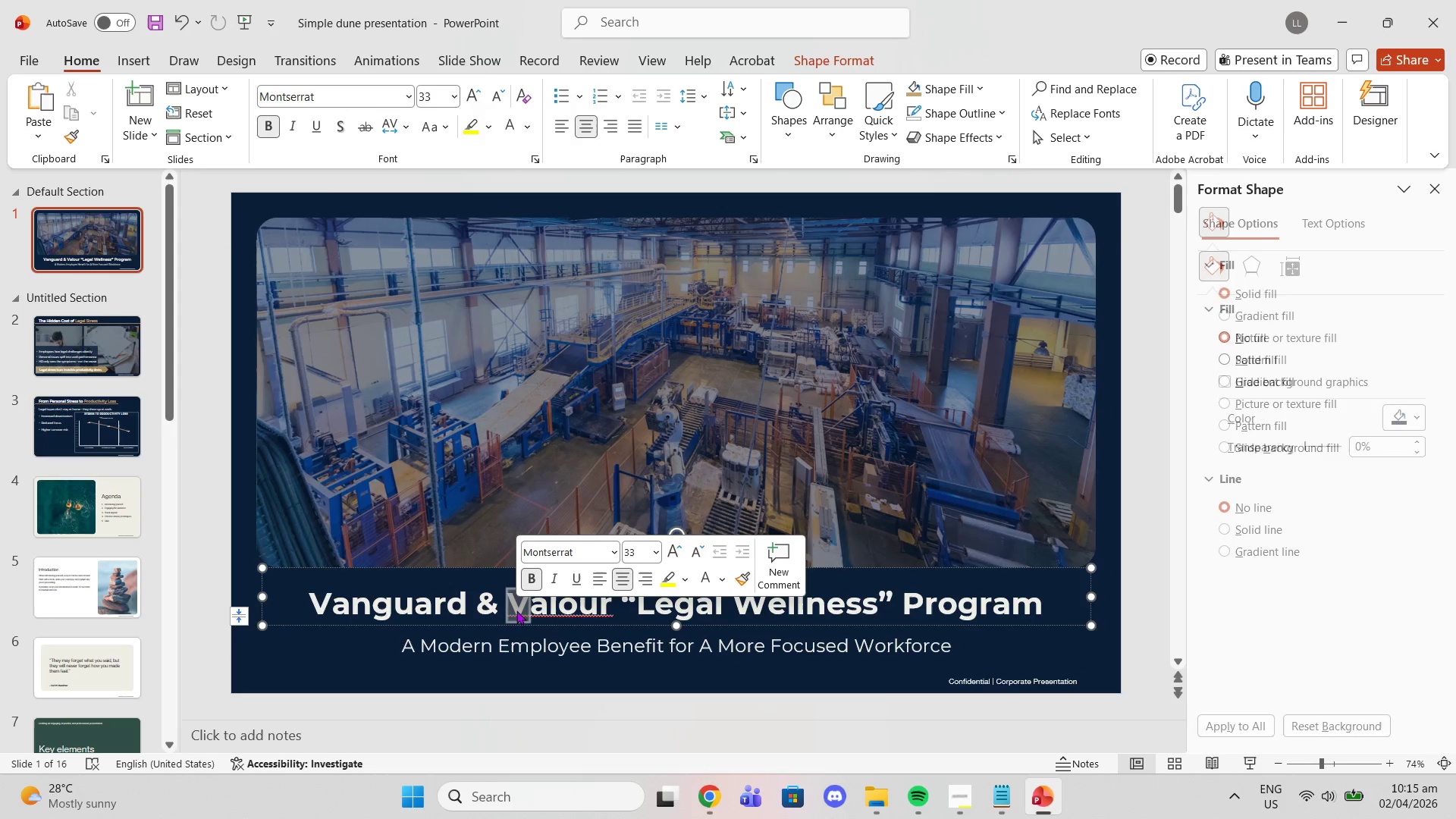 
left_click([551, 611])
 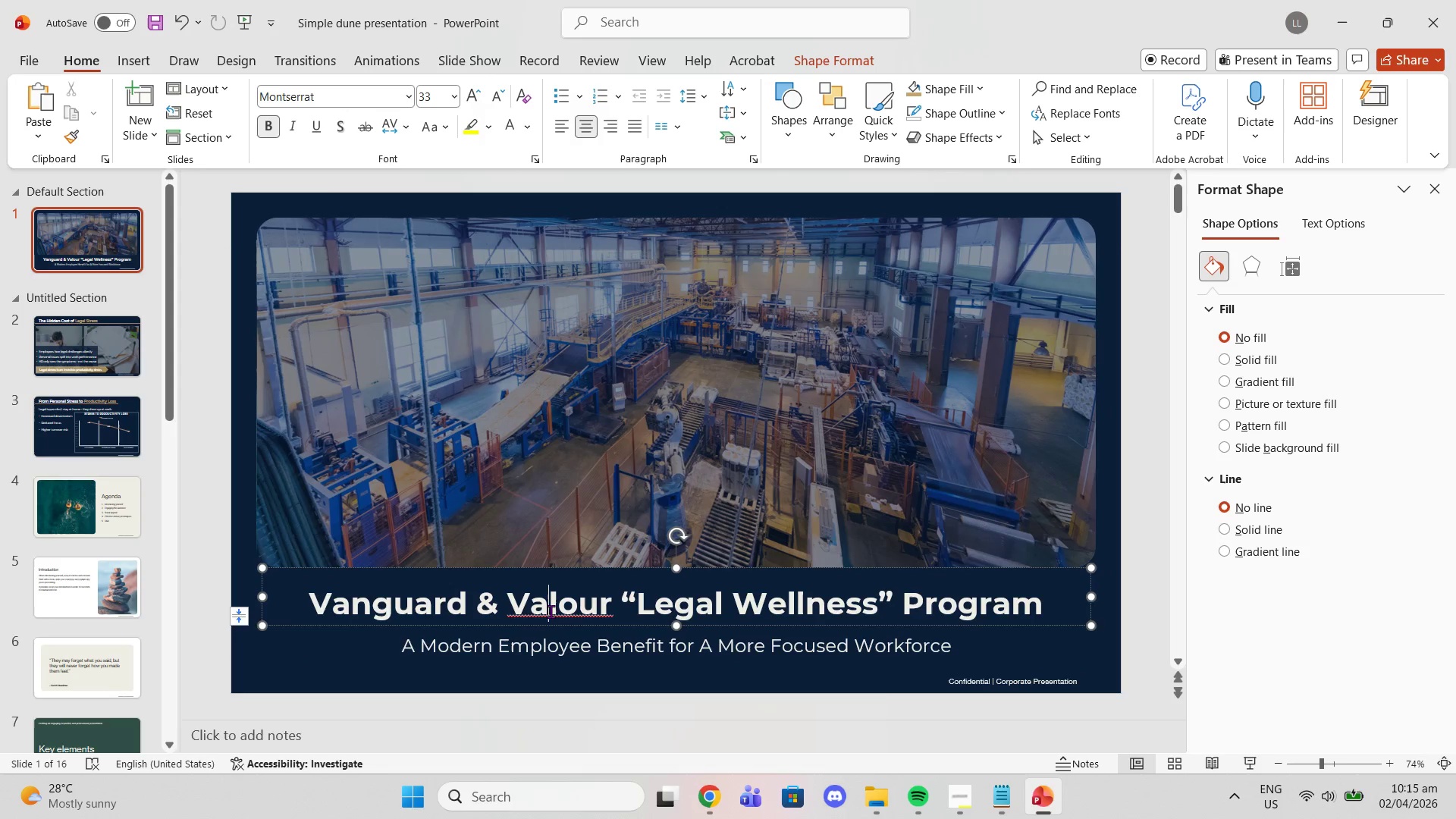 
right_click([551, 611])
 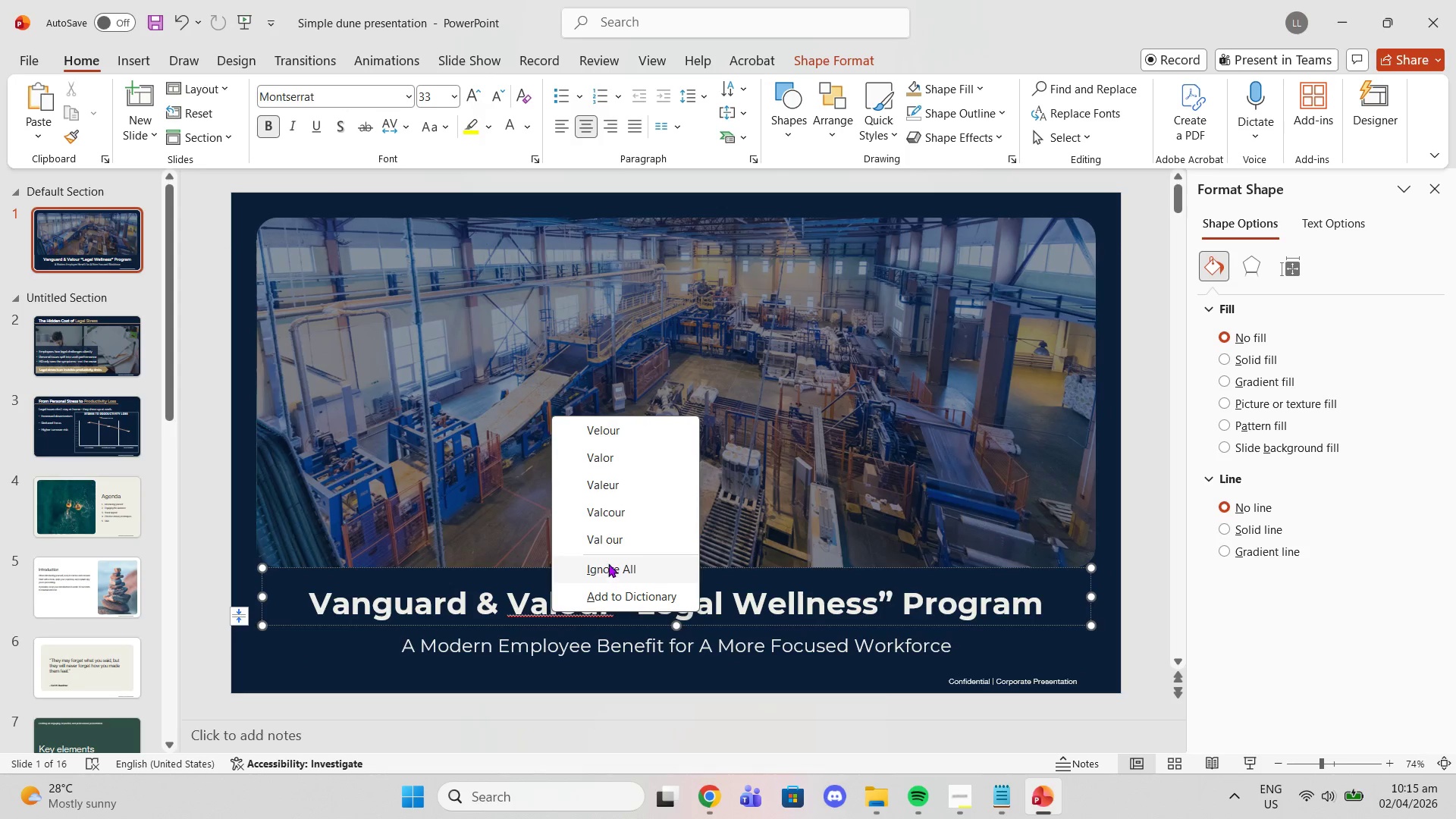 
left_click([608, 563])
 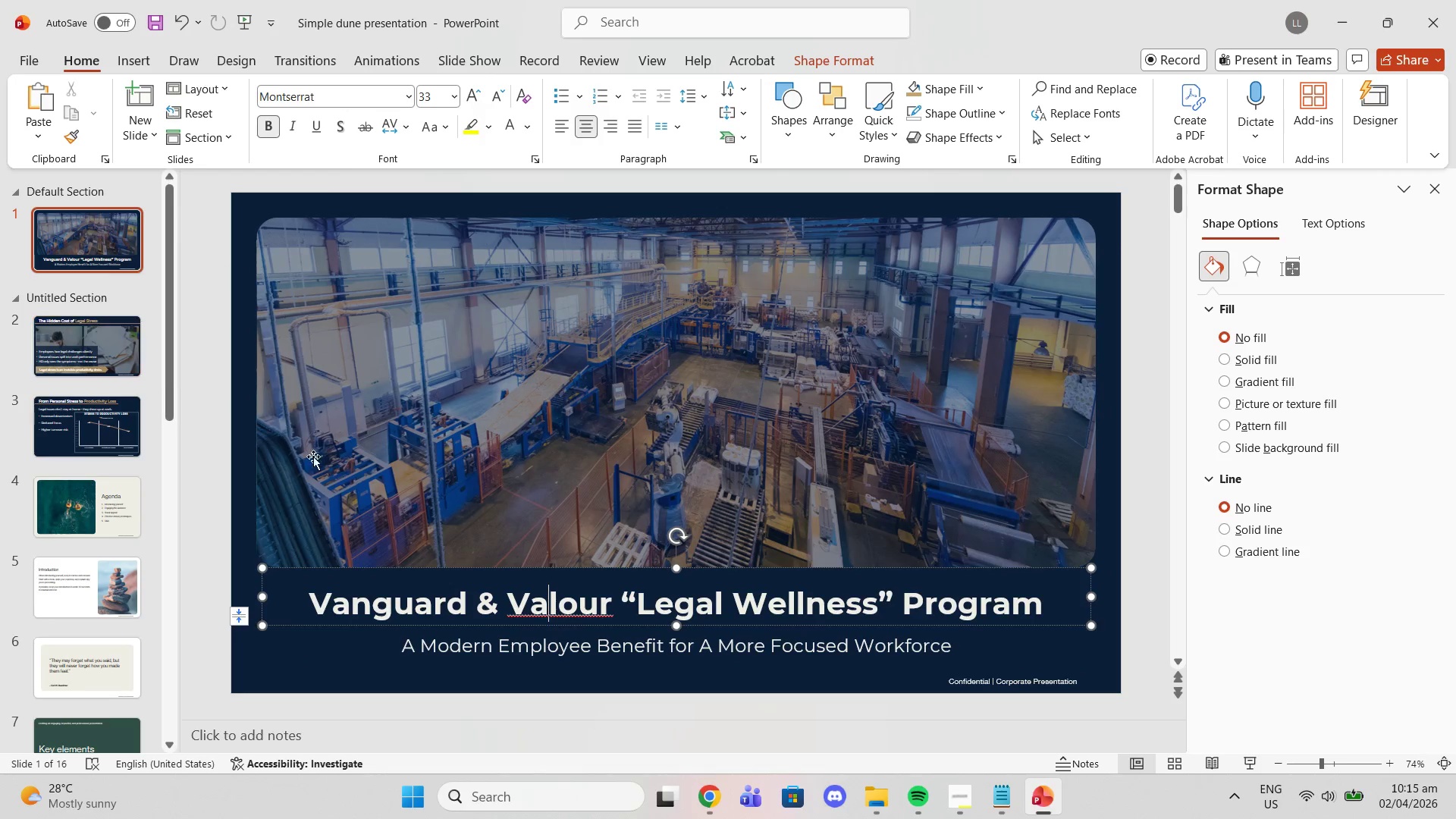 
left_click([317, 661])
 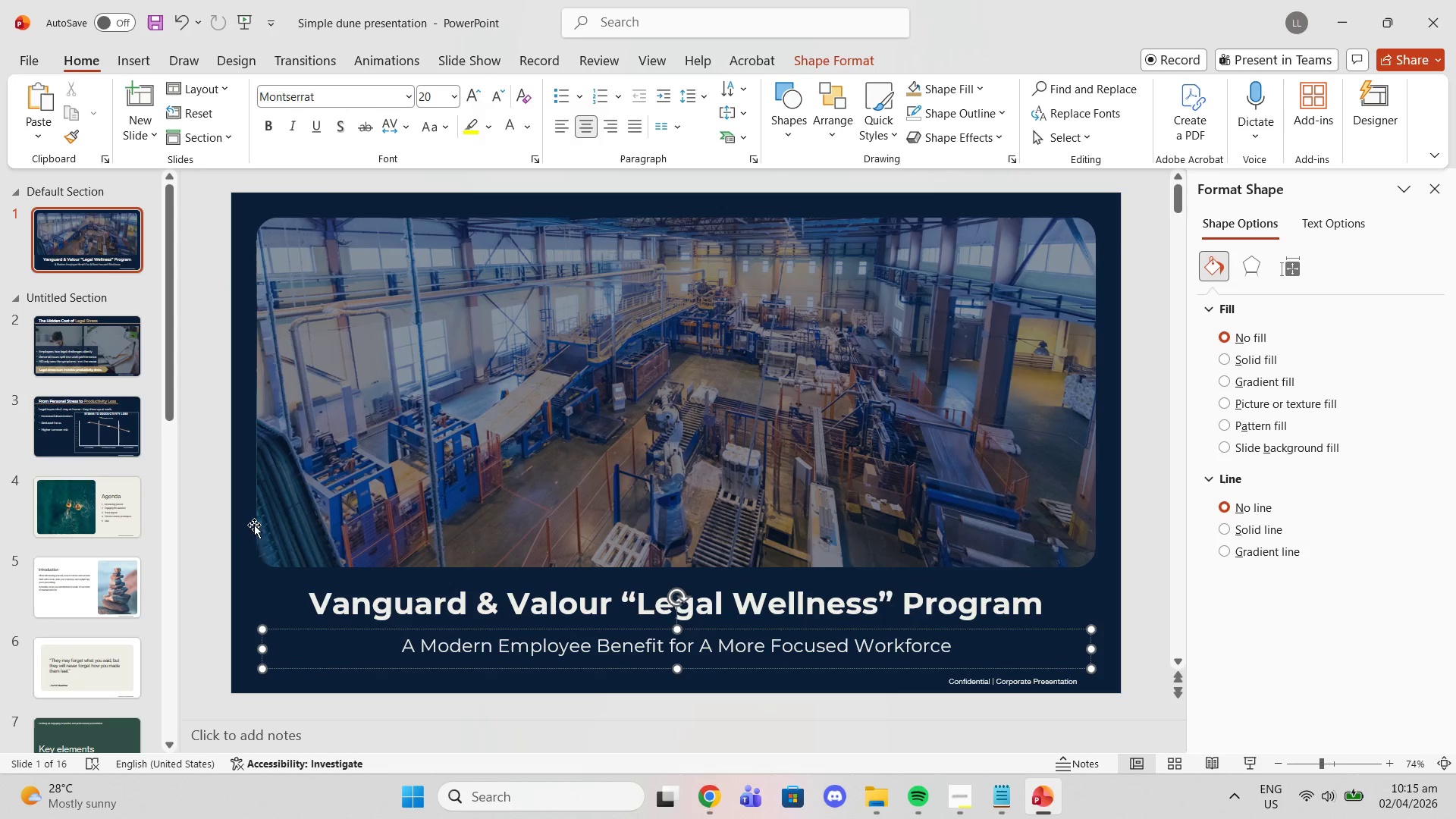 
left_click([246, 524])
 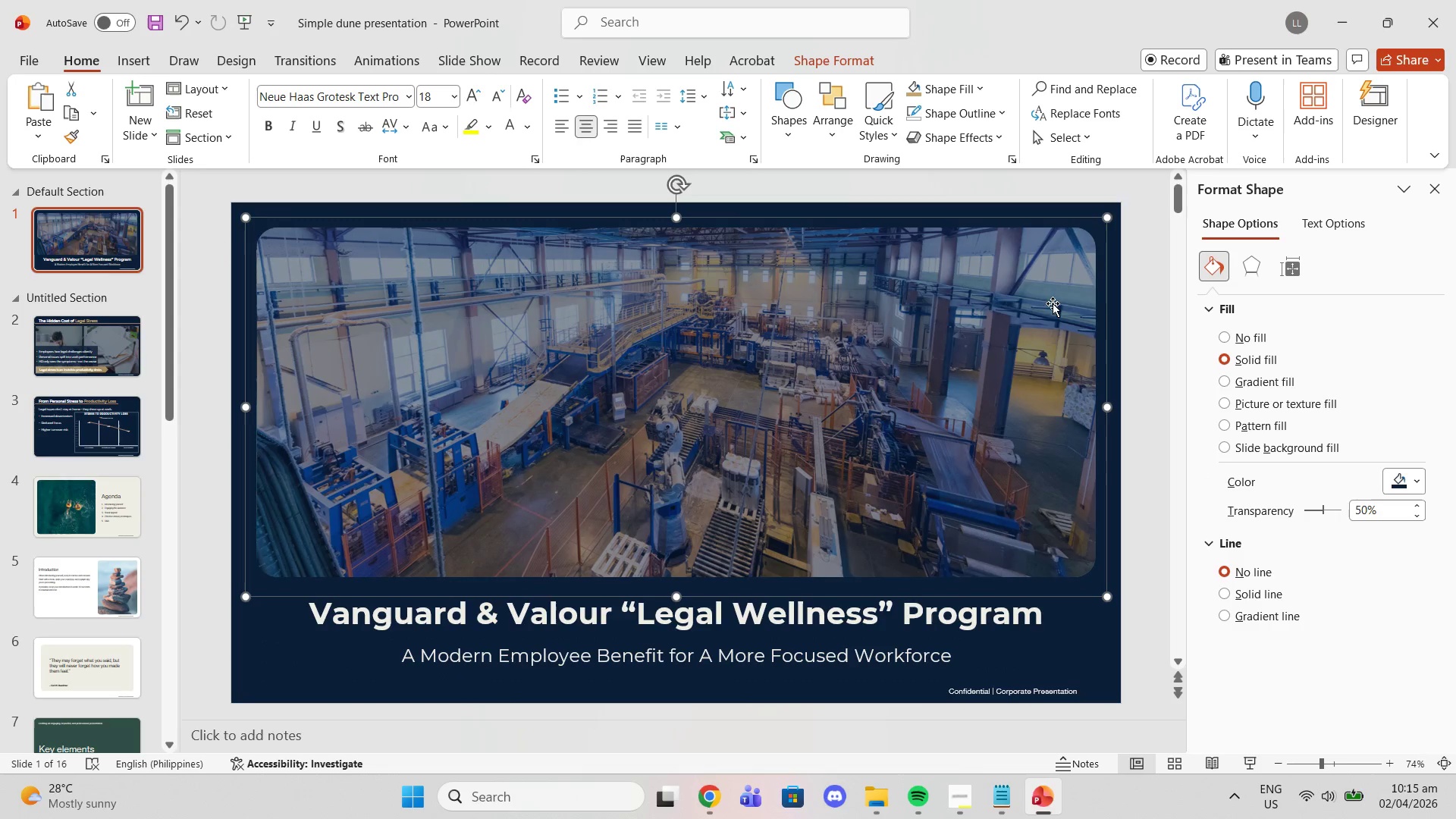 
left_click([1108, 289])
 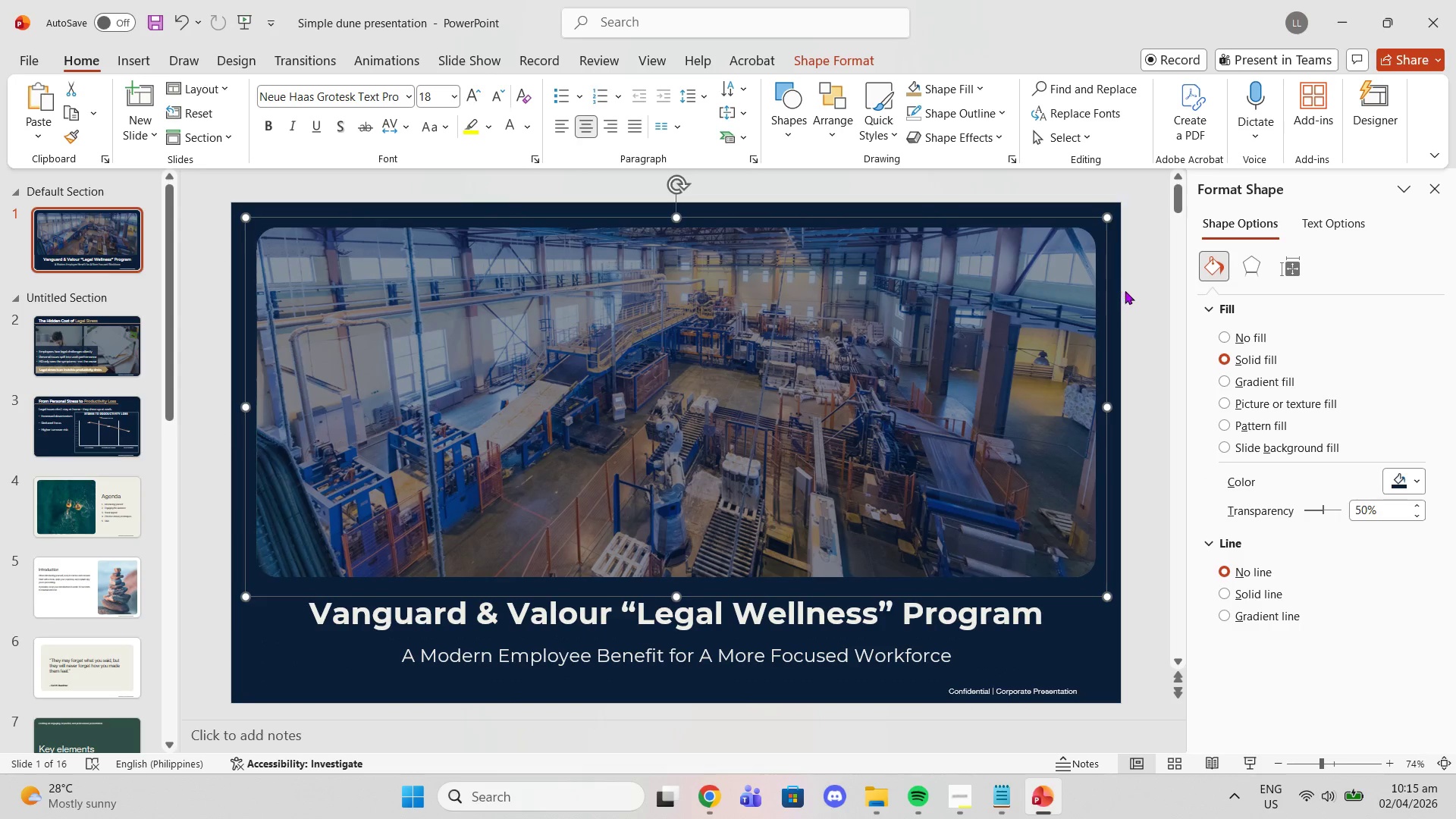 
left_click([1125, 290])
 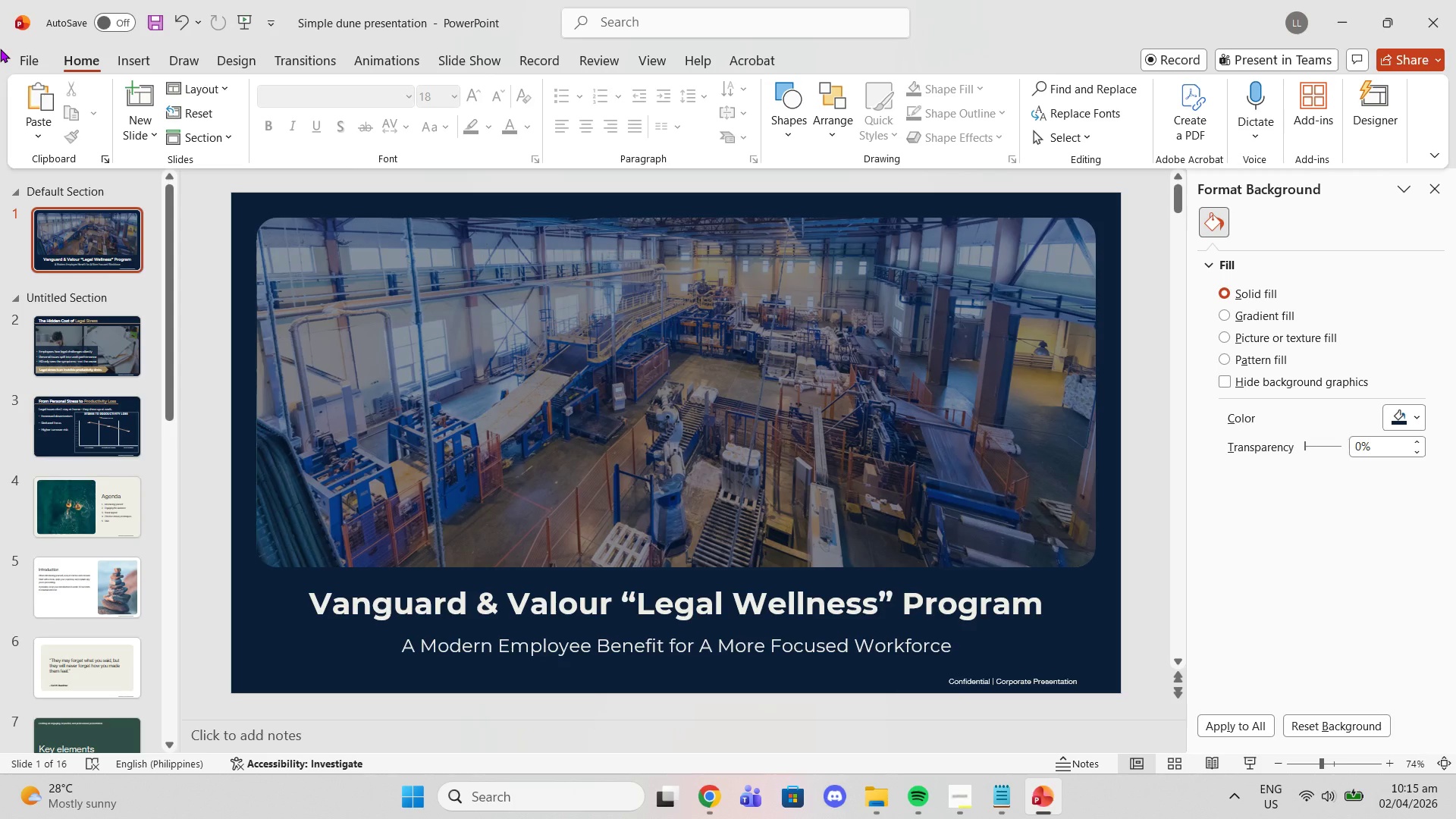 
wait(22.8)
 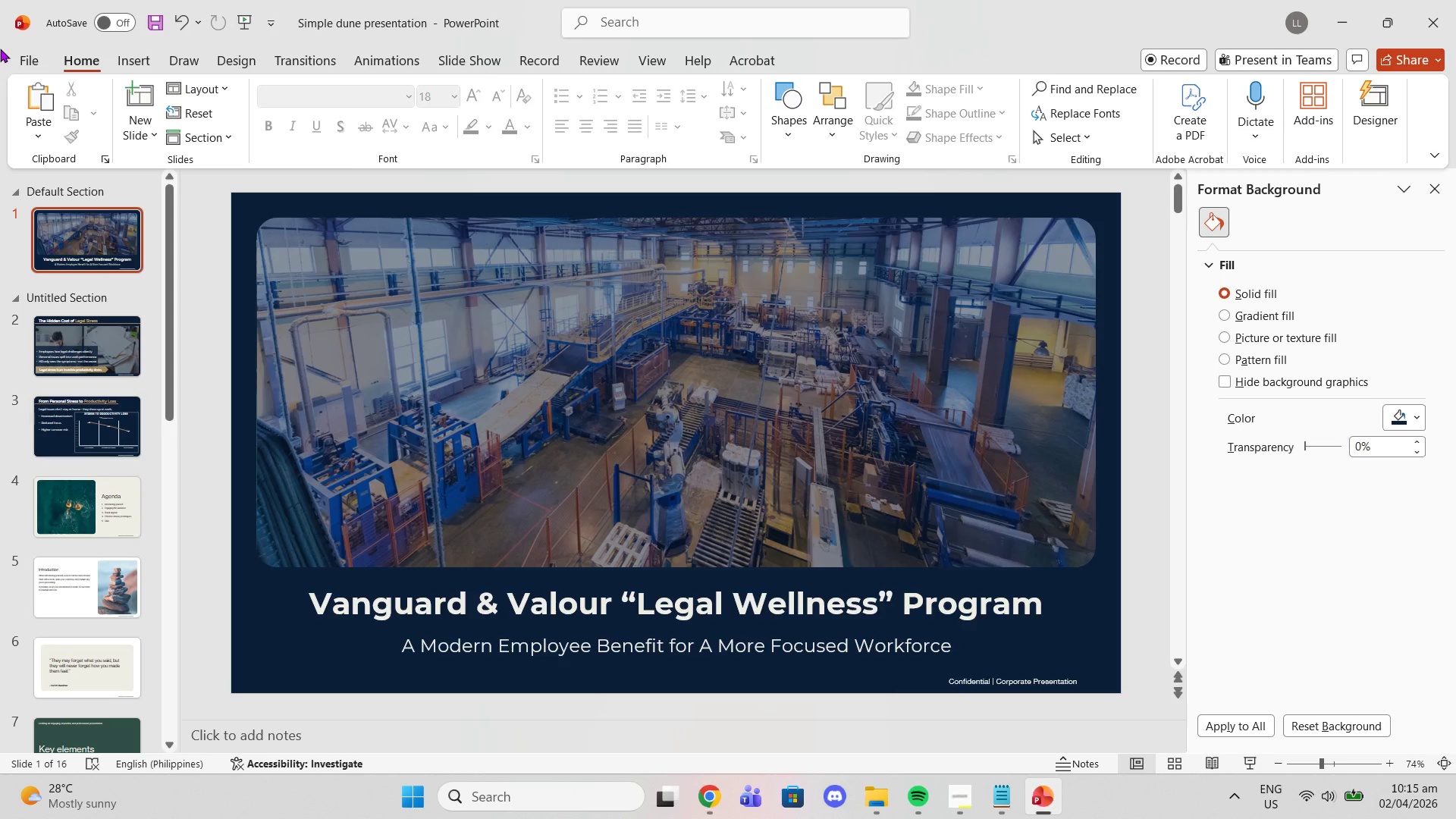 
left_click([80, 335])
 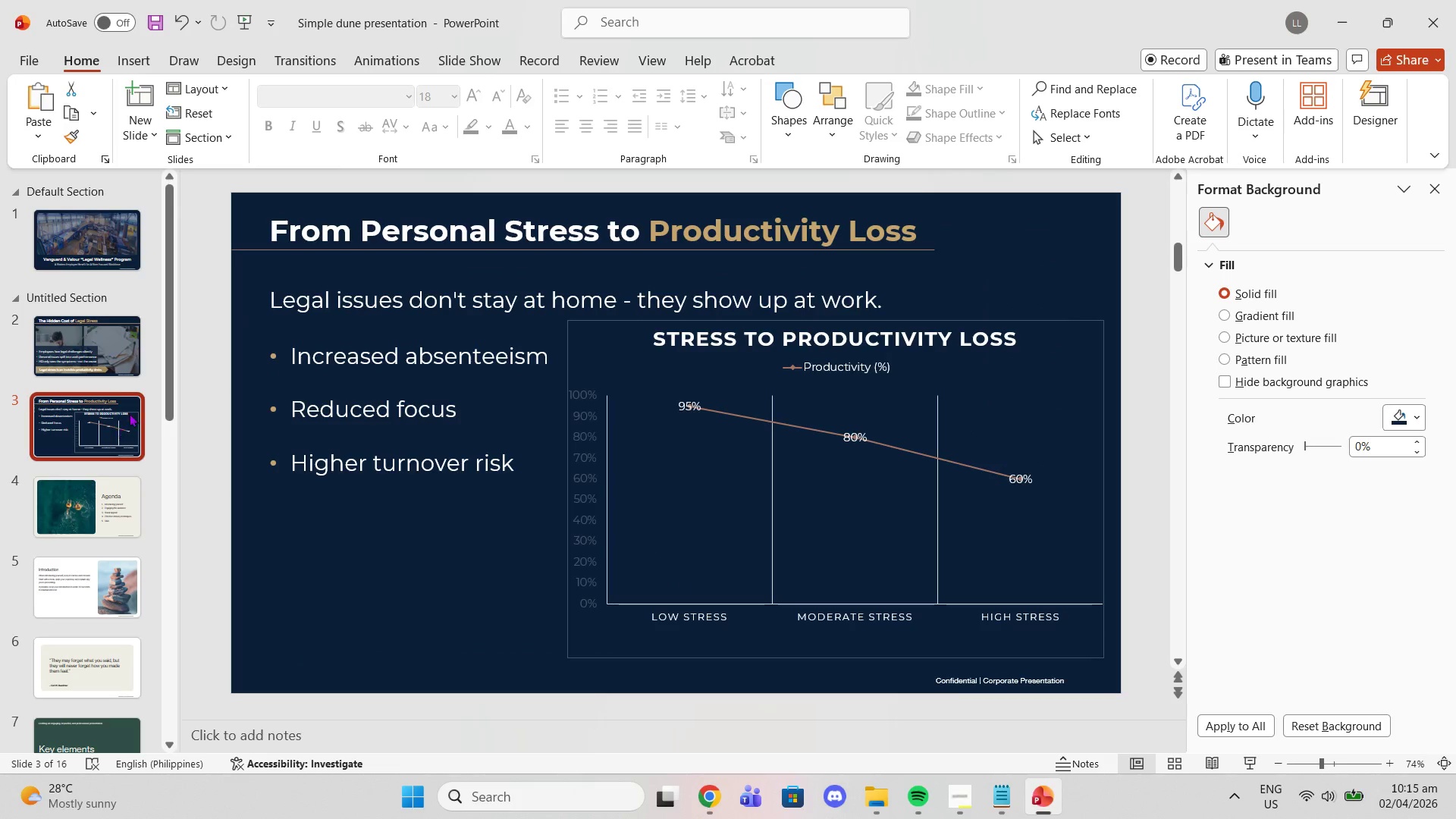 
left_click([95, 348])
 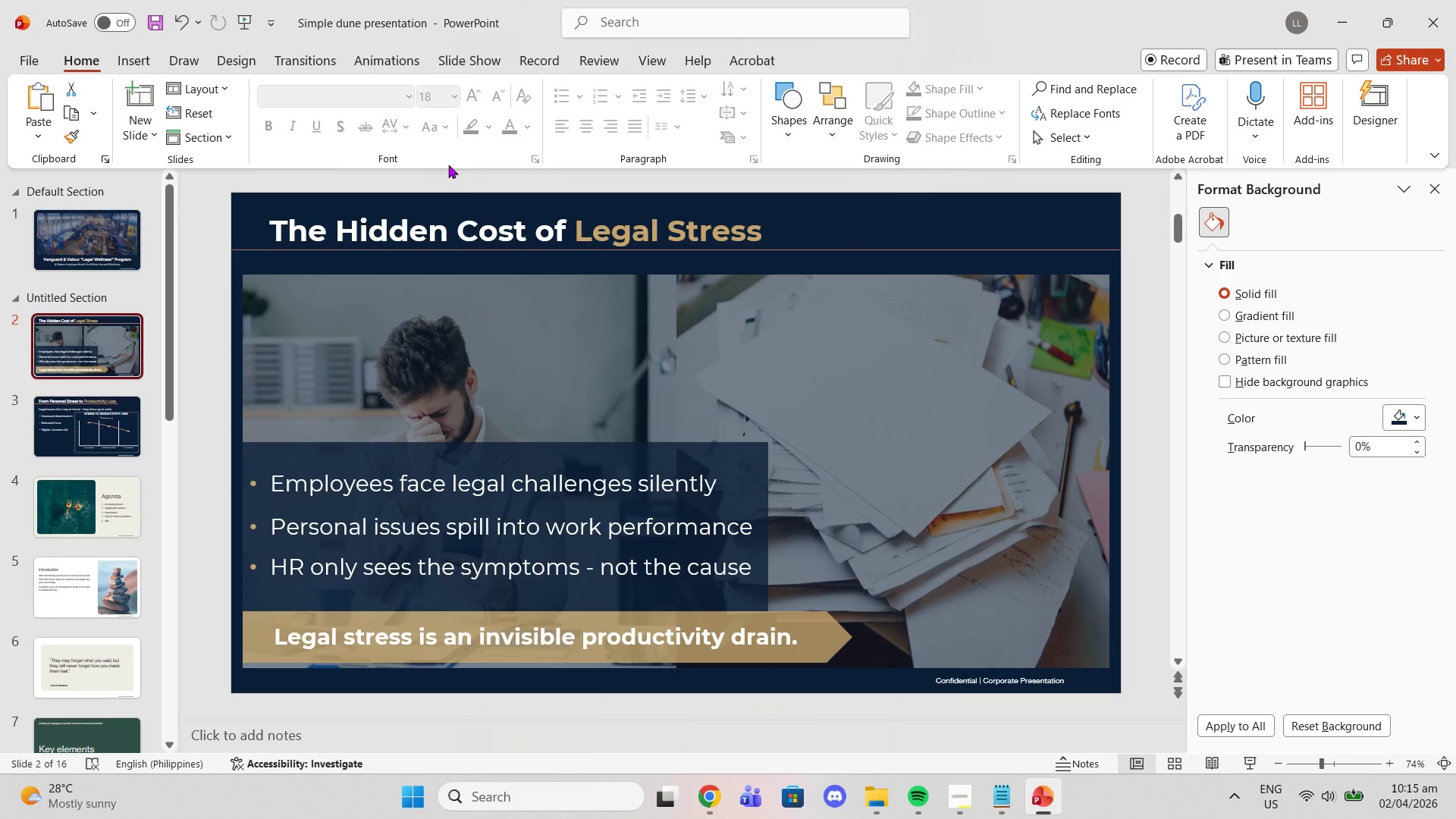 
wait(15.26)
 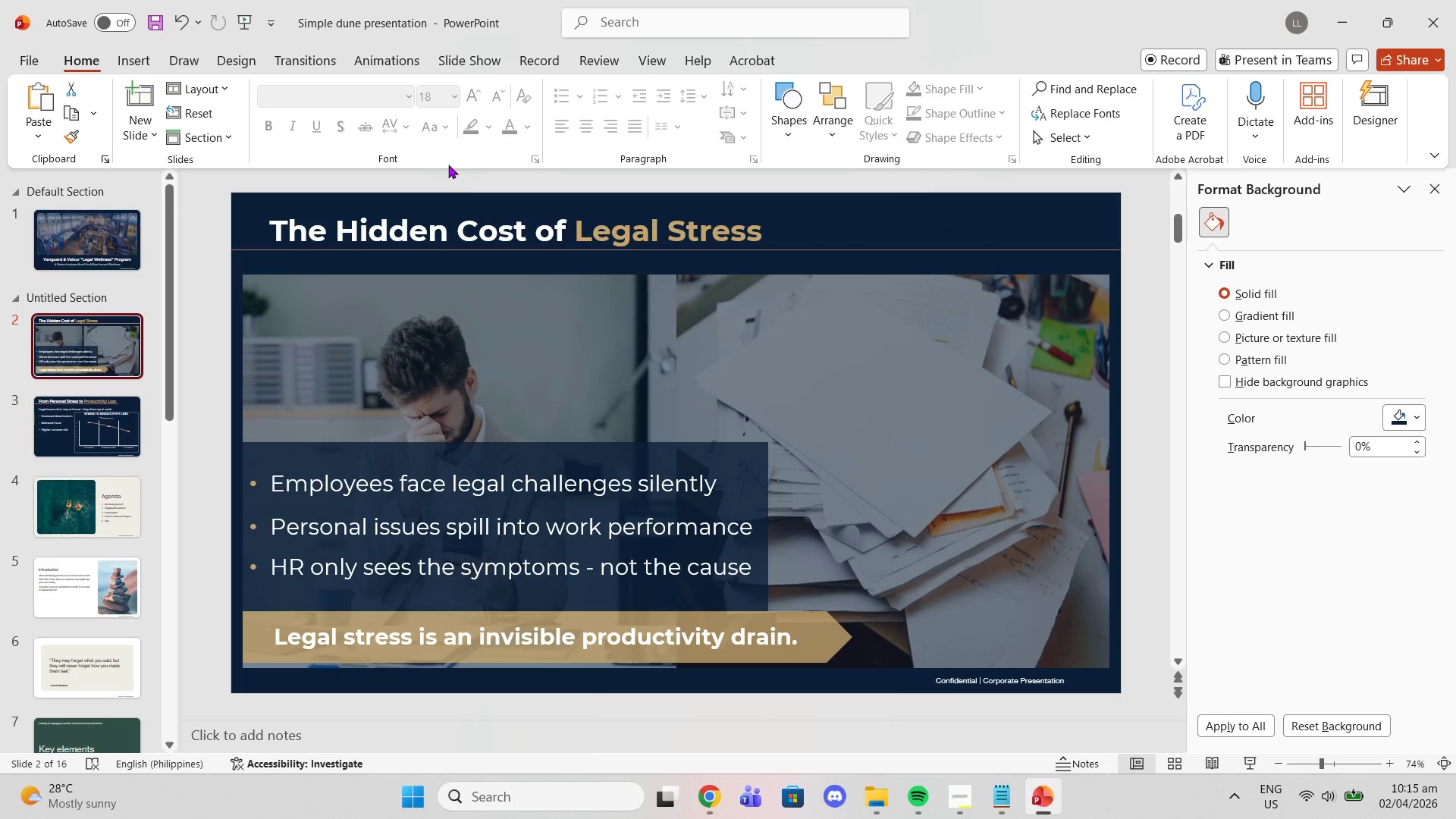 
left_click([77, 262])
 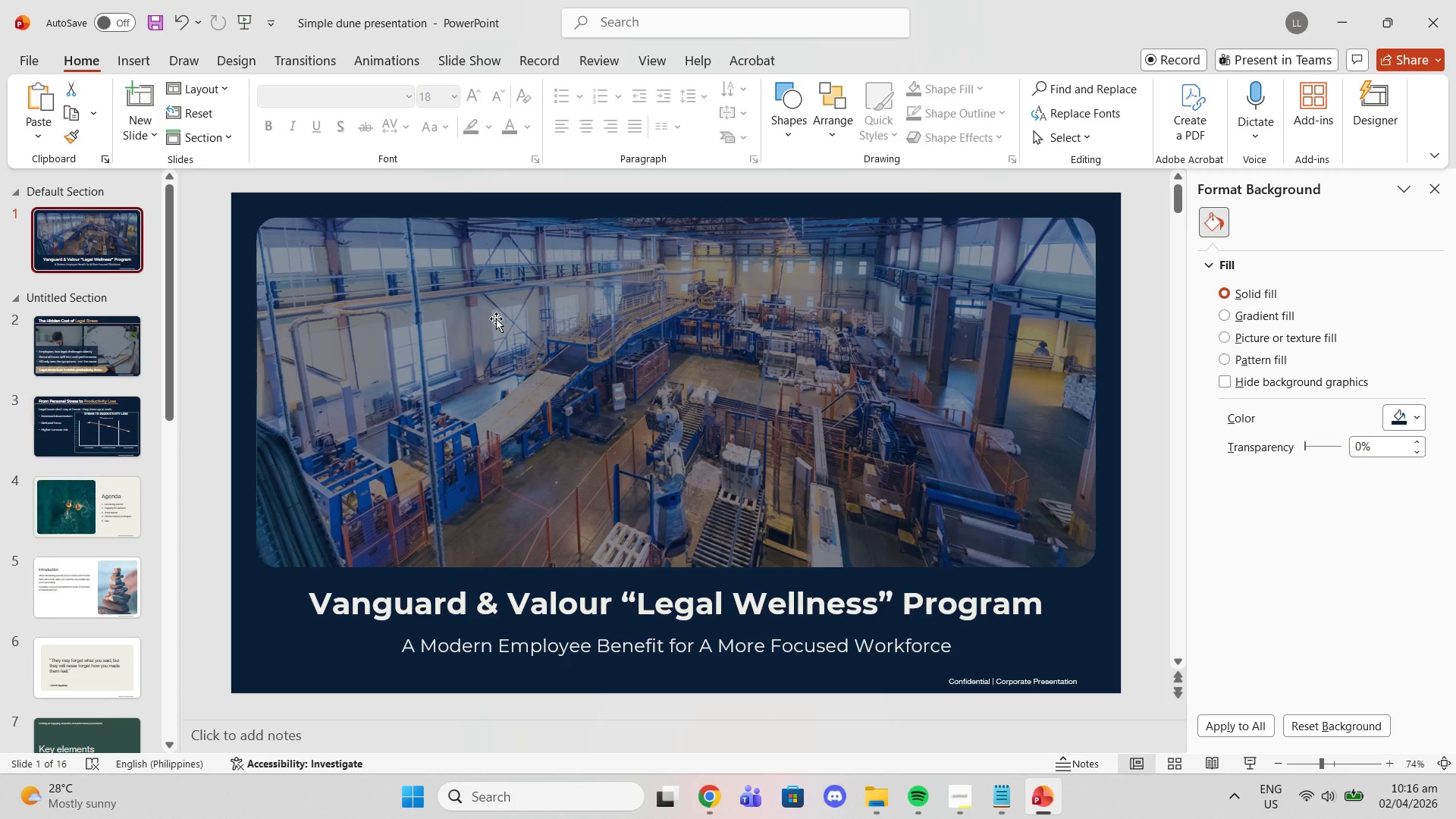 
key(ArrowDown)
 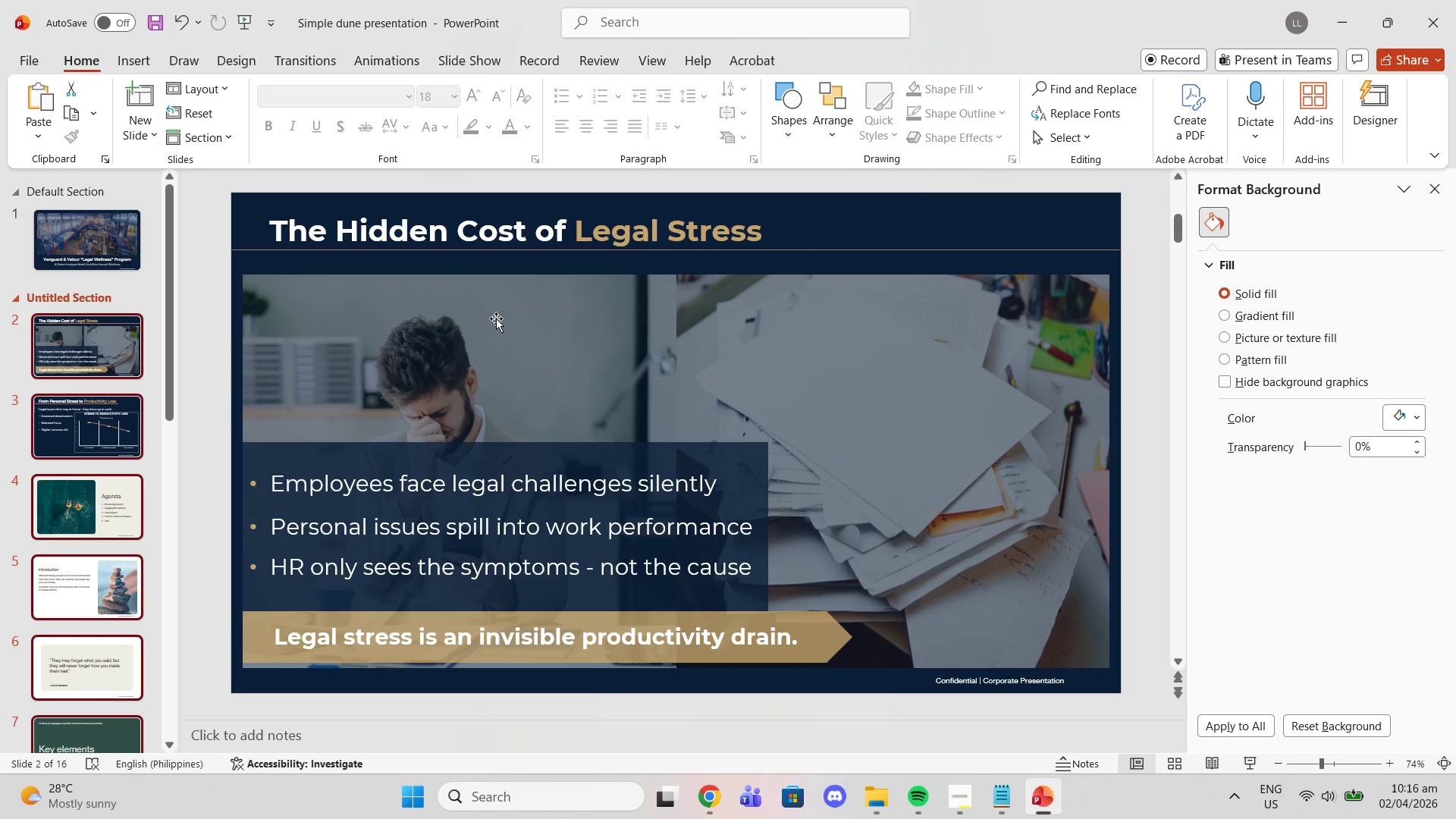 
key(ArrowDown)
 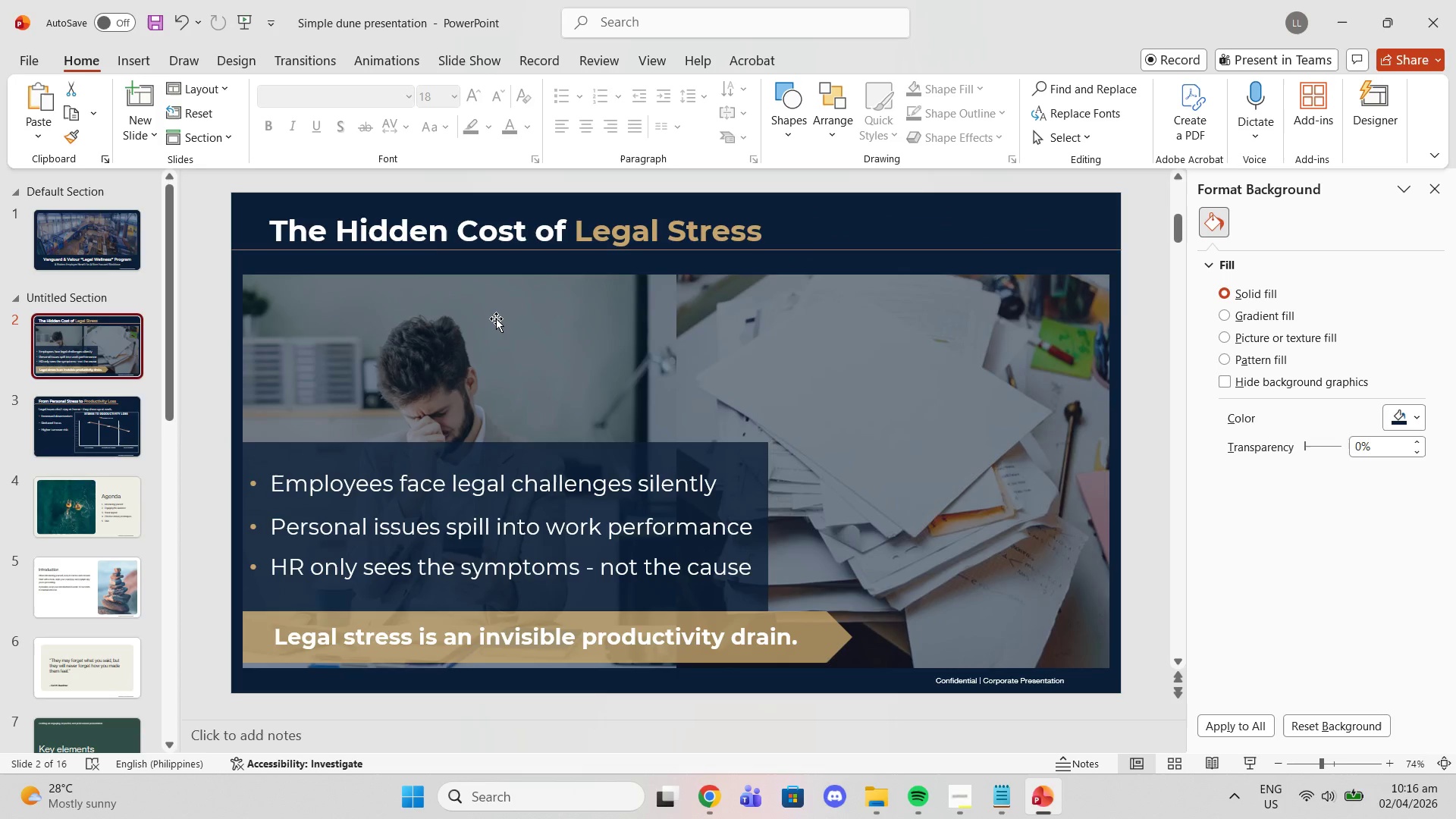 
key(ArrowDown)
 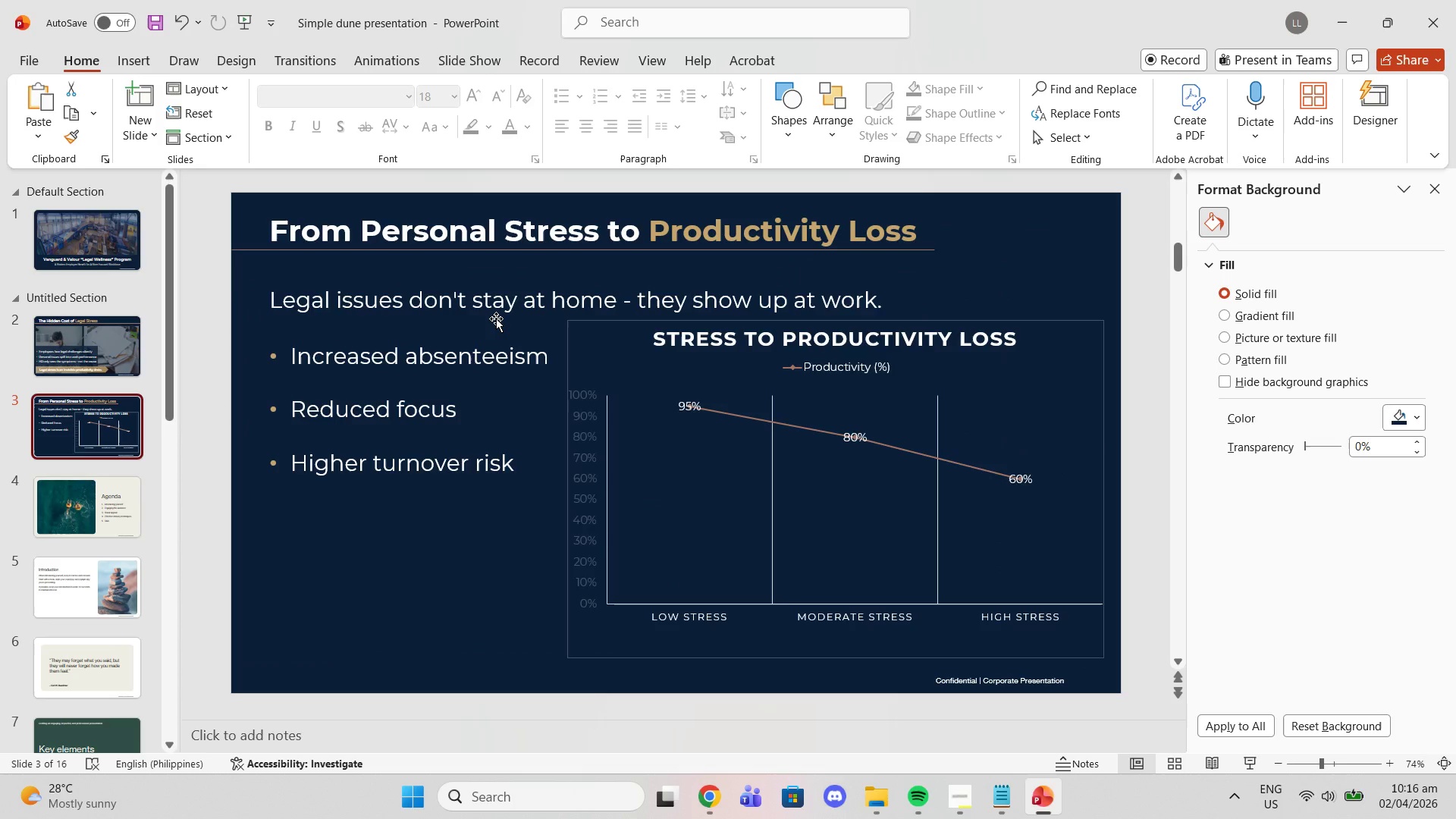 
left_click([793, 632])
 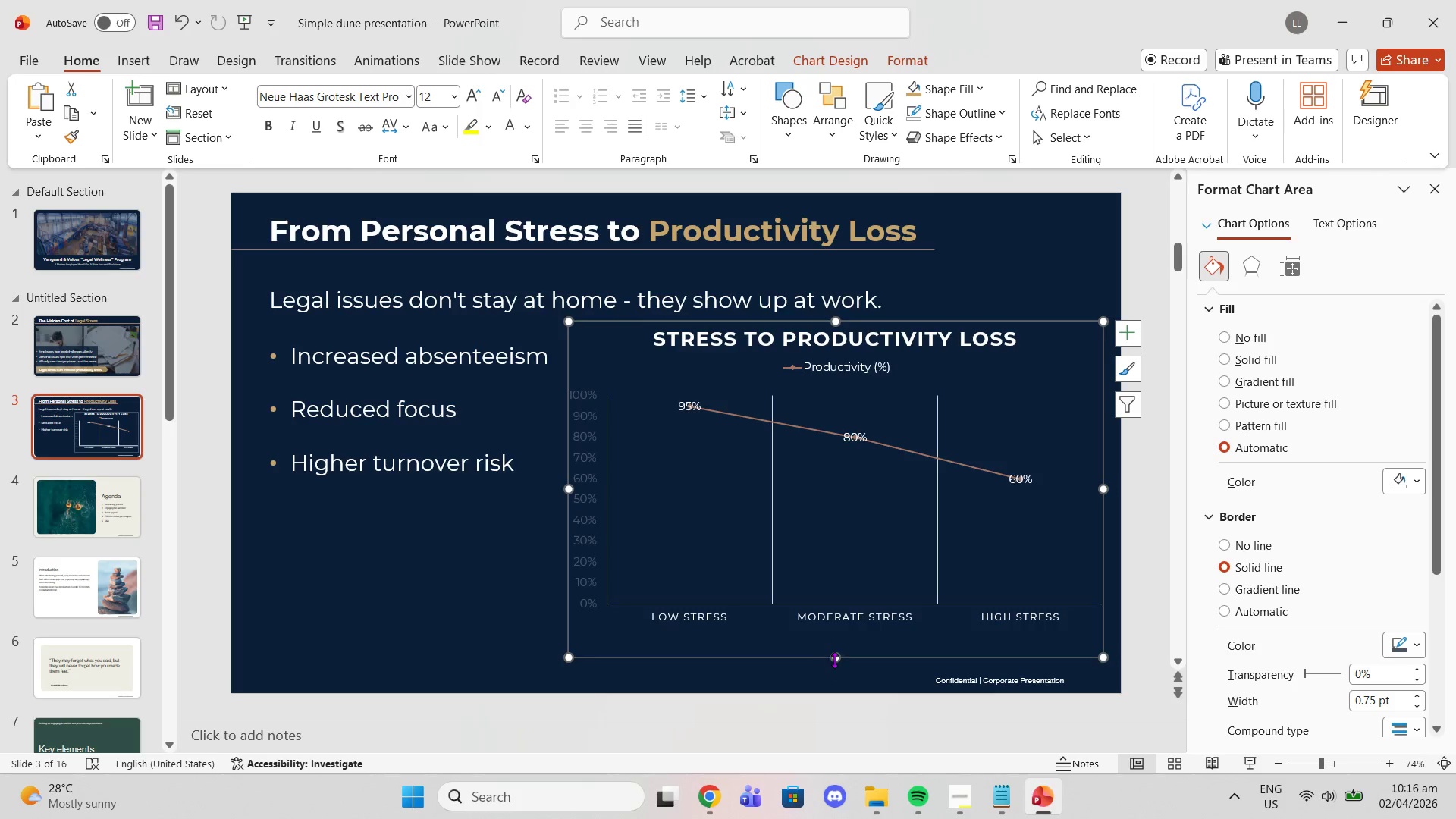 
left_click_drag(start_coordinate=[834, 661], to_coordinate=[833, 647])
 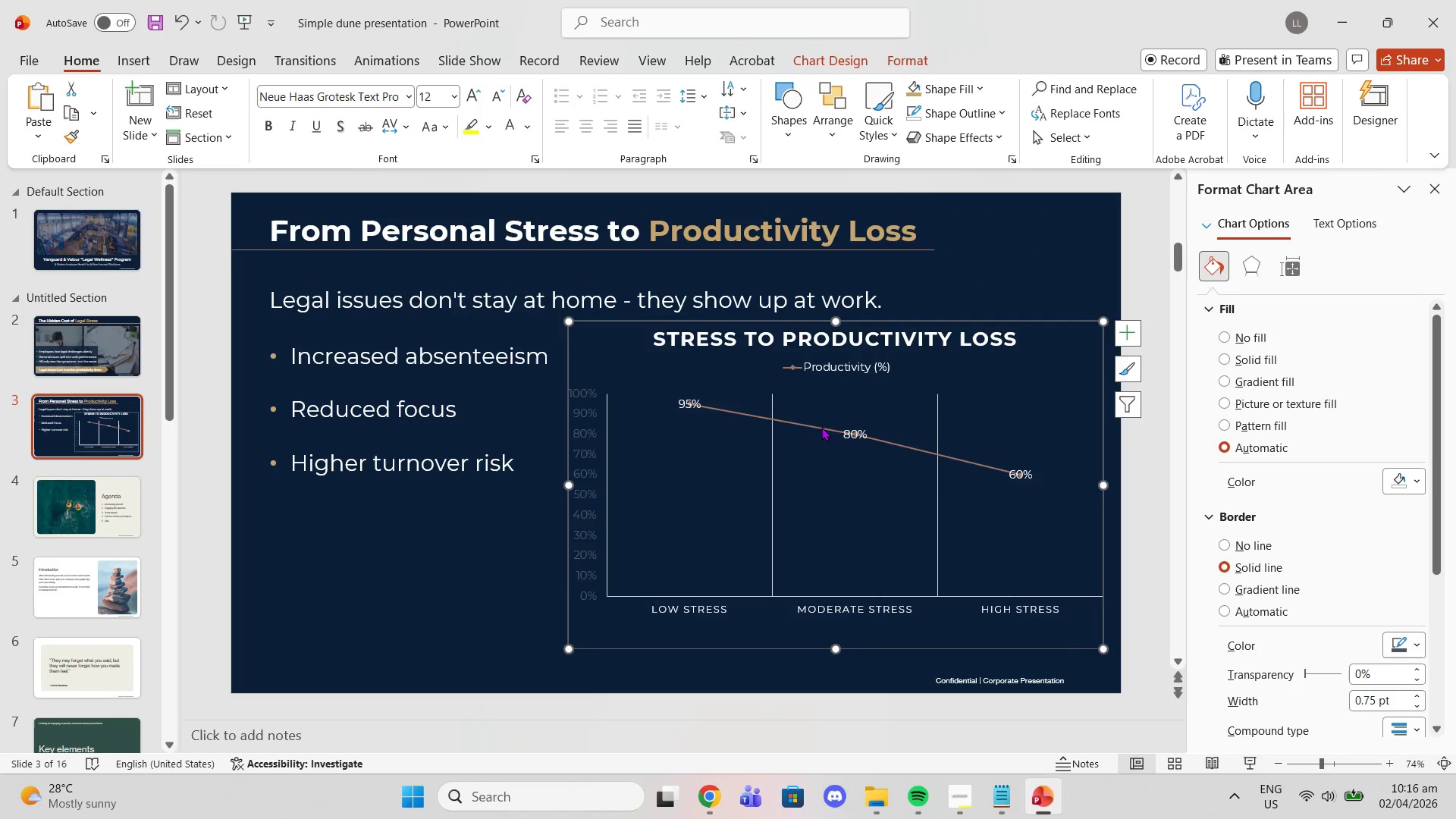 
mouse_move([805, 418])
 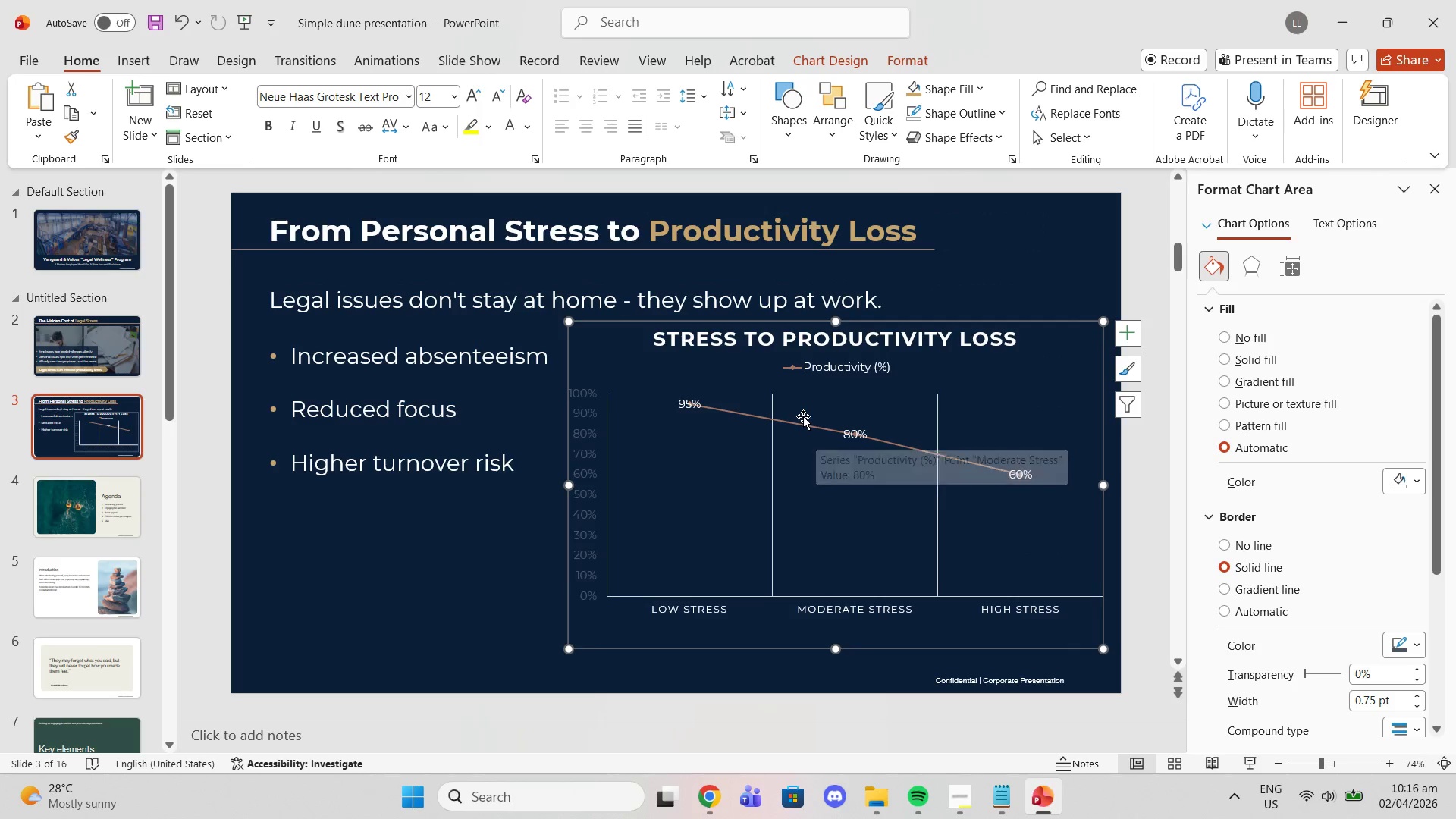 
key(Control+ControlLeft)
 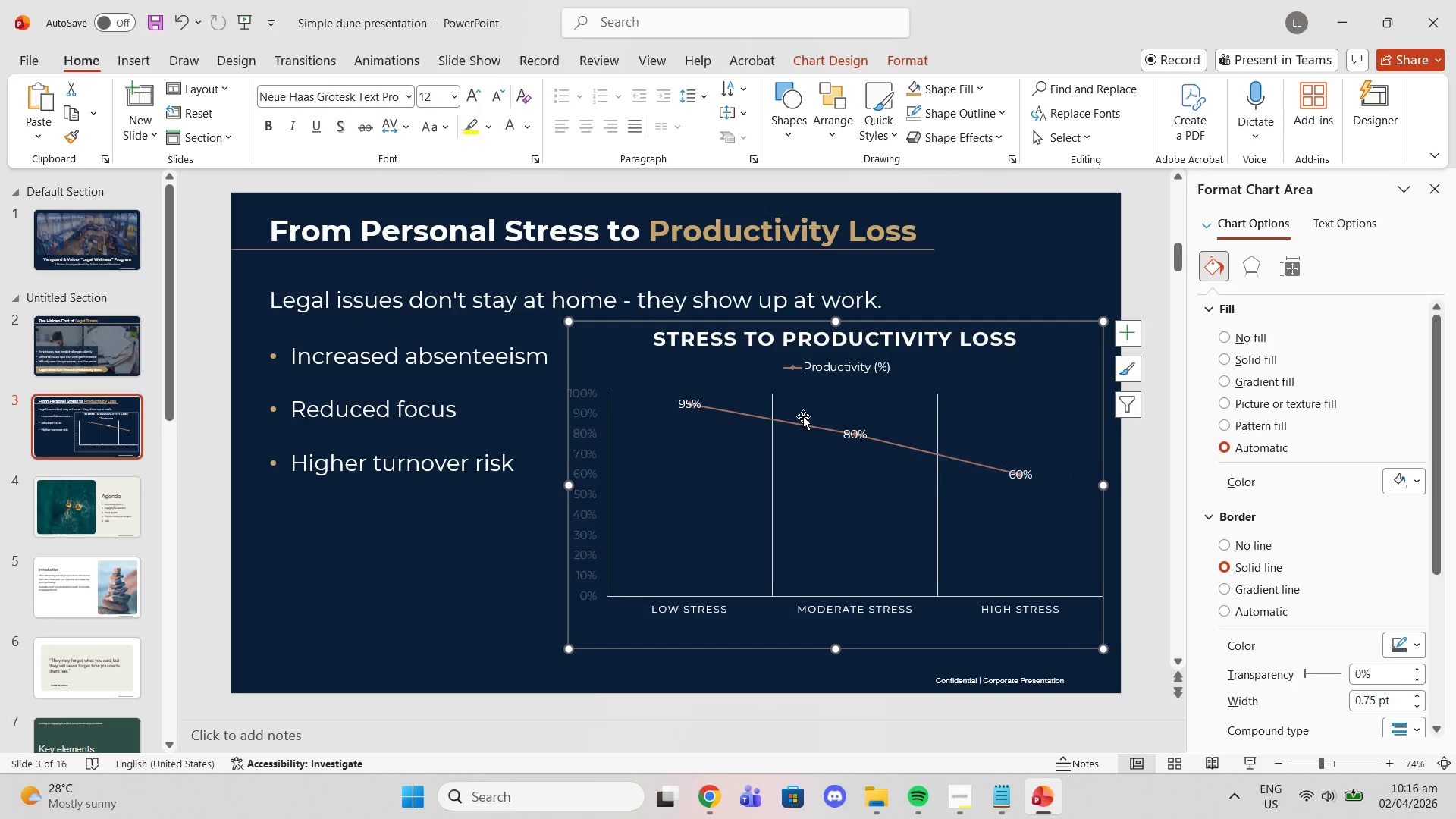 
key(Control+Z)
 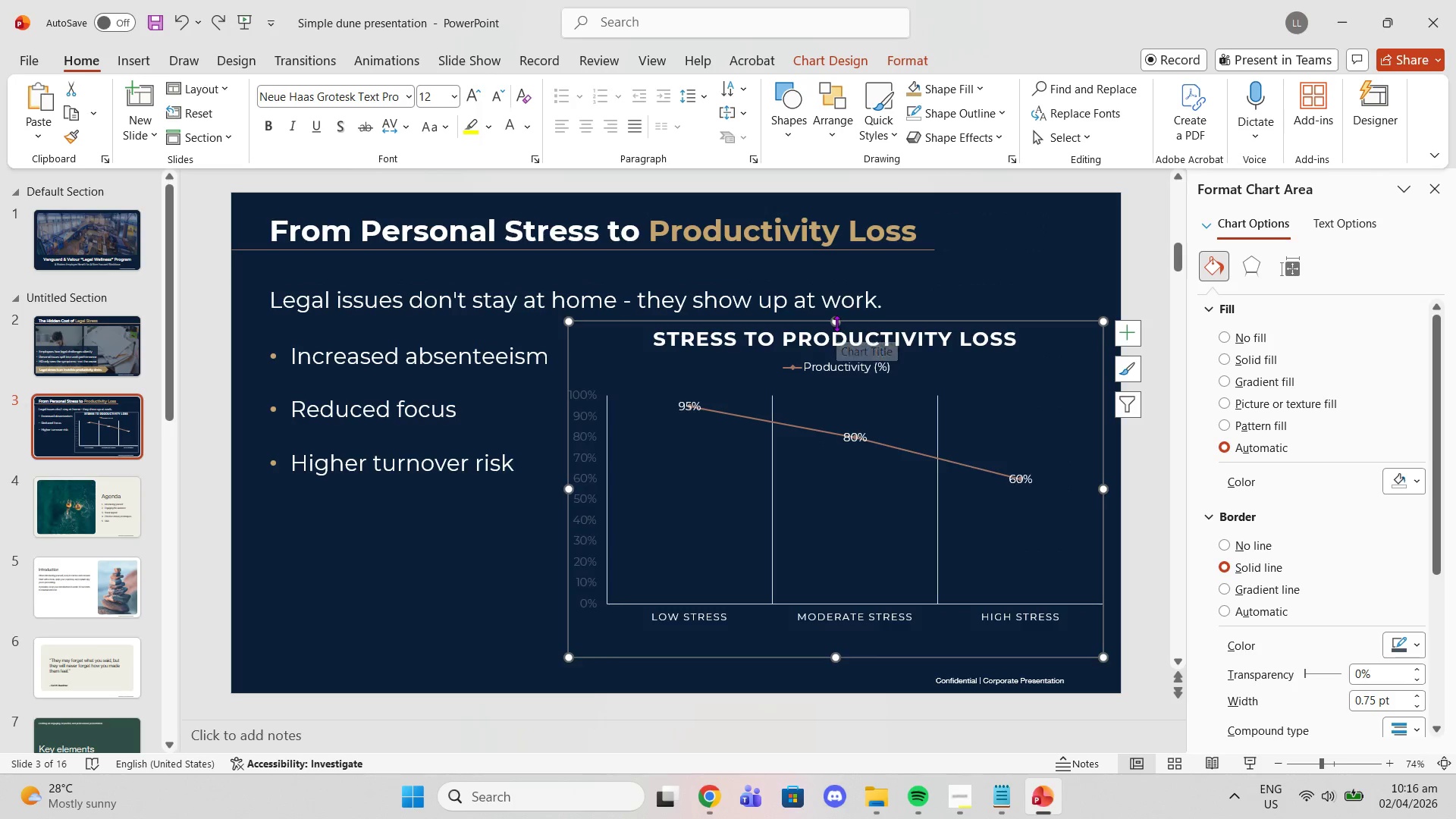 
left_click_drag(start_coordinate=[836, 323], to_coordinate=[846, 330])
 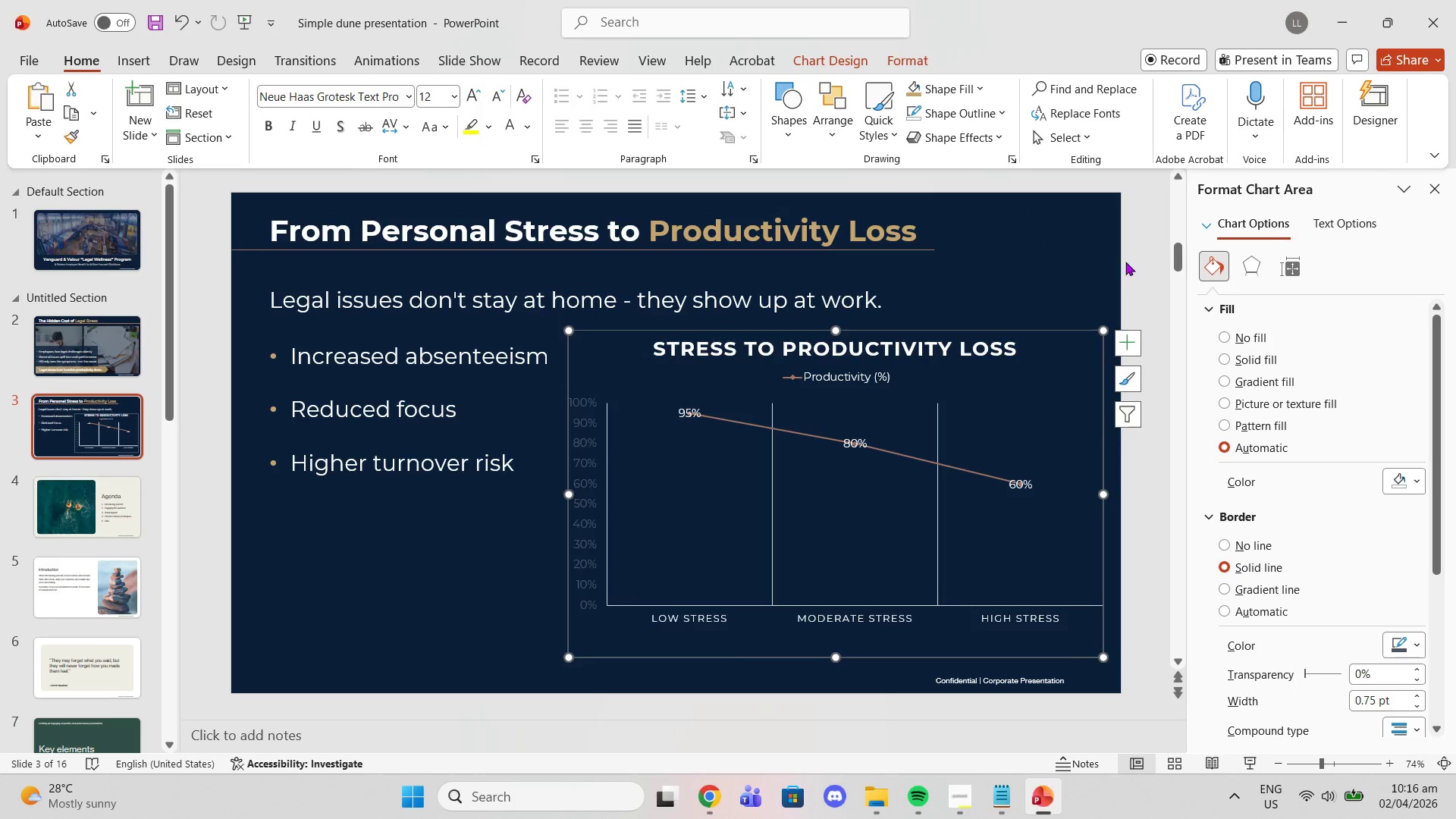 
left_click([1125, 262])
 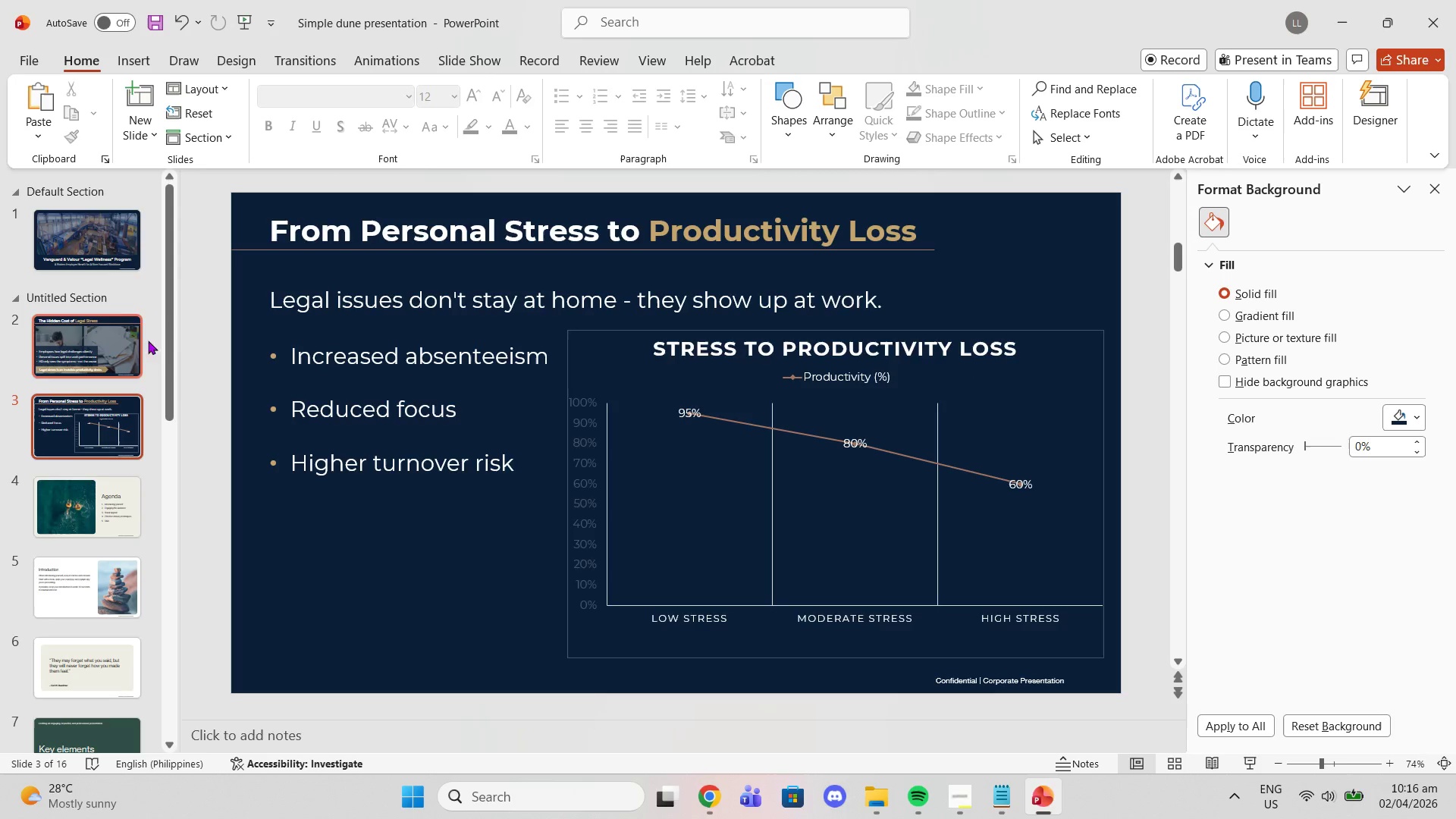 
left_click([114, 256])
 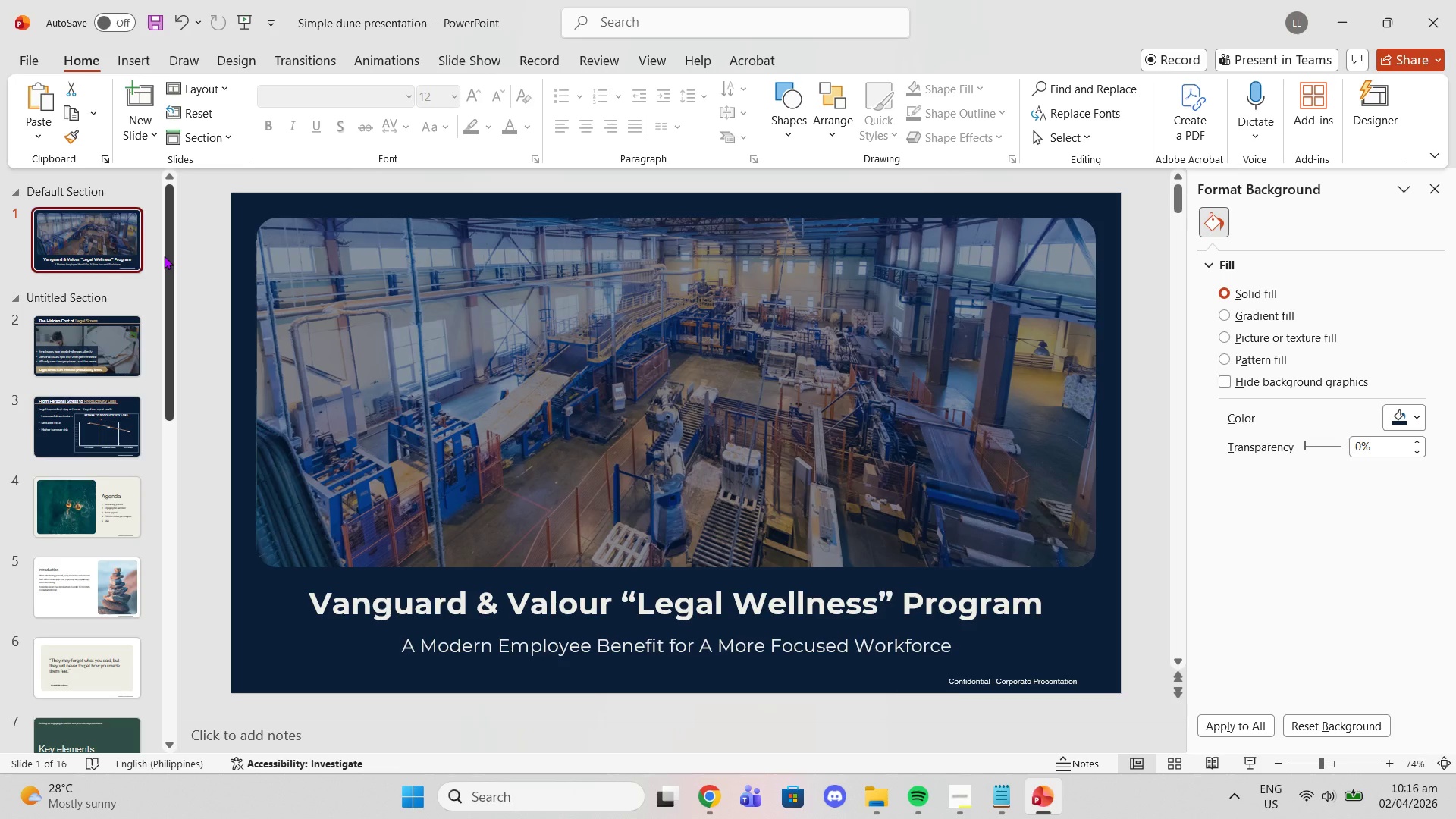 
wait(33.06)
 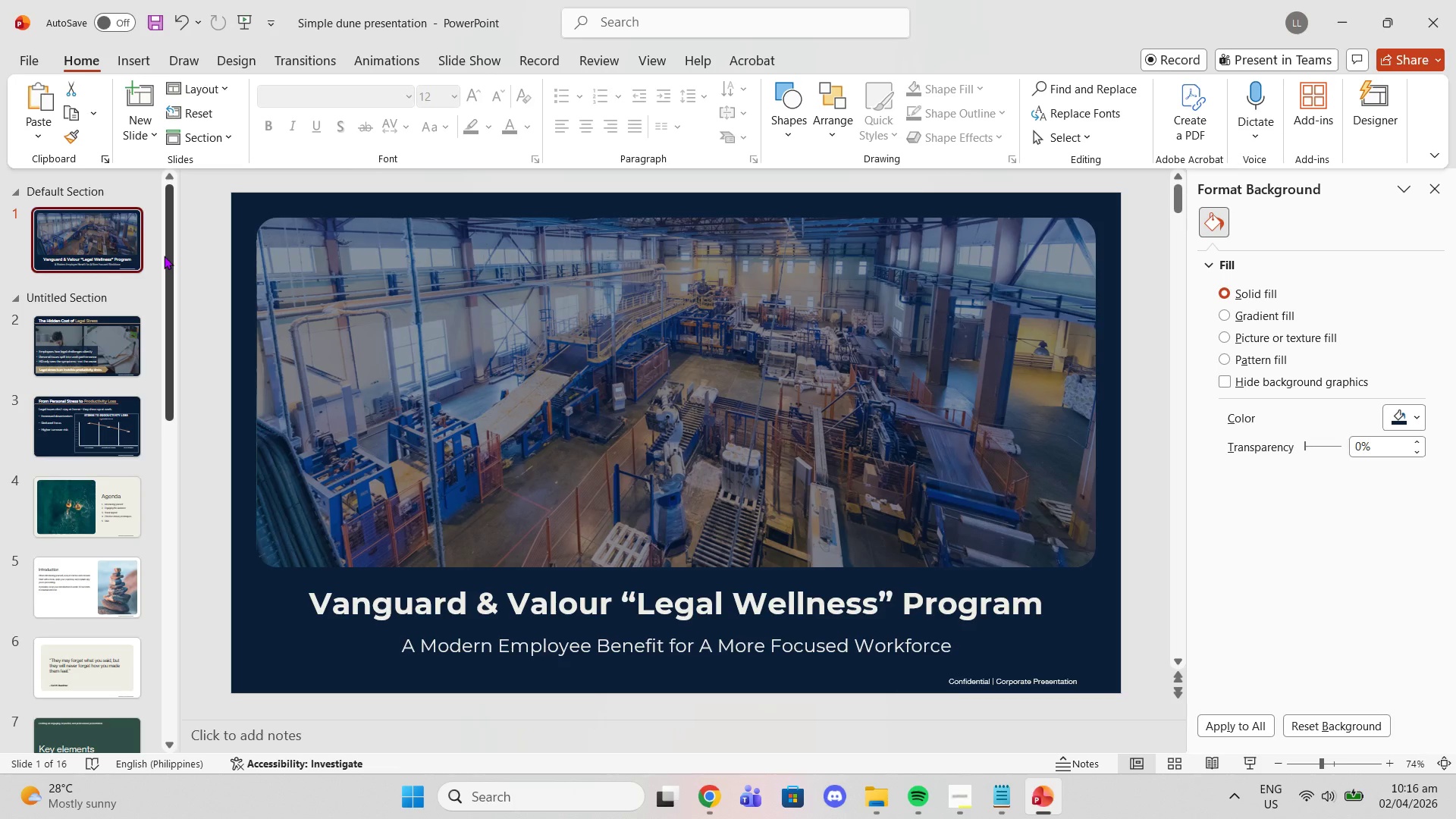 
scroll: coordinate [241, 290], scroll_direction: down, amount: 2.0
 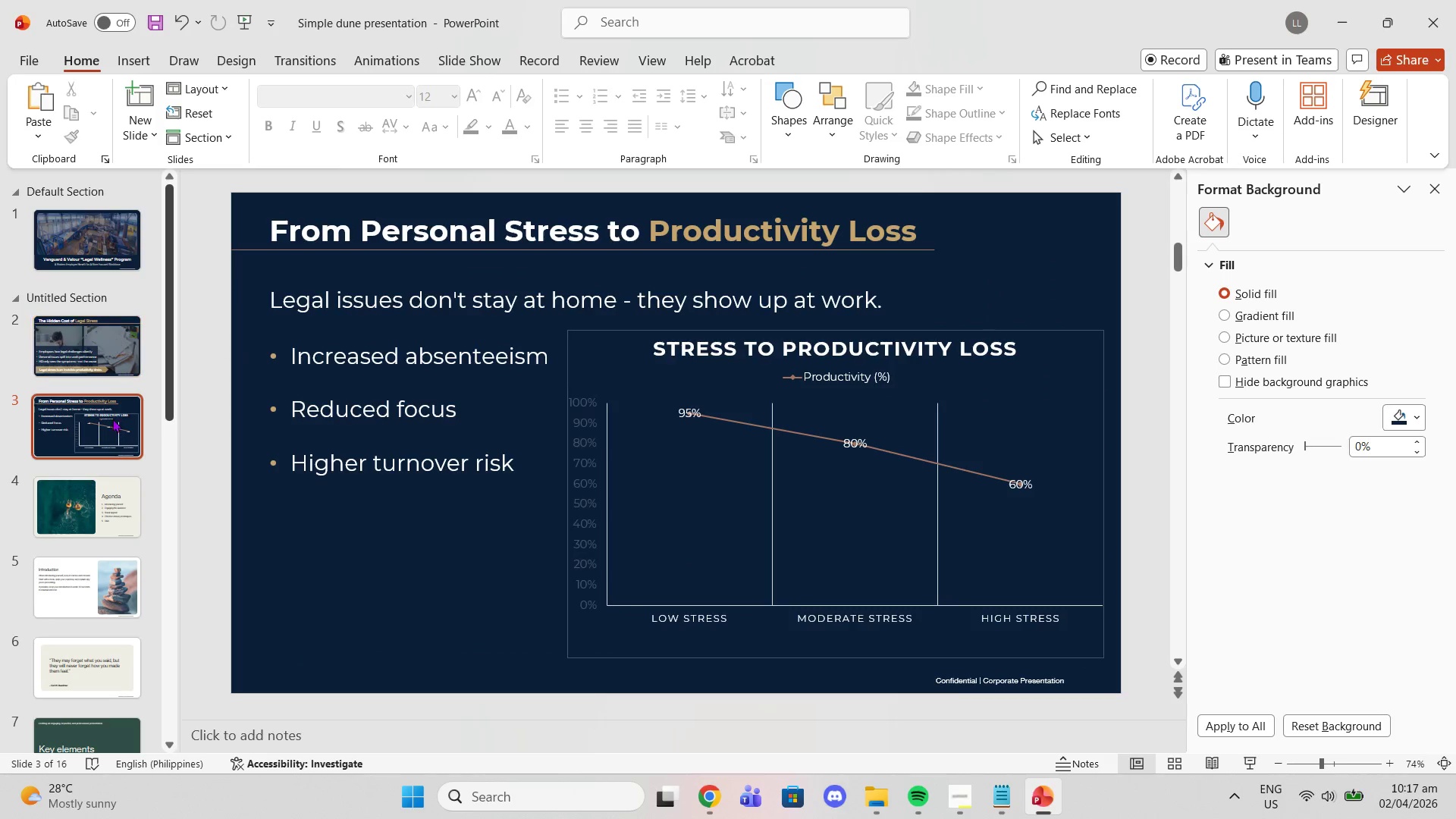 
left_click([129, 482])
 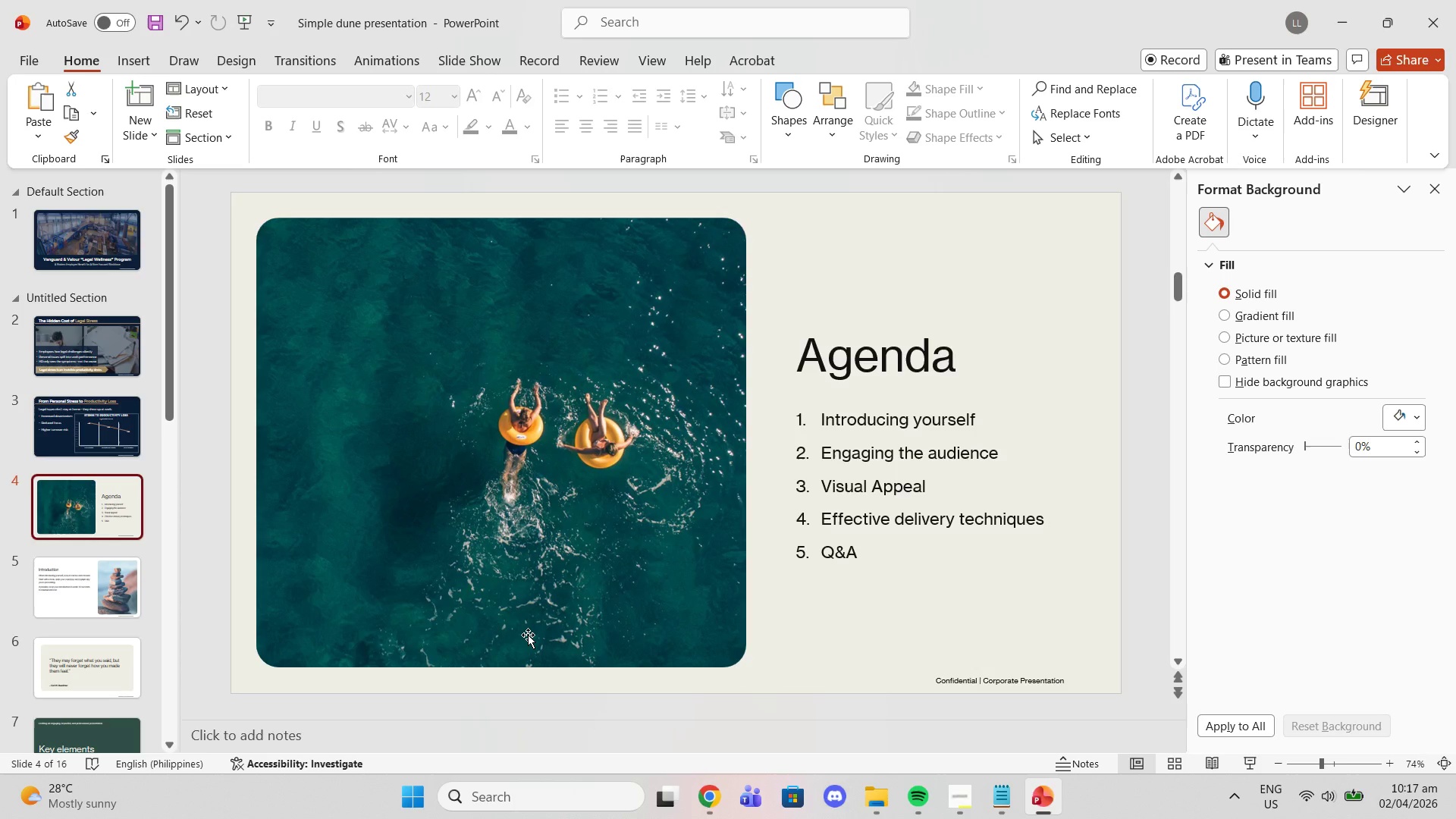 
wait(9.5)
 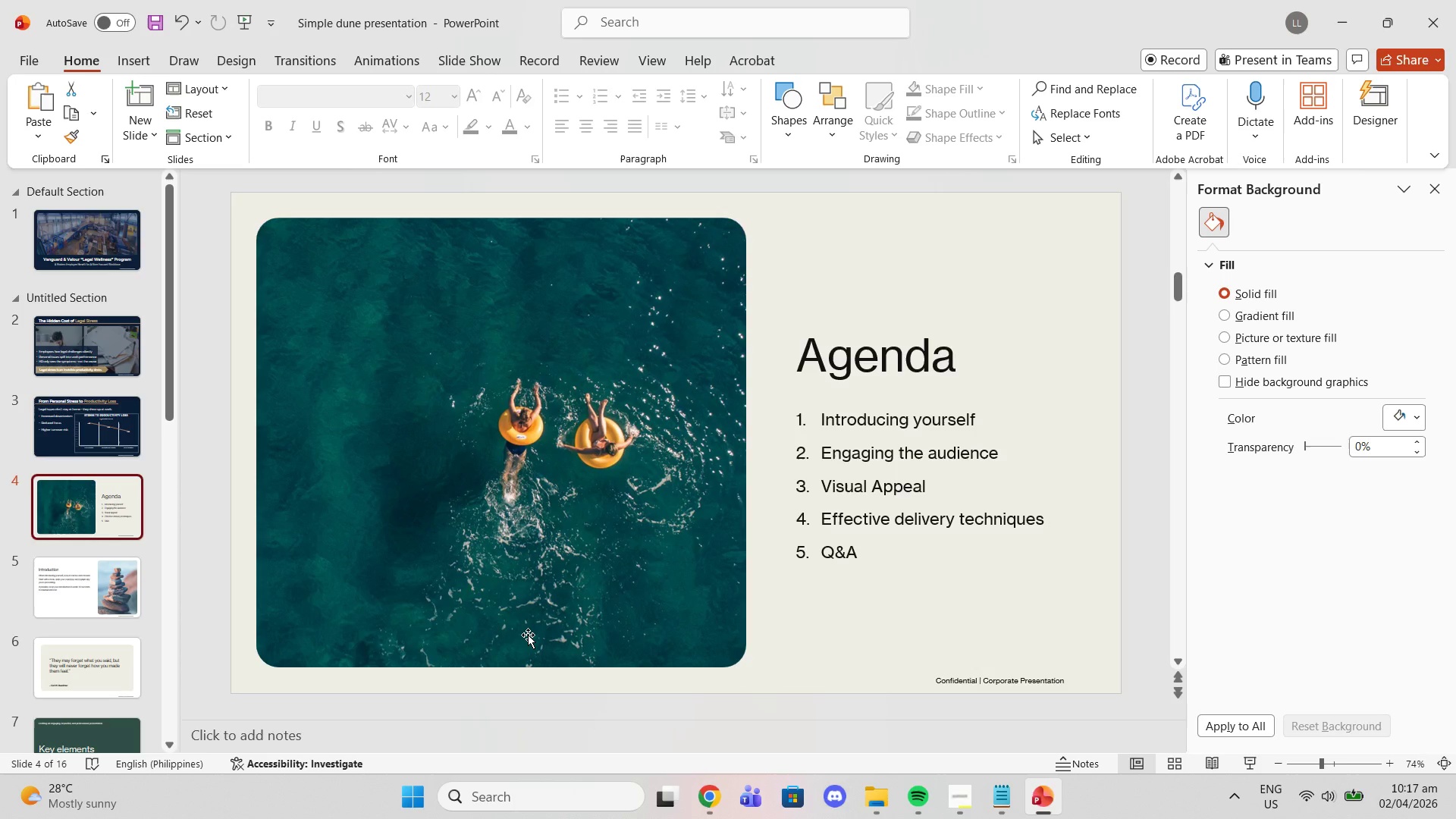 
left_click([111, 419])
 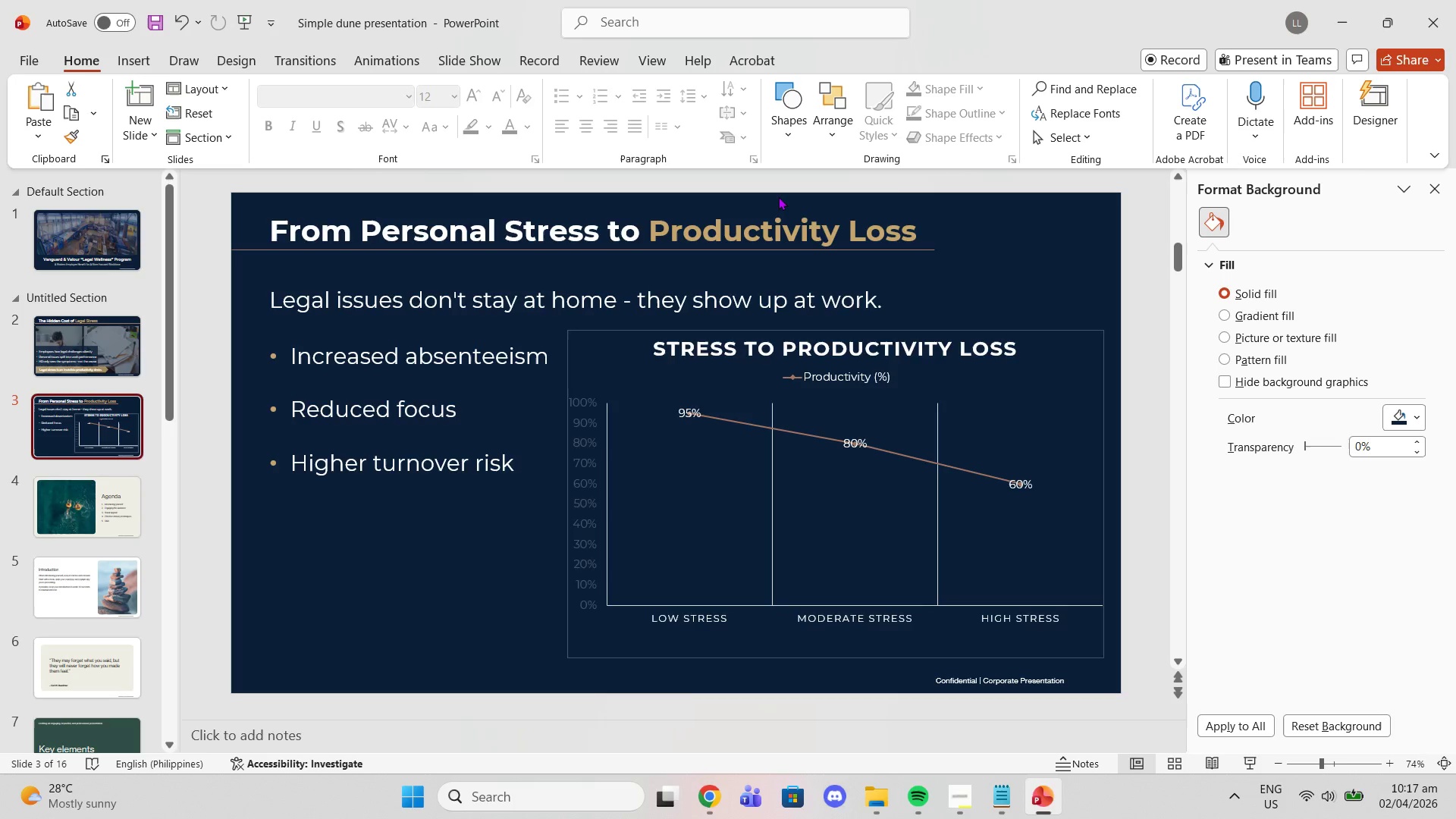 
right_click([778, 196])
 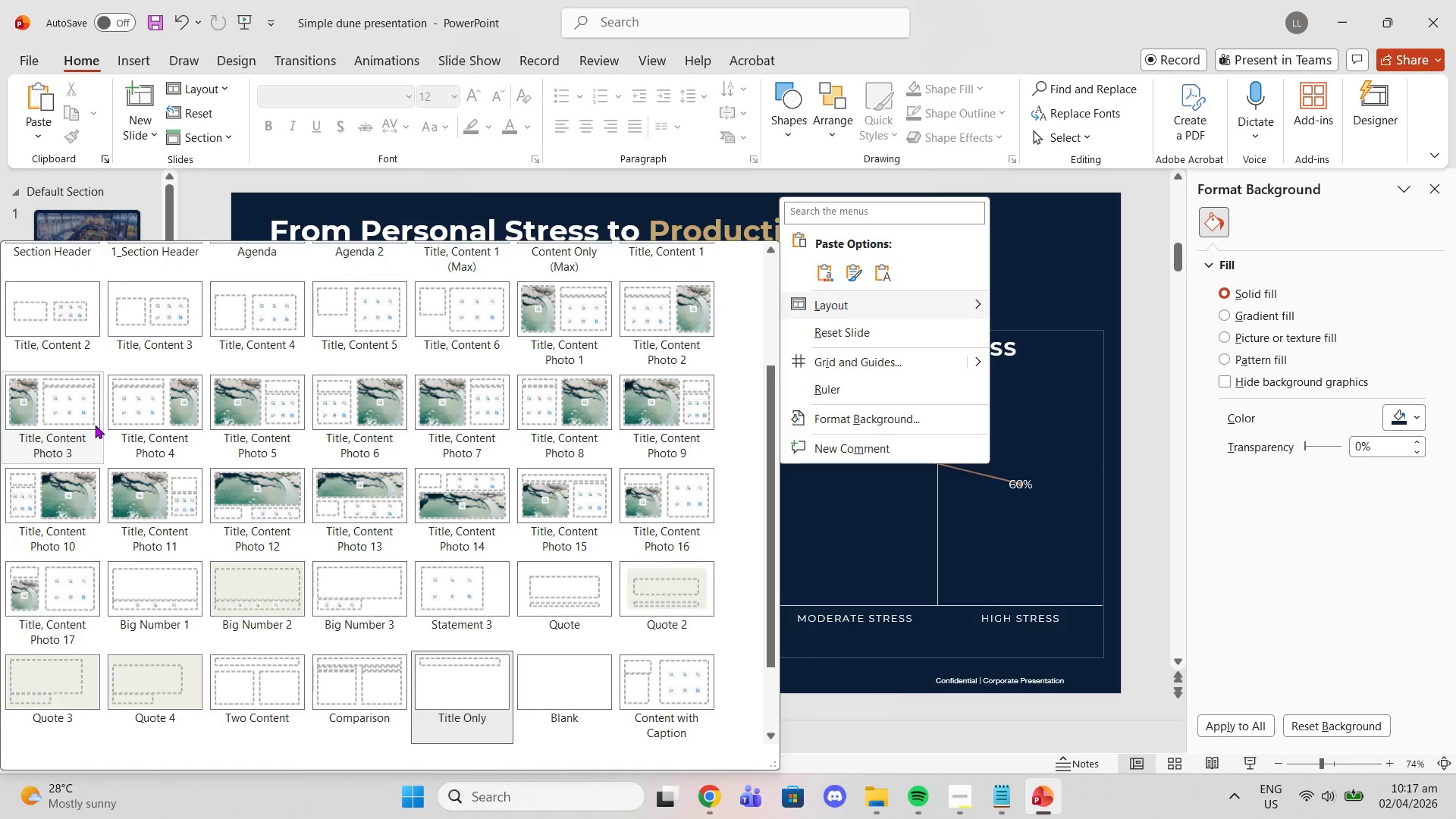 
left_click([218, 200])
 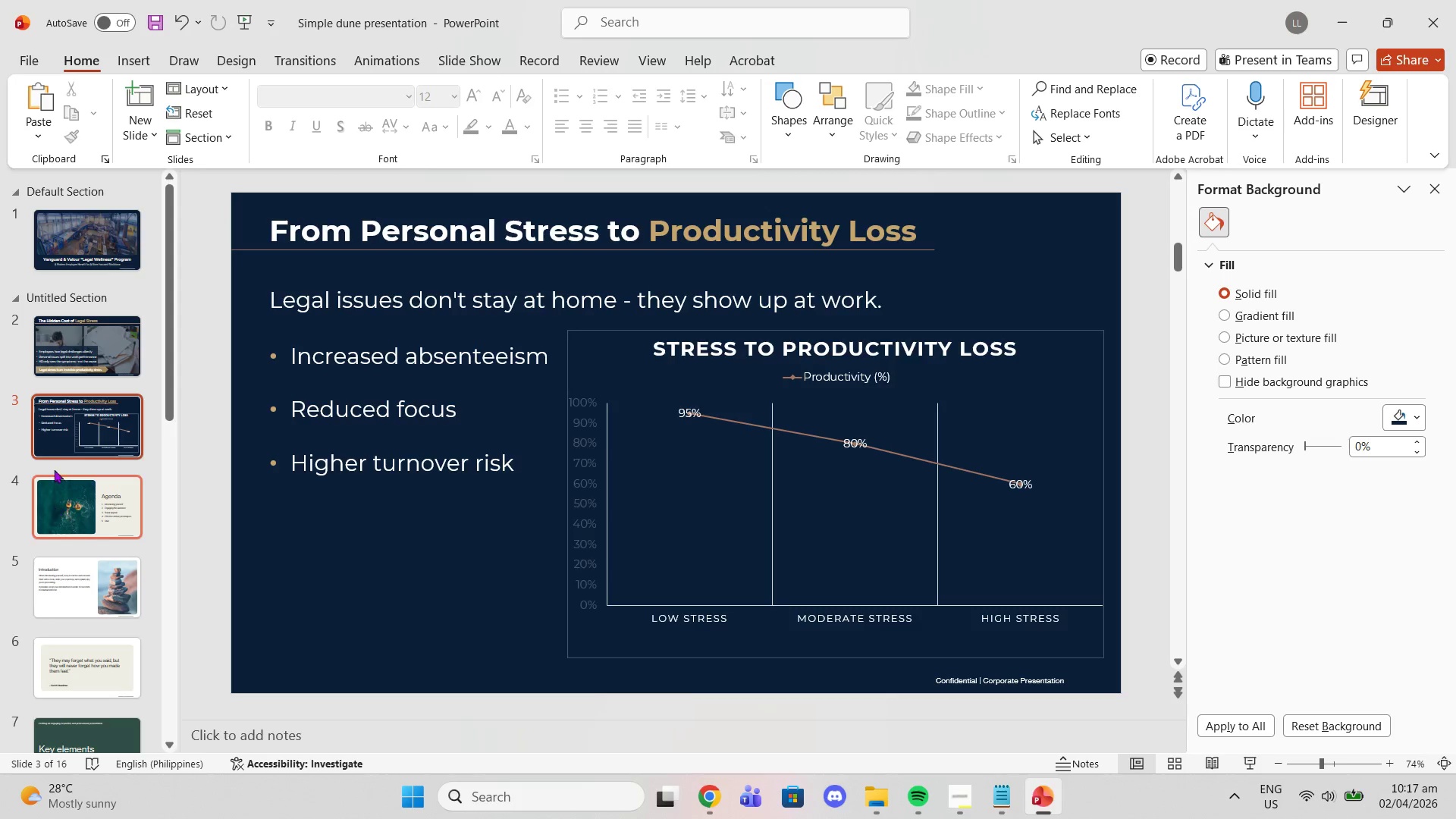 
right_click([52, 448])
 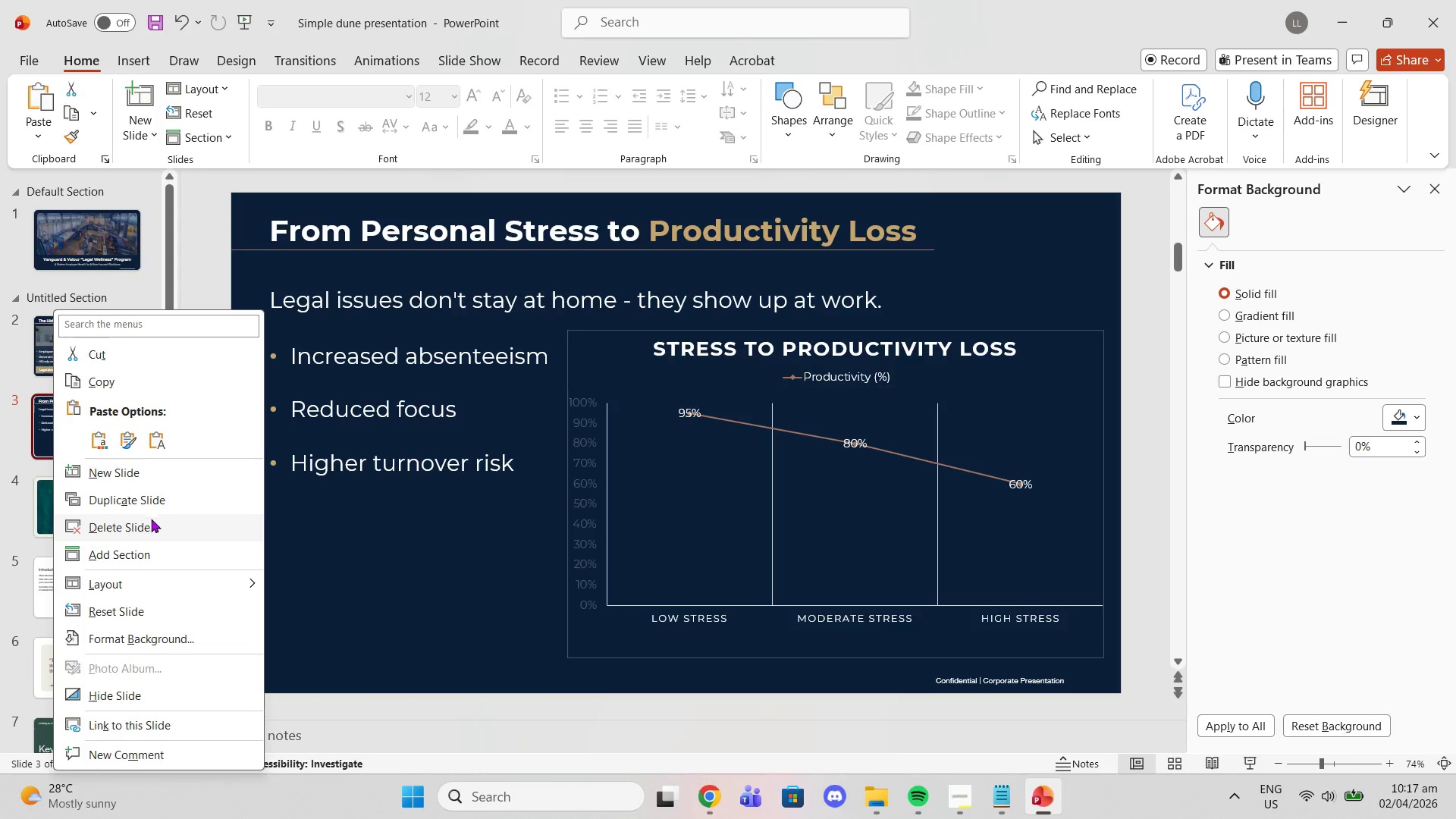 
left_click([141, 507])
 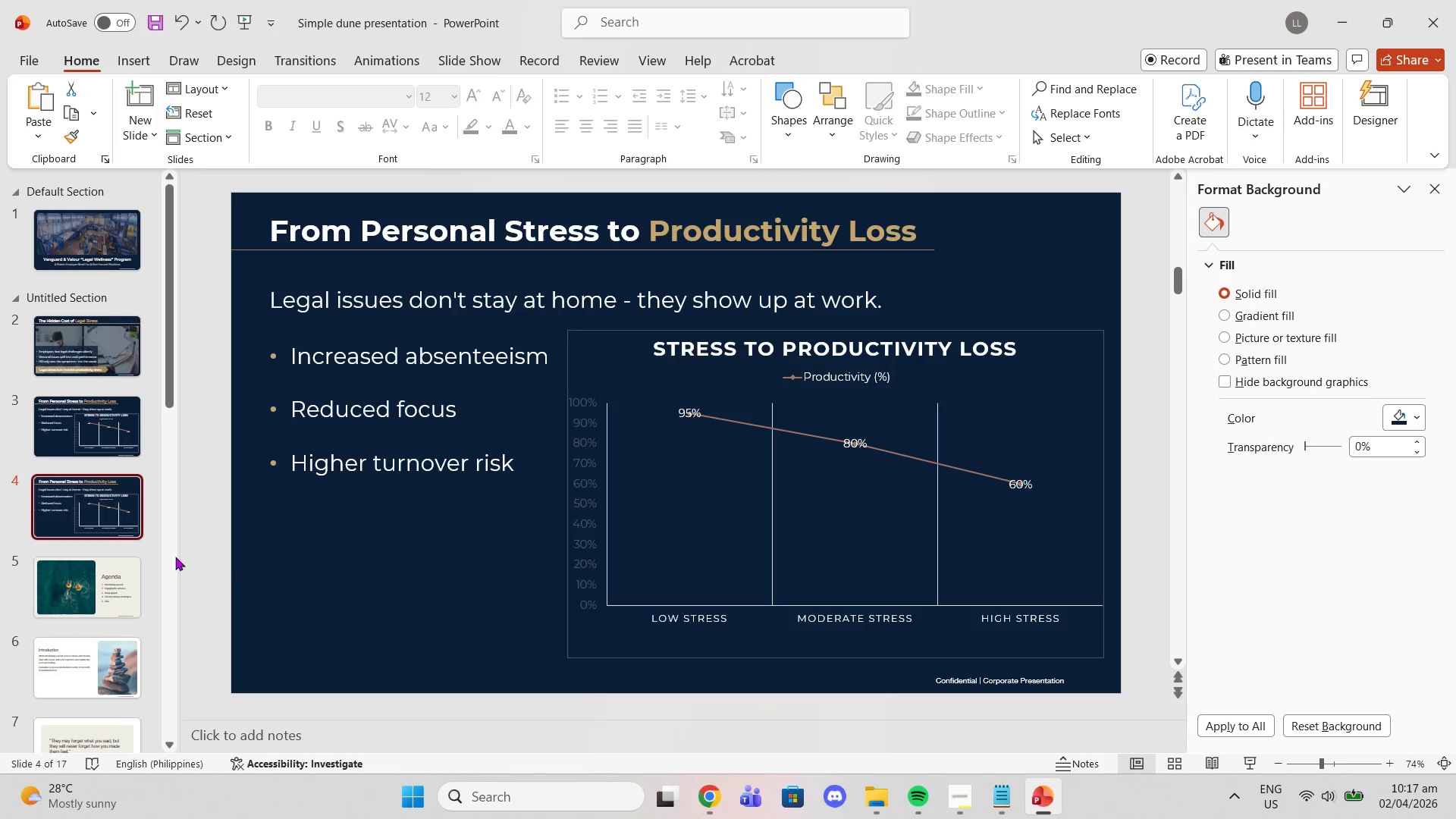 
left_click([101, 535])
 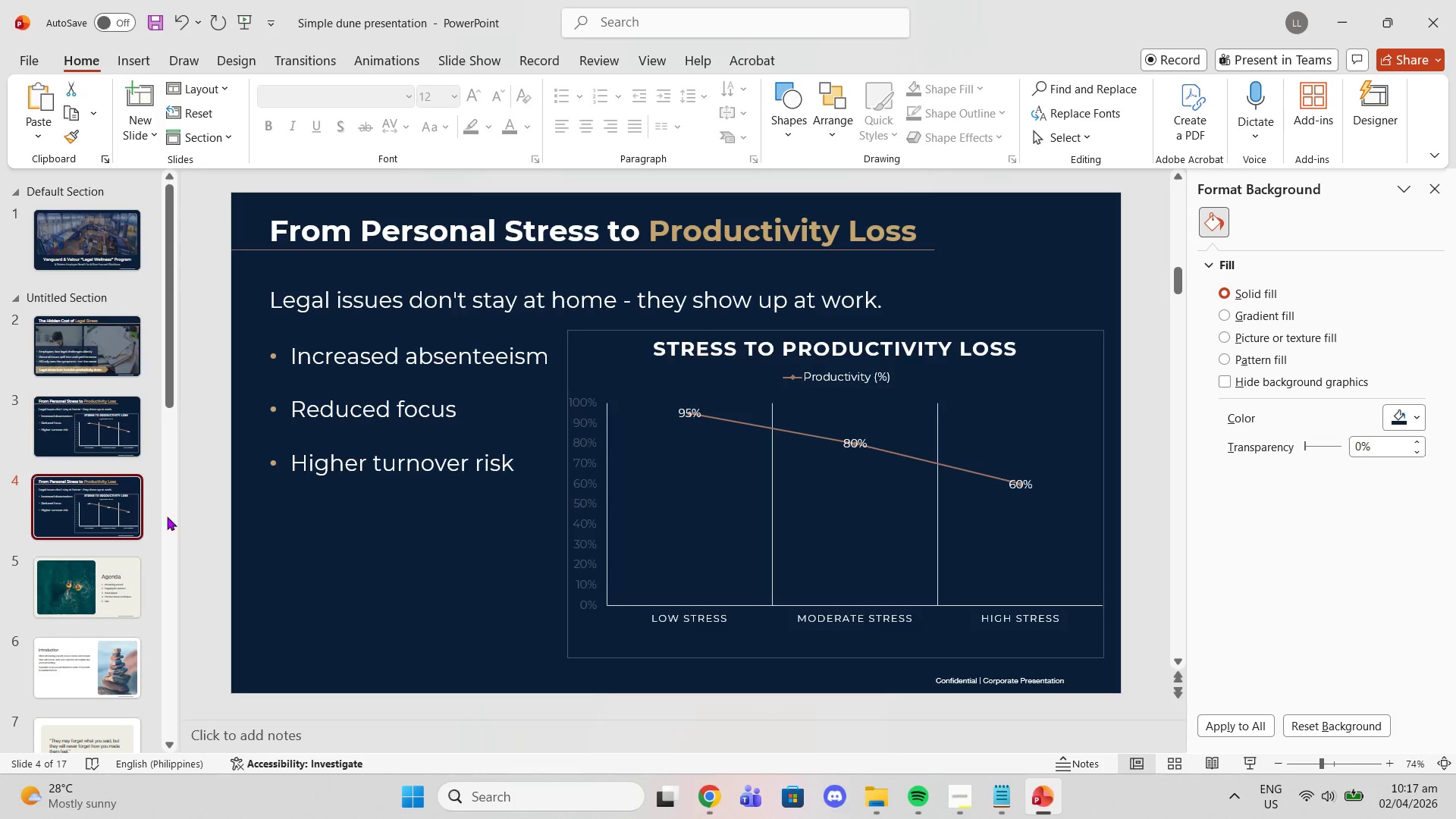 
right_click([109, 474])
 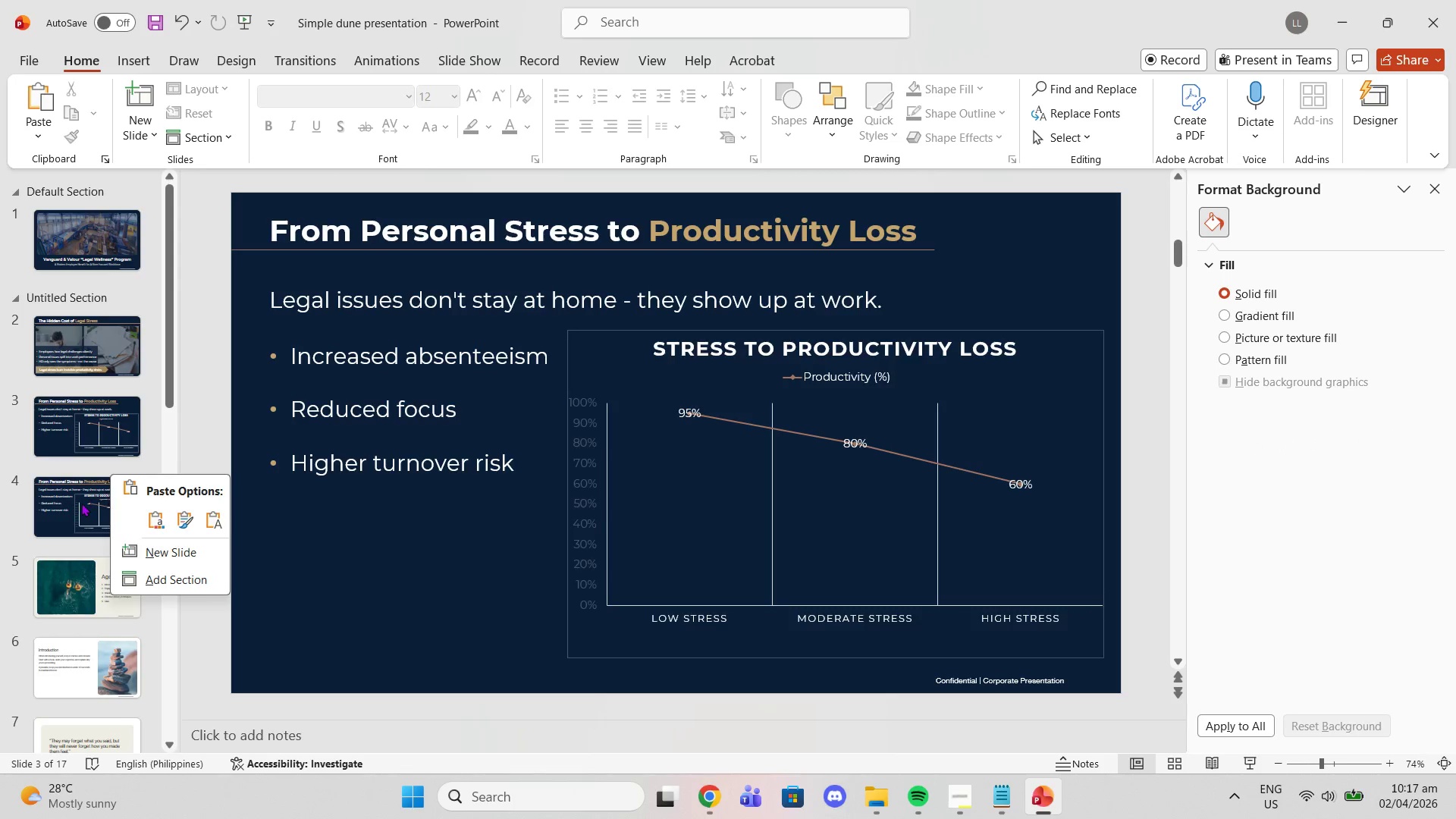 
left_click([81, 503])
 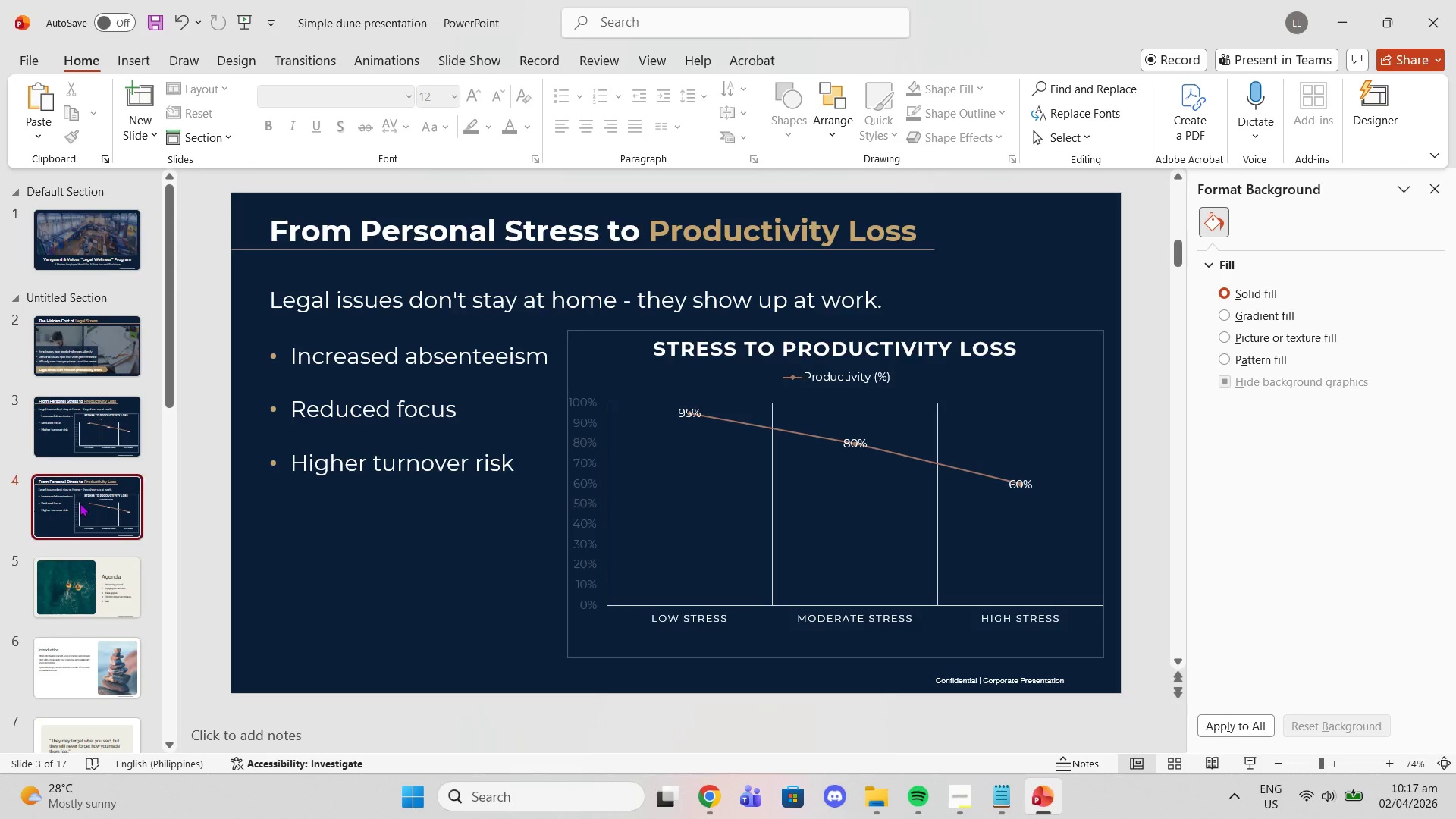 
right_click([80, 503])
 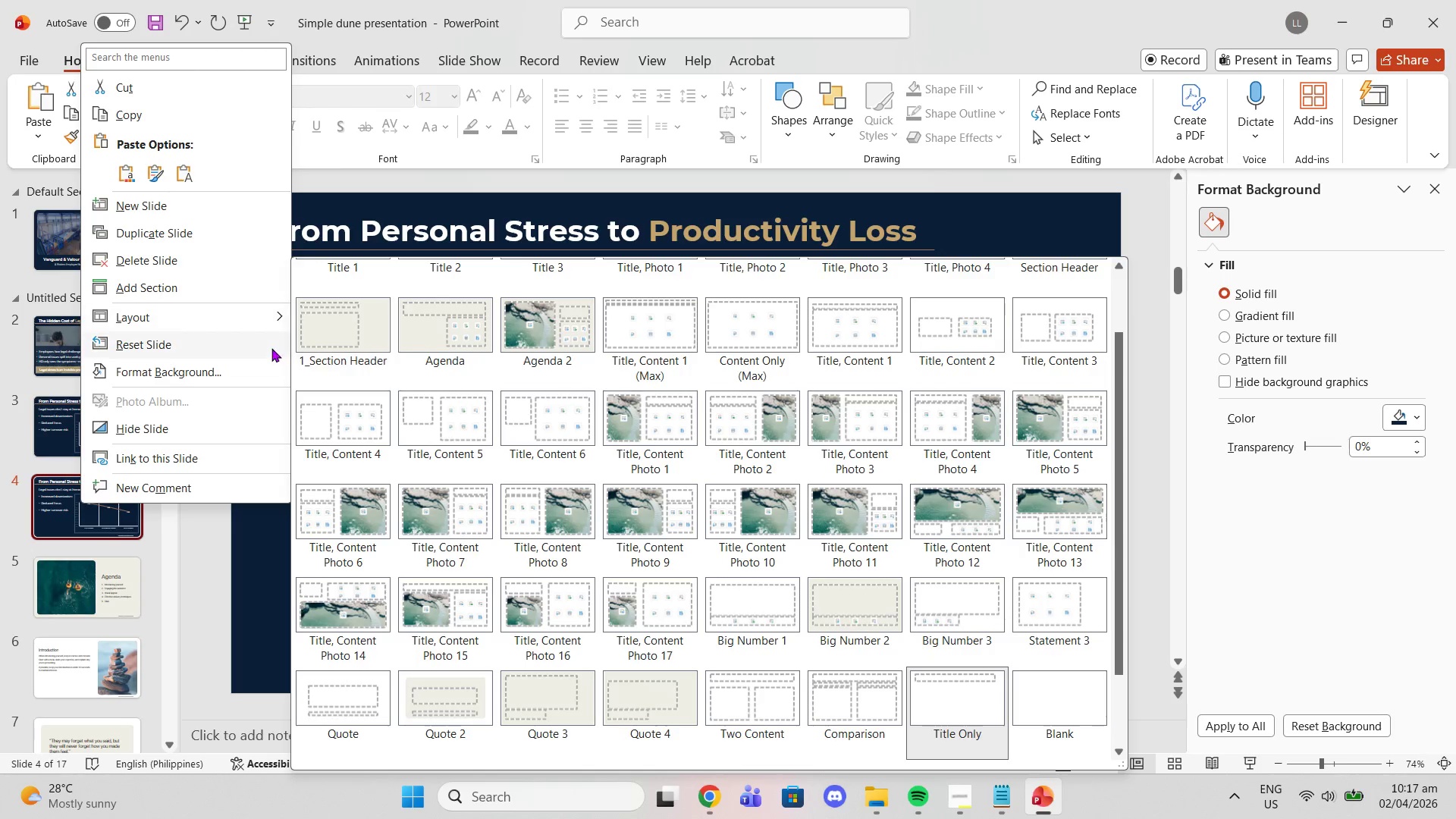 
wait(5.45)
 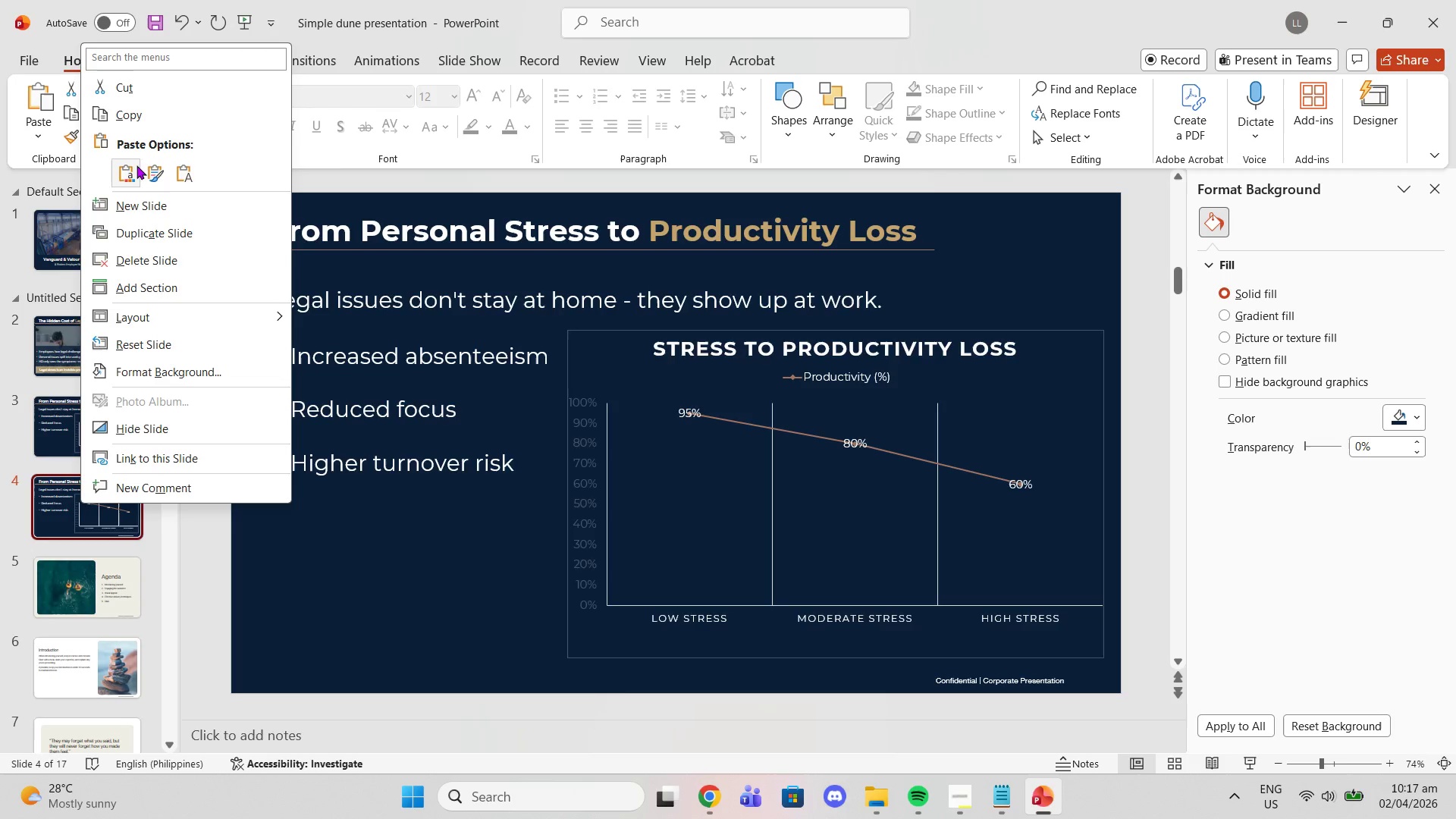 
mouse_move([367, 405])
 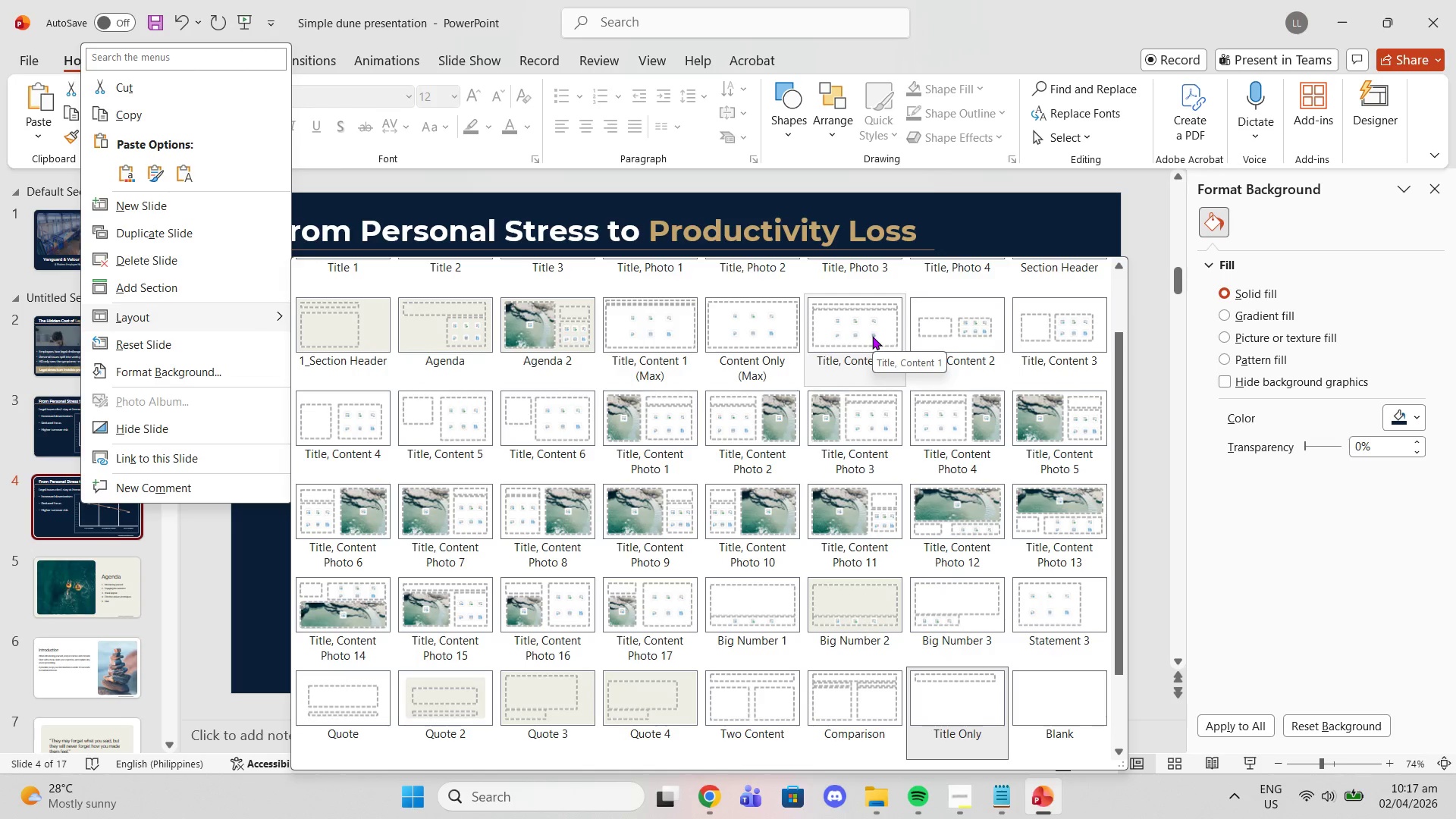 
left_click([872, 336])
 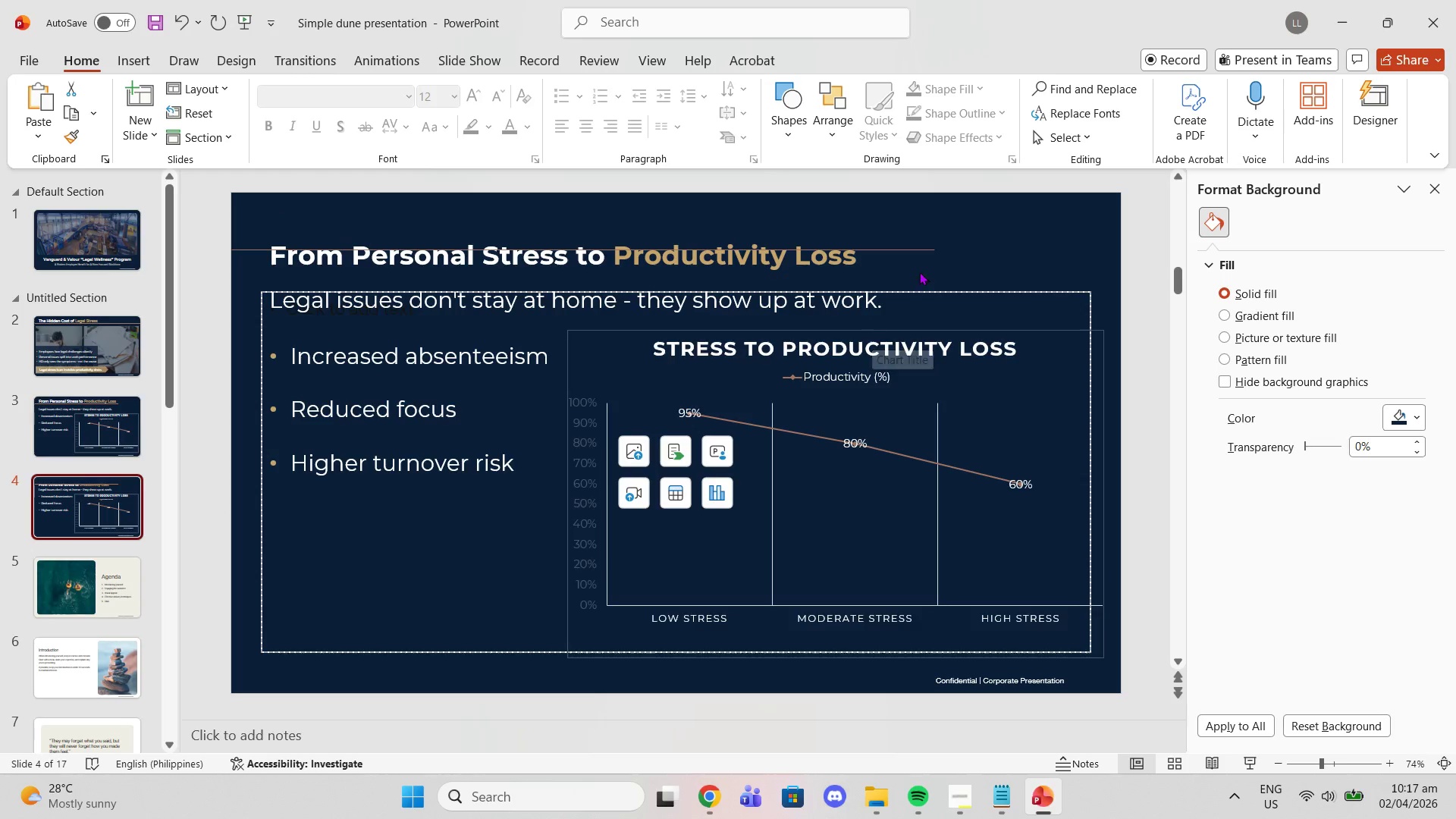 
left_click([940, 259])
 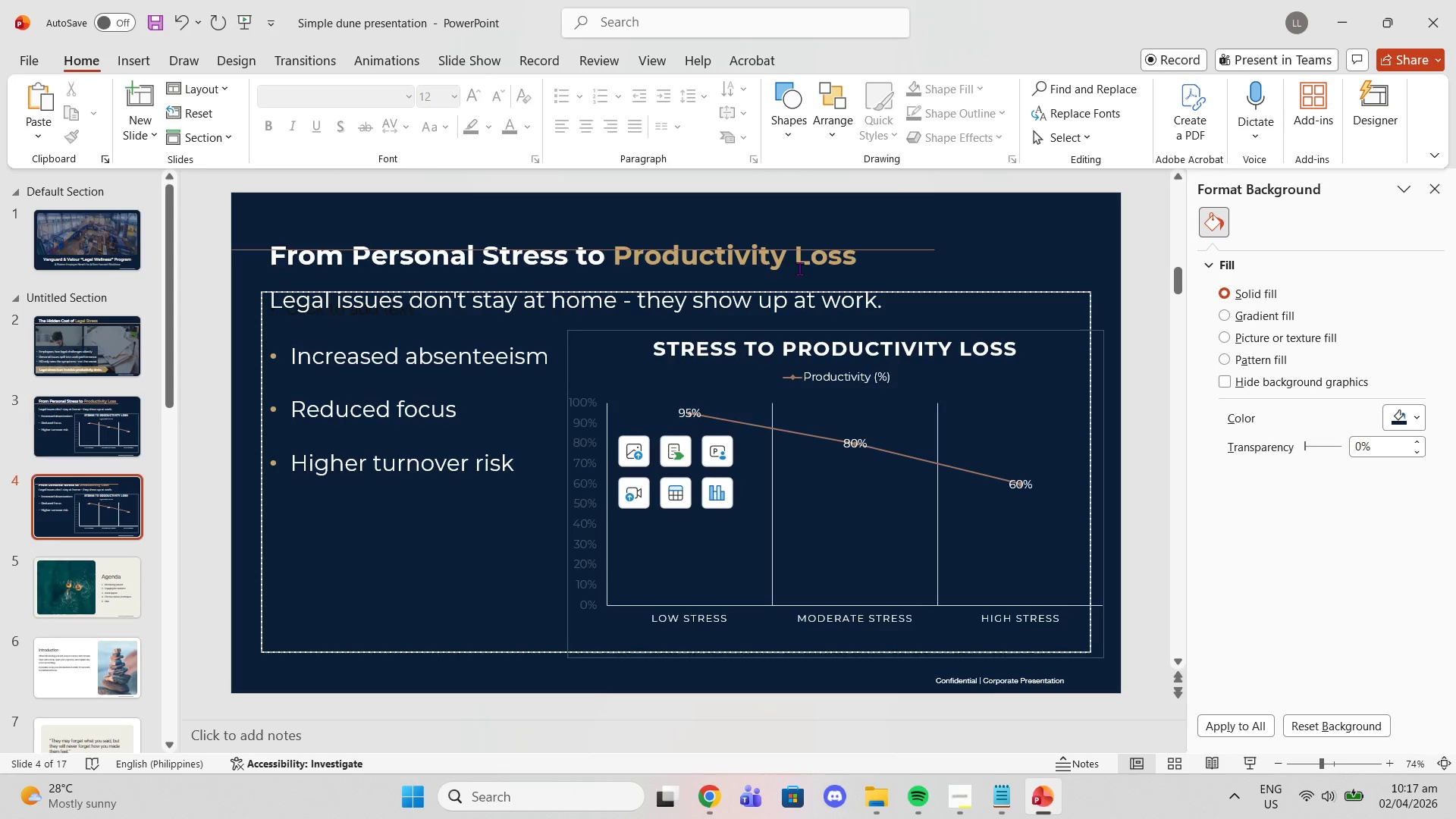 
key(Control+Z)
 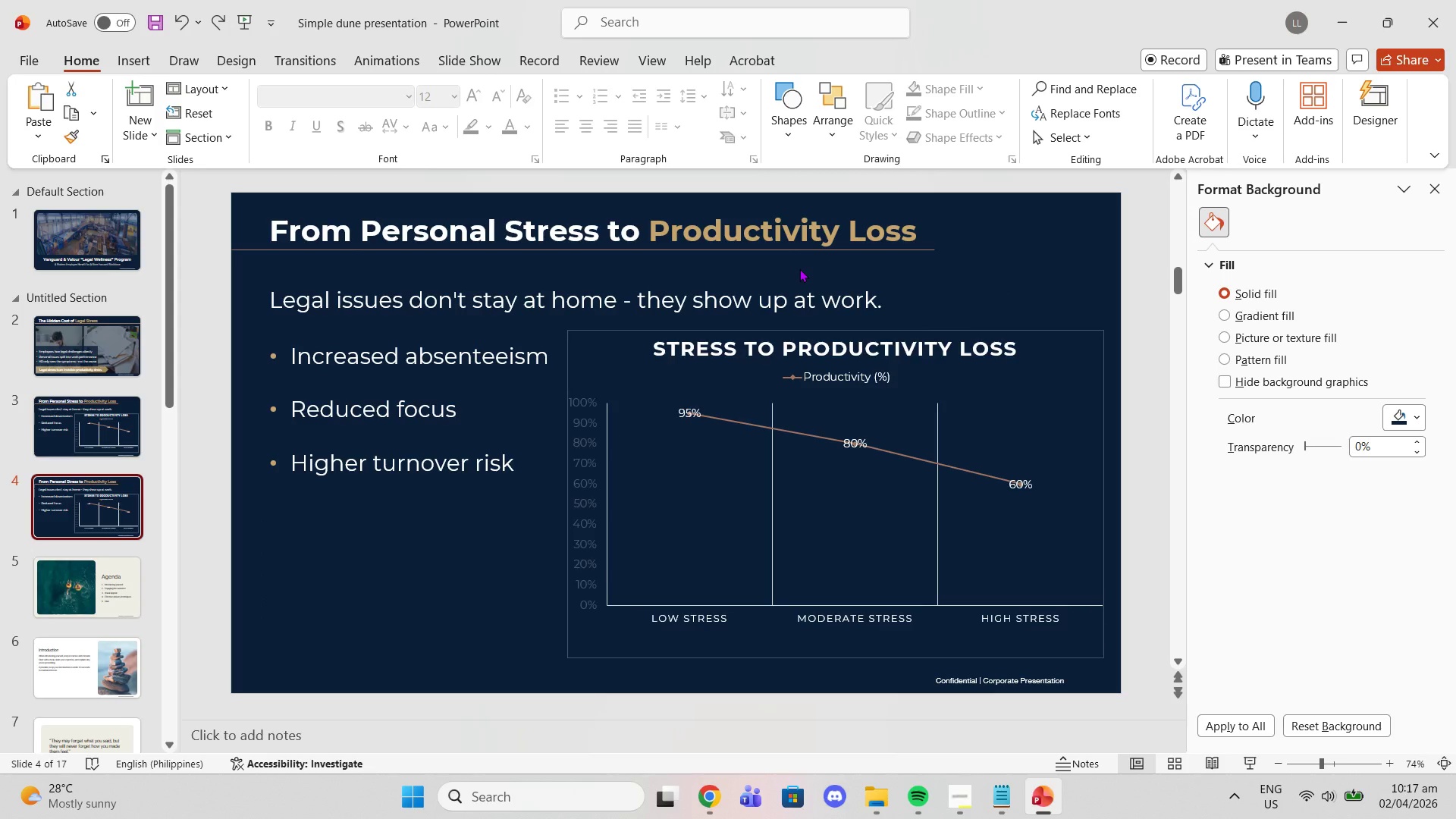 
wait(5.41)
 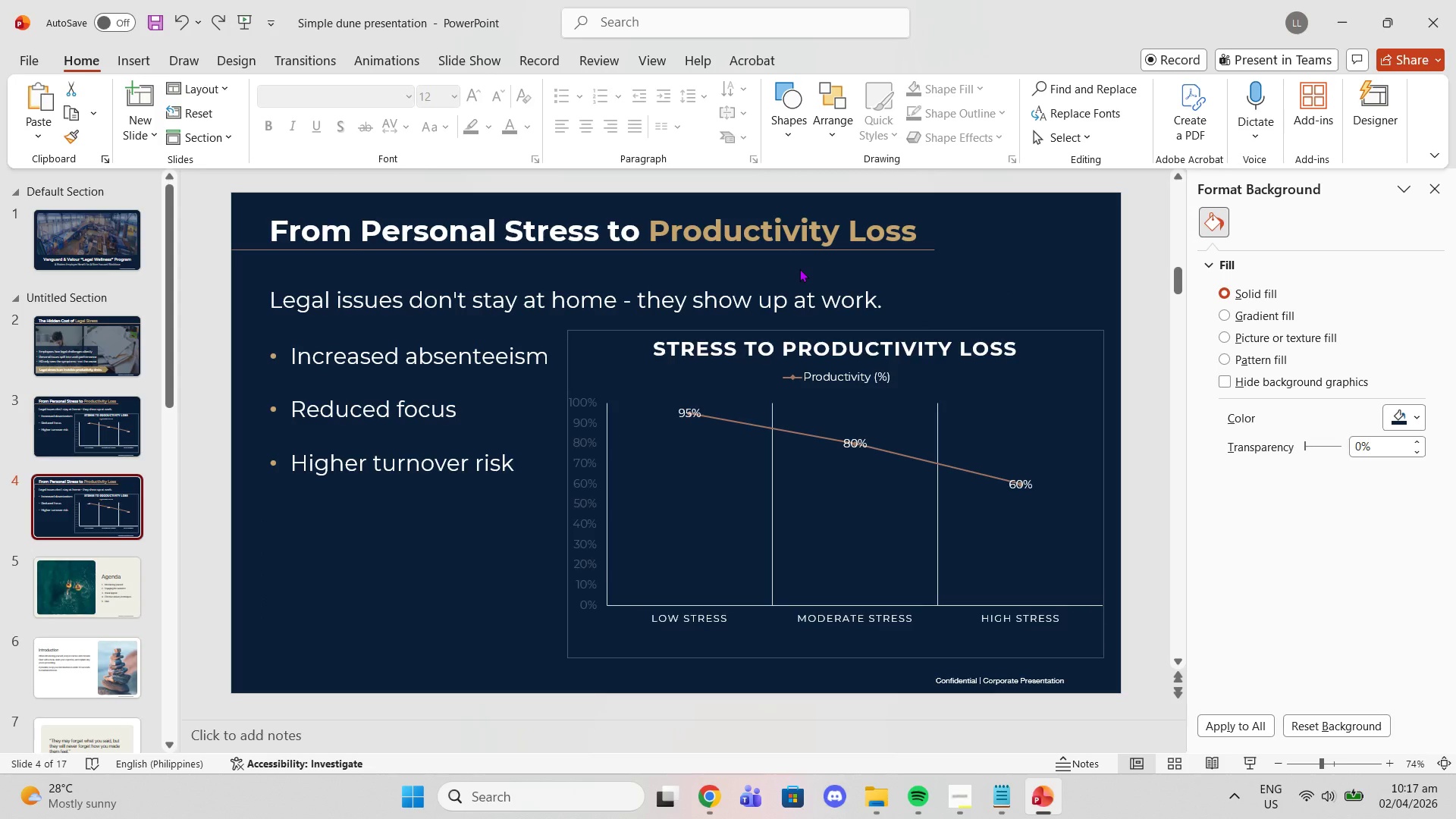 
left_click([1432, 194])
 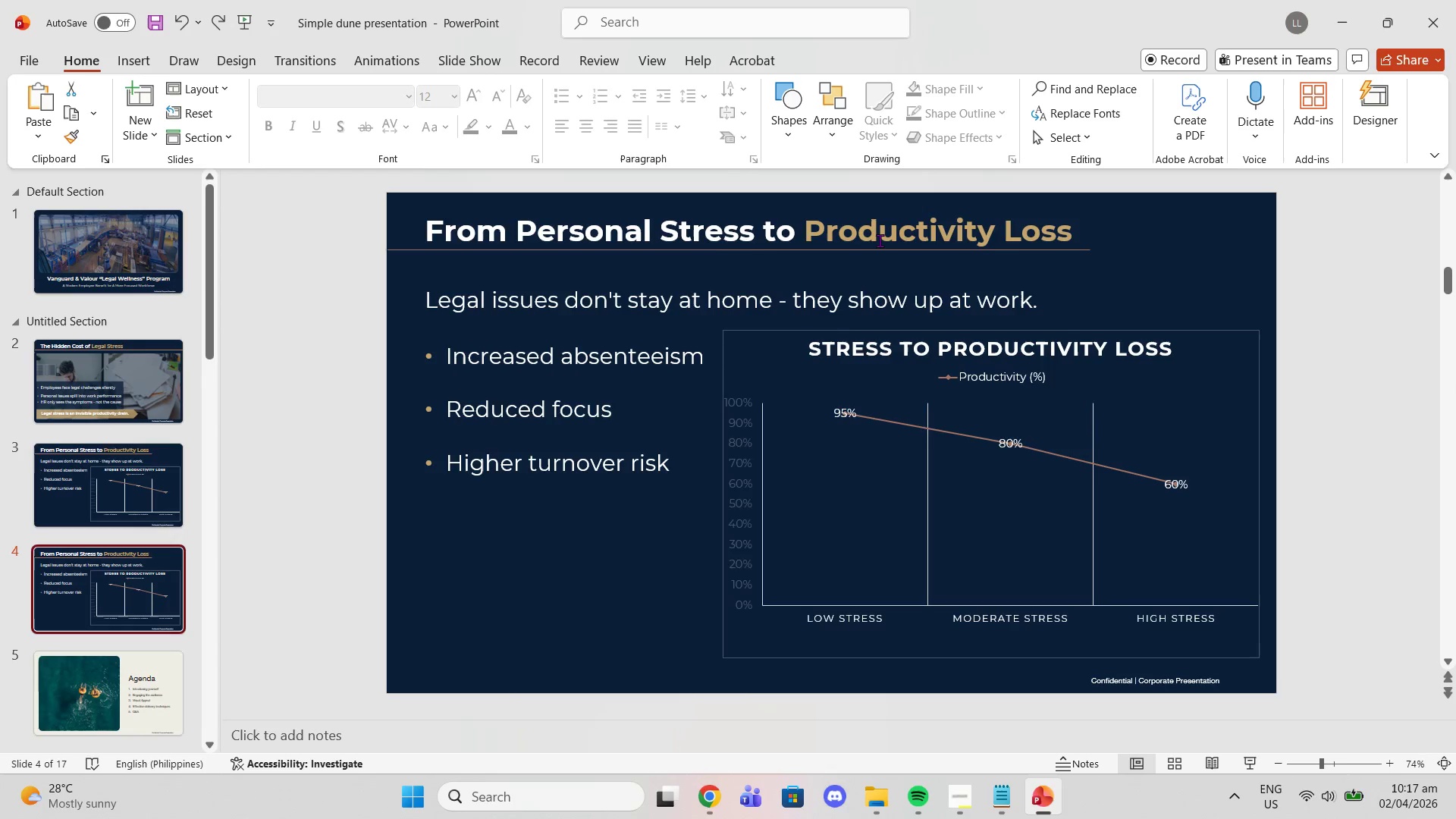 
double_click([880, 240])
 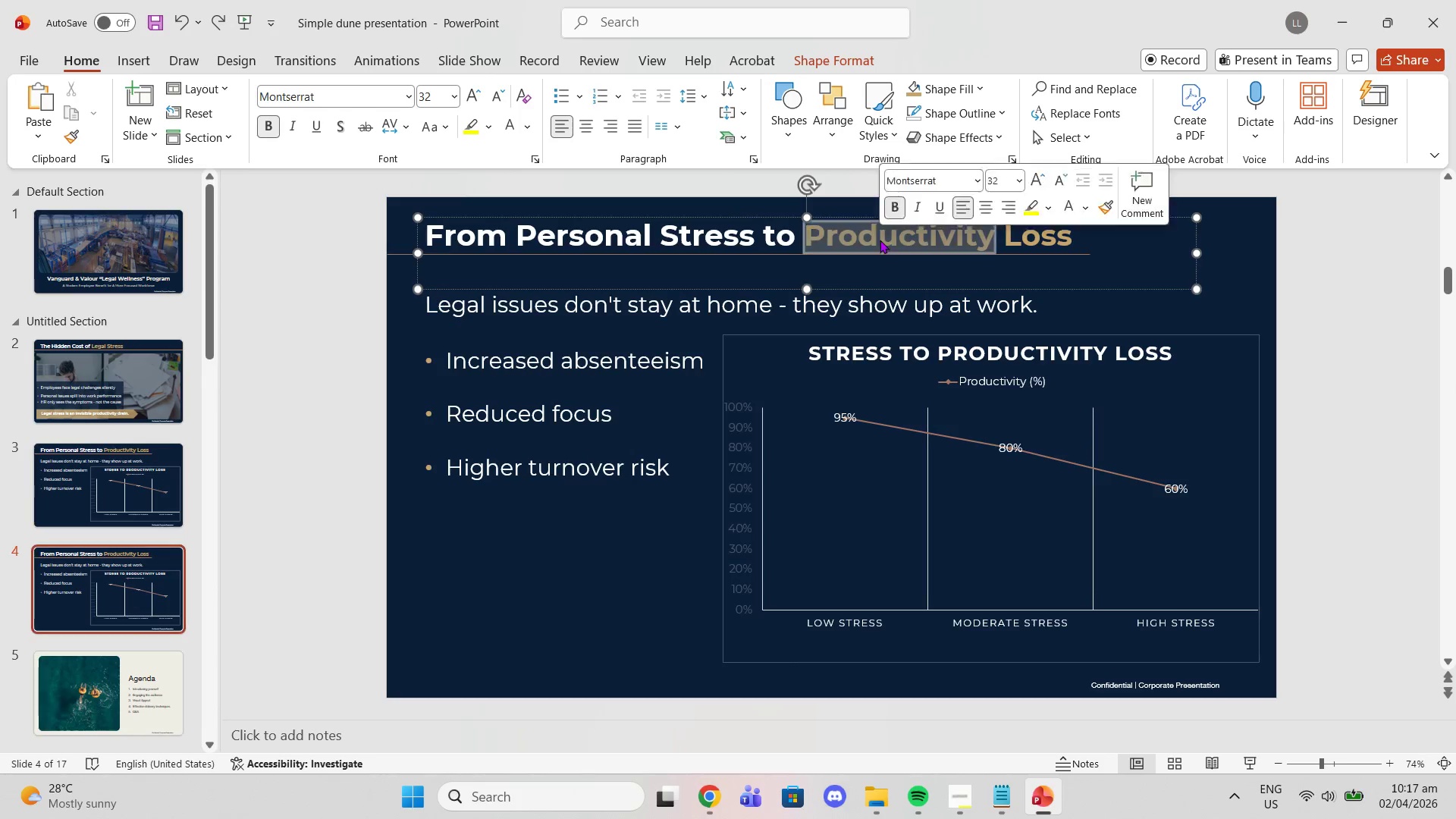 
triple_click([880, 240])
 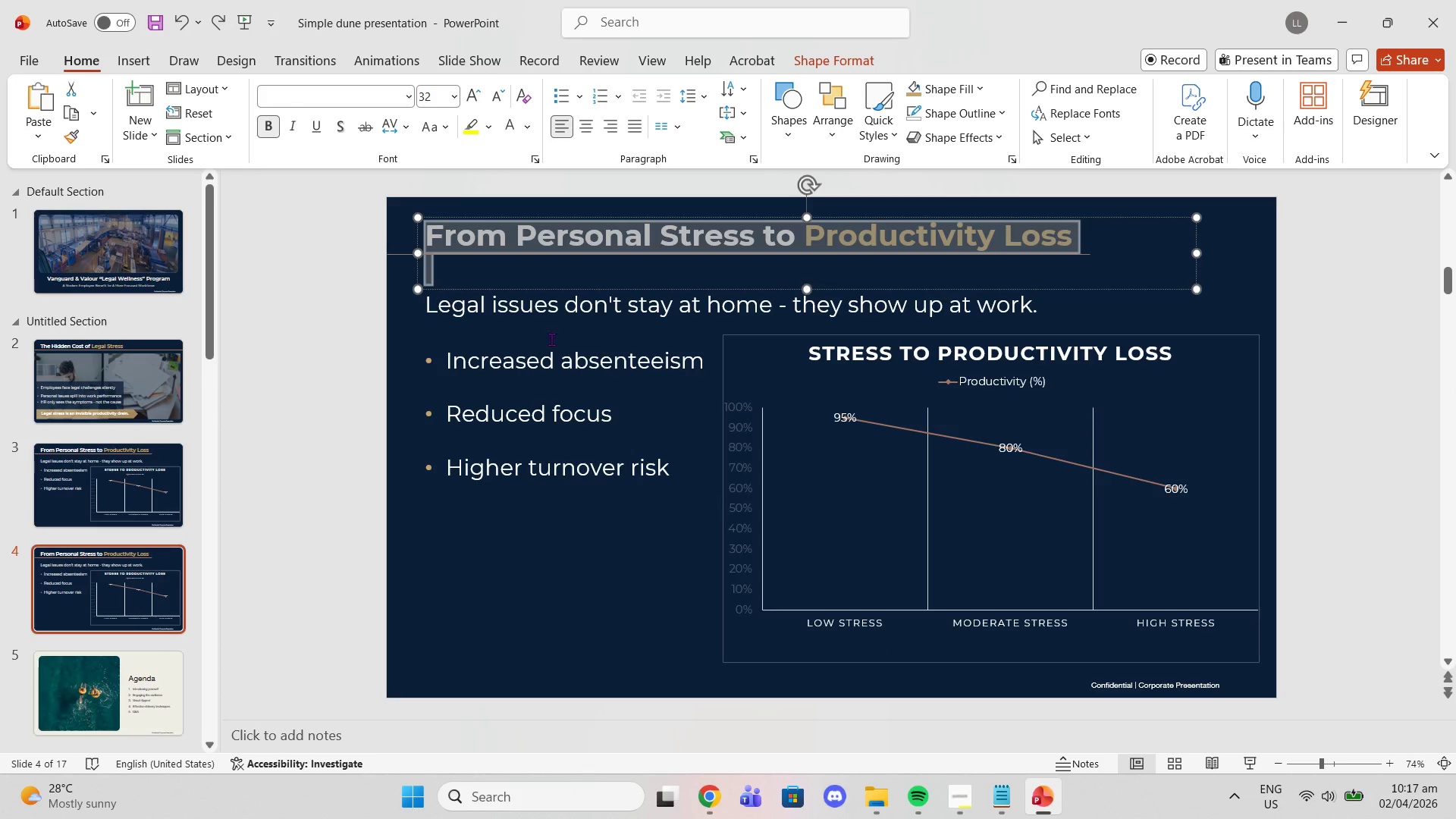 
left_click([435, 286])
 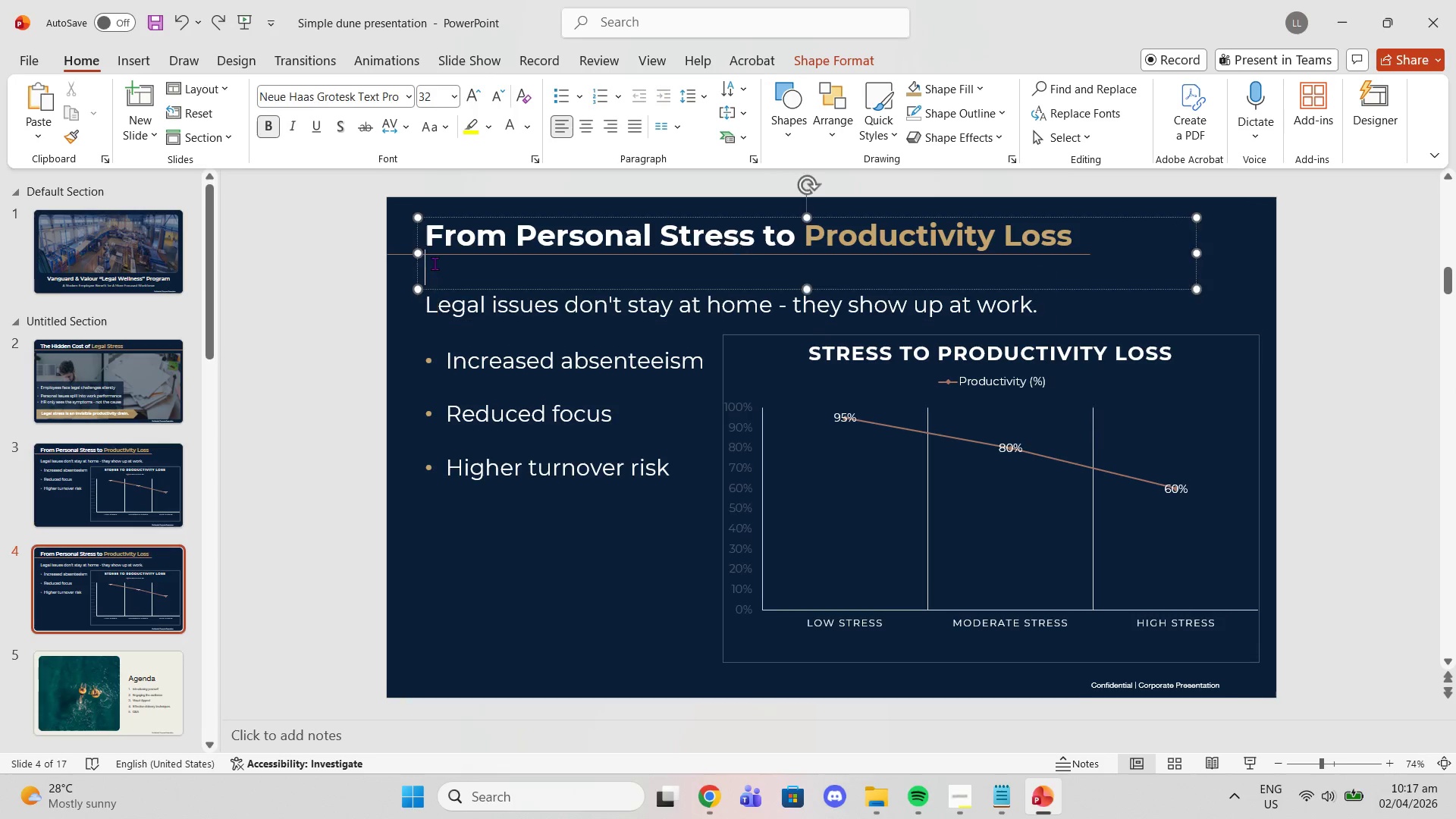 
left_click([435, 263])
 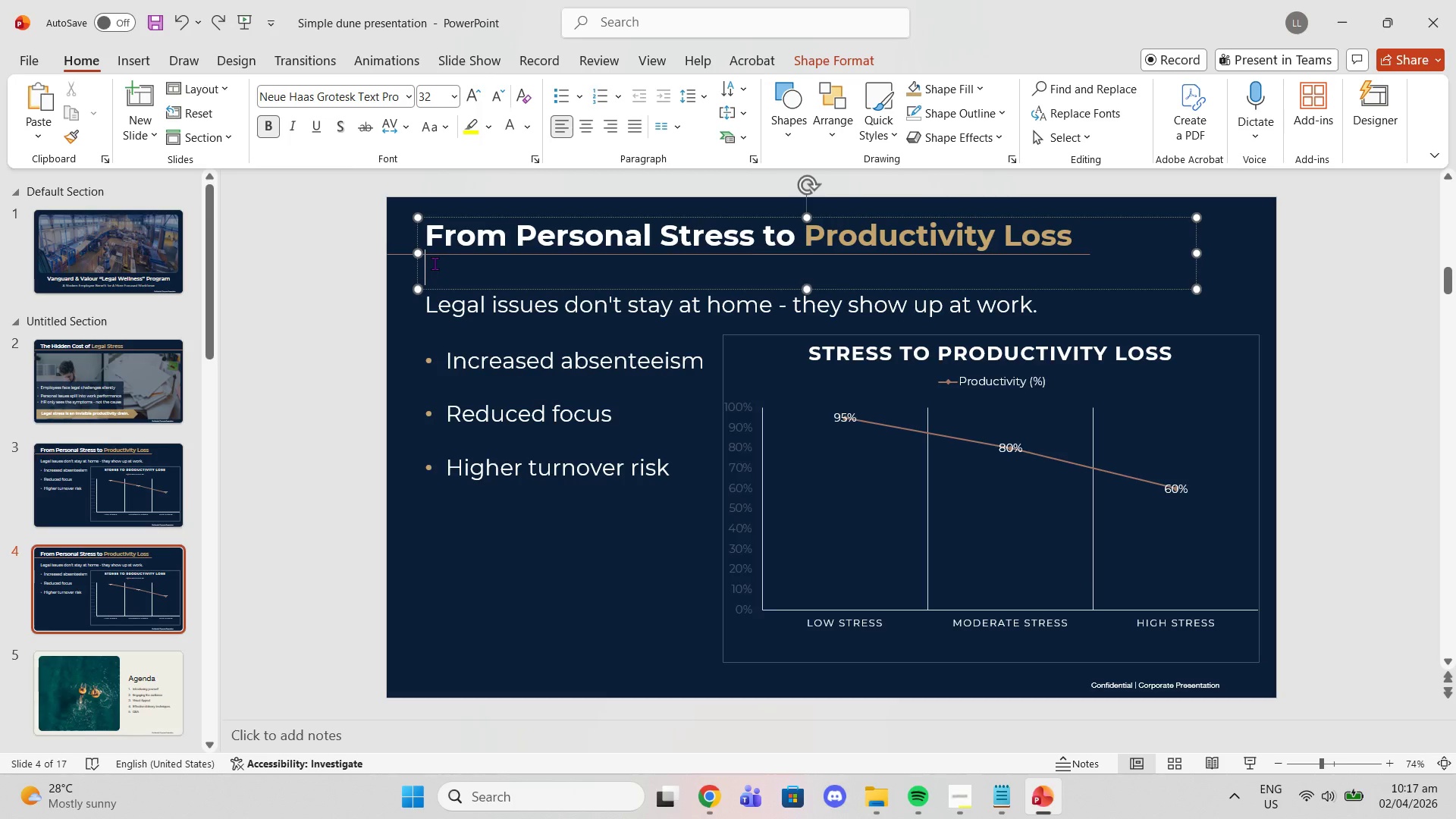 
key(Backspace)
 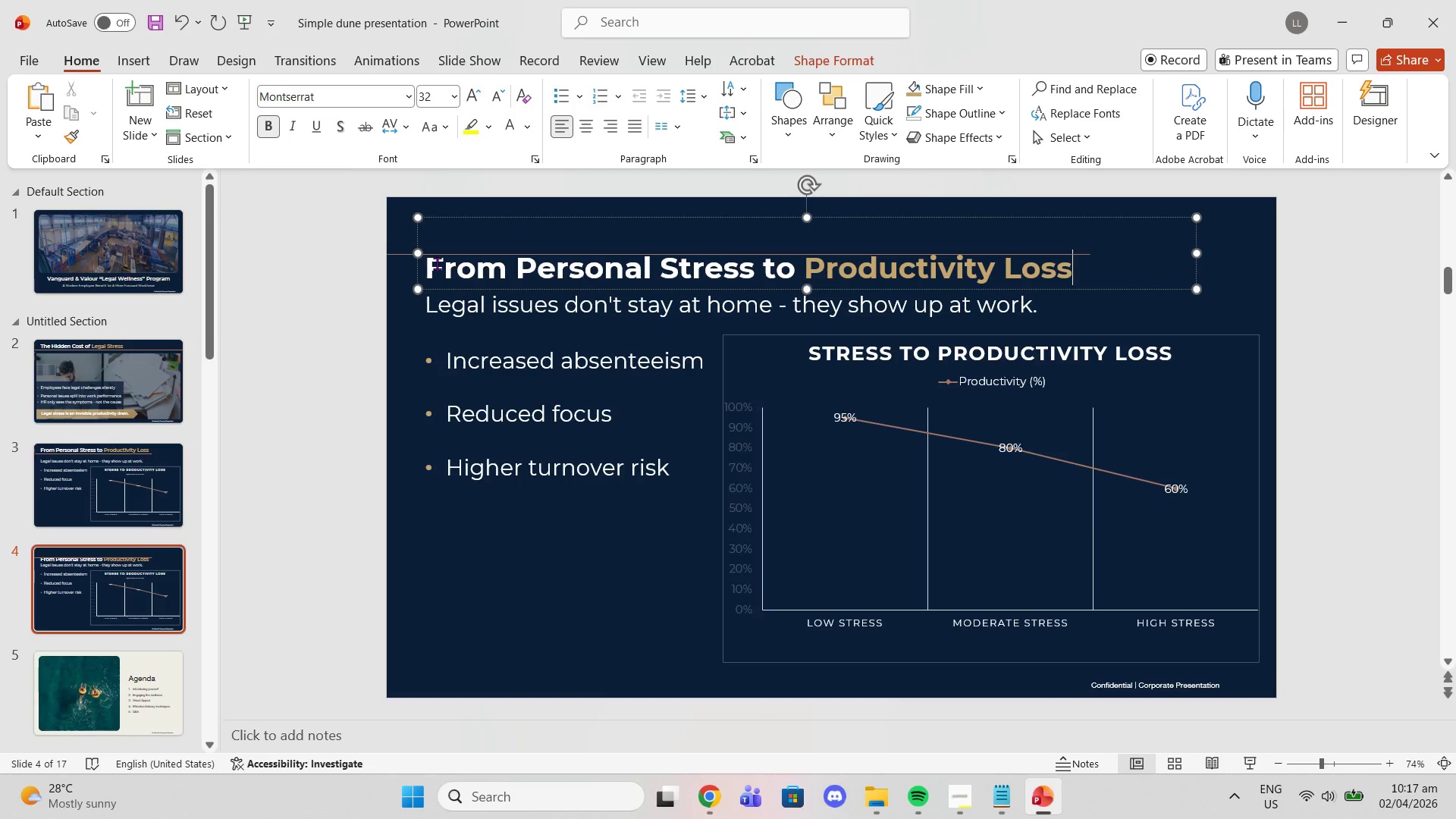 
key(Enter)
 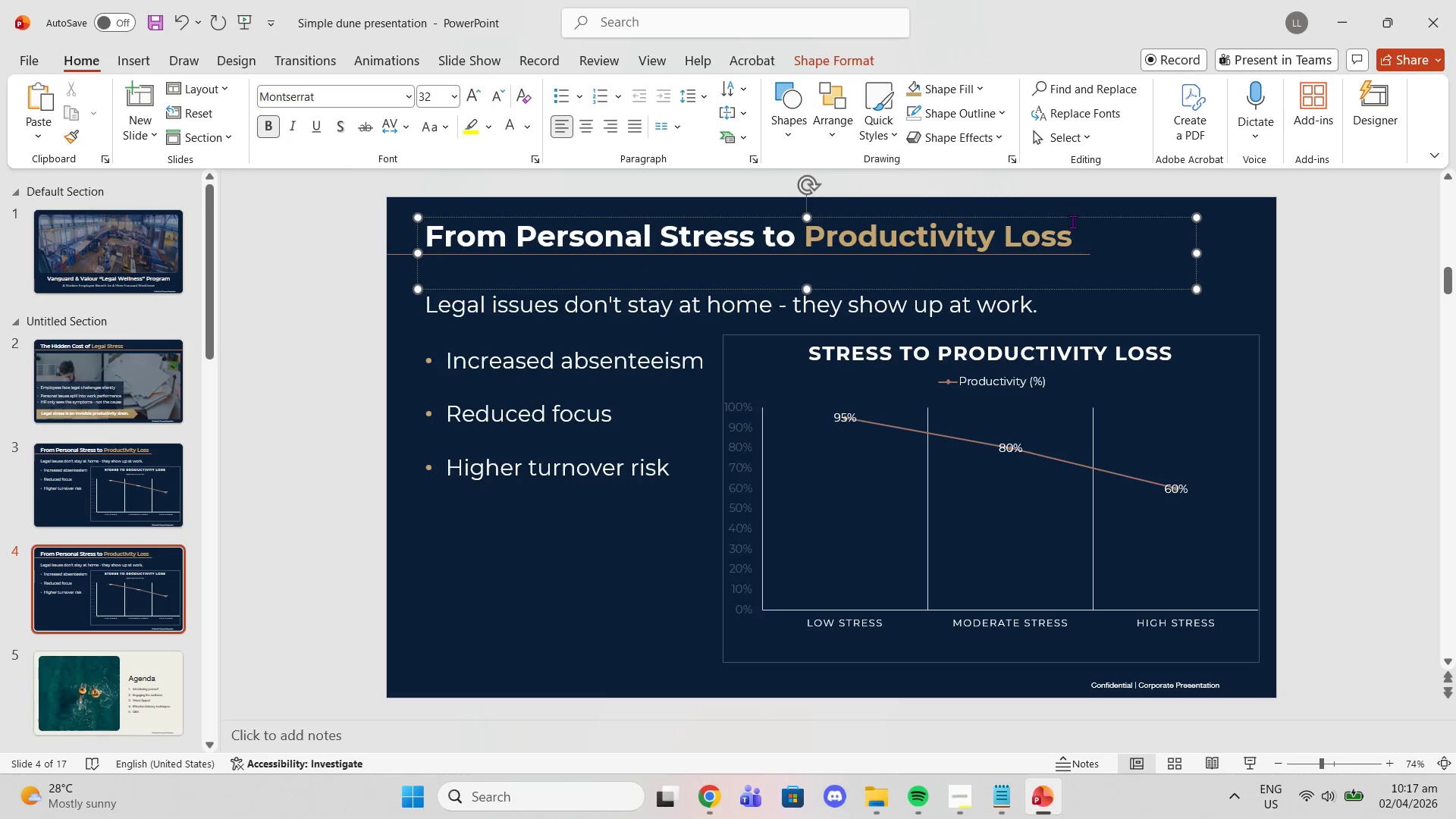 
left_click_drag(start_coordinate=[1078, 234], to_coordinate=[412, 237])
 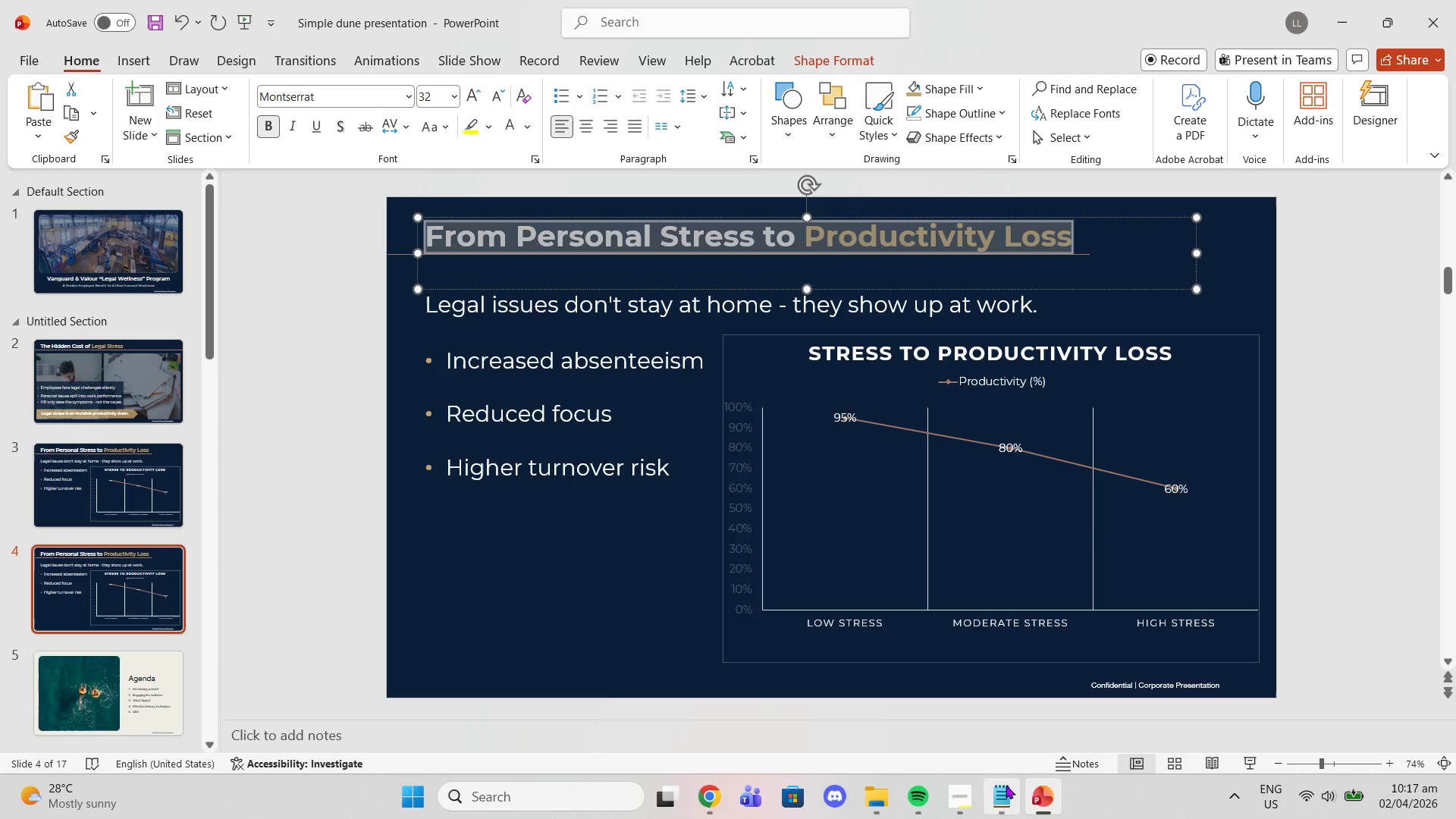 
left_click([1004, 784])
 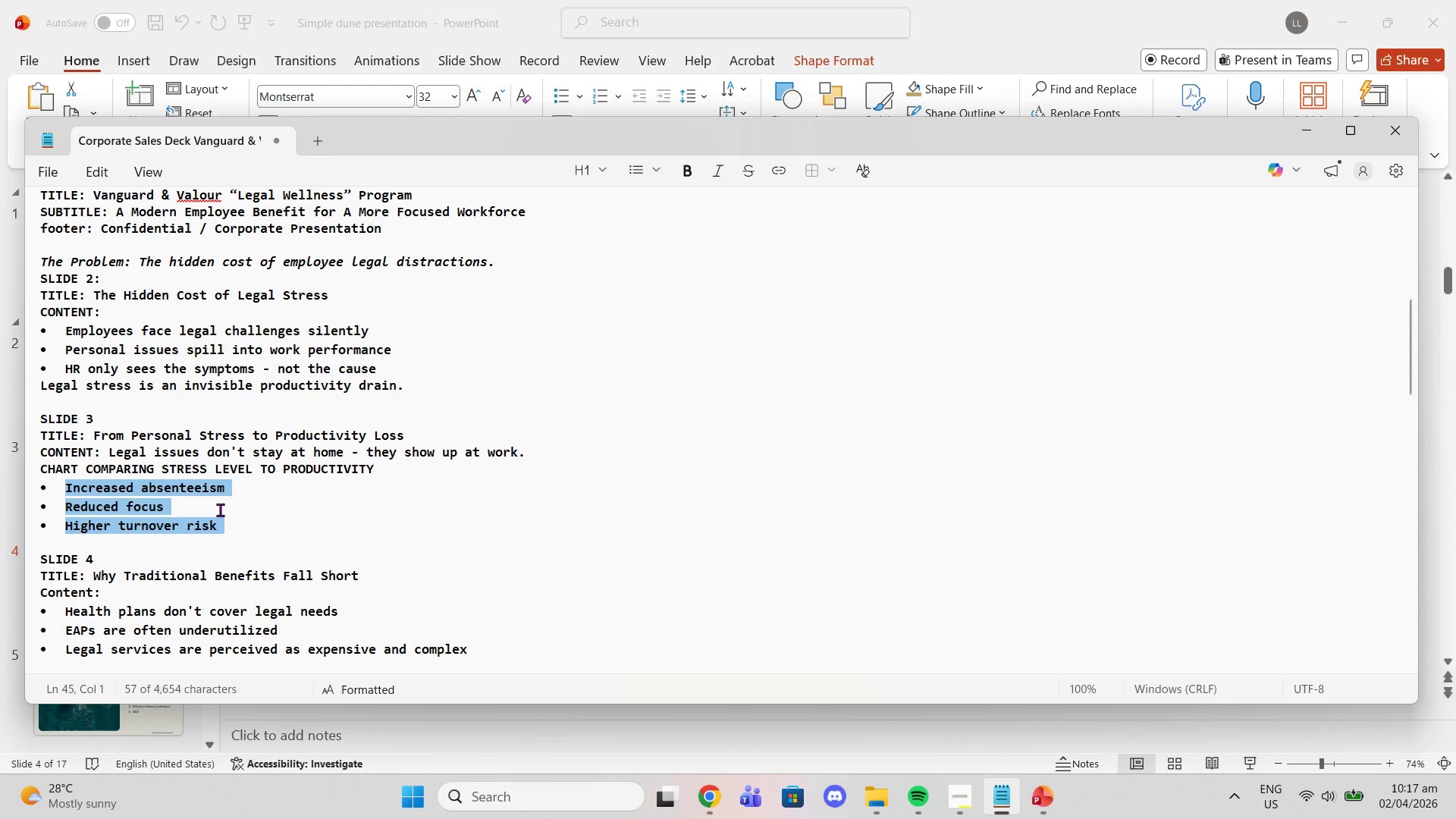 
scroll: coordinate [224, 513], scroll_direction: down, amount: 2.0
 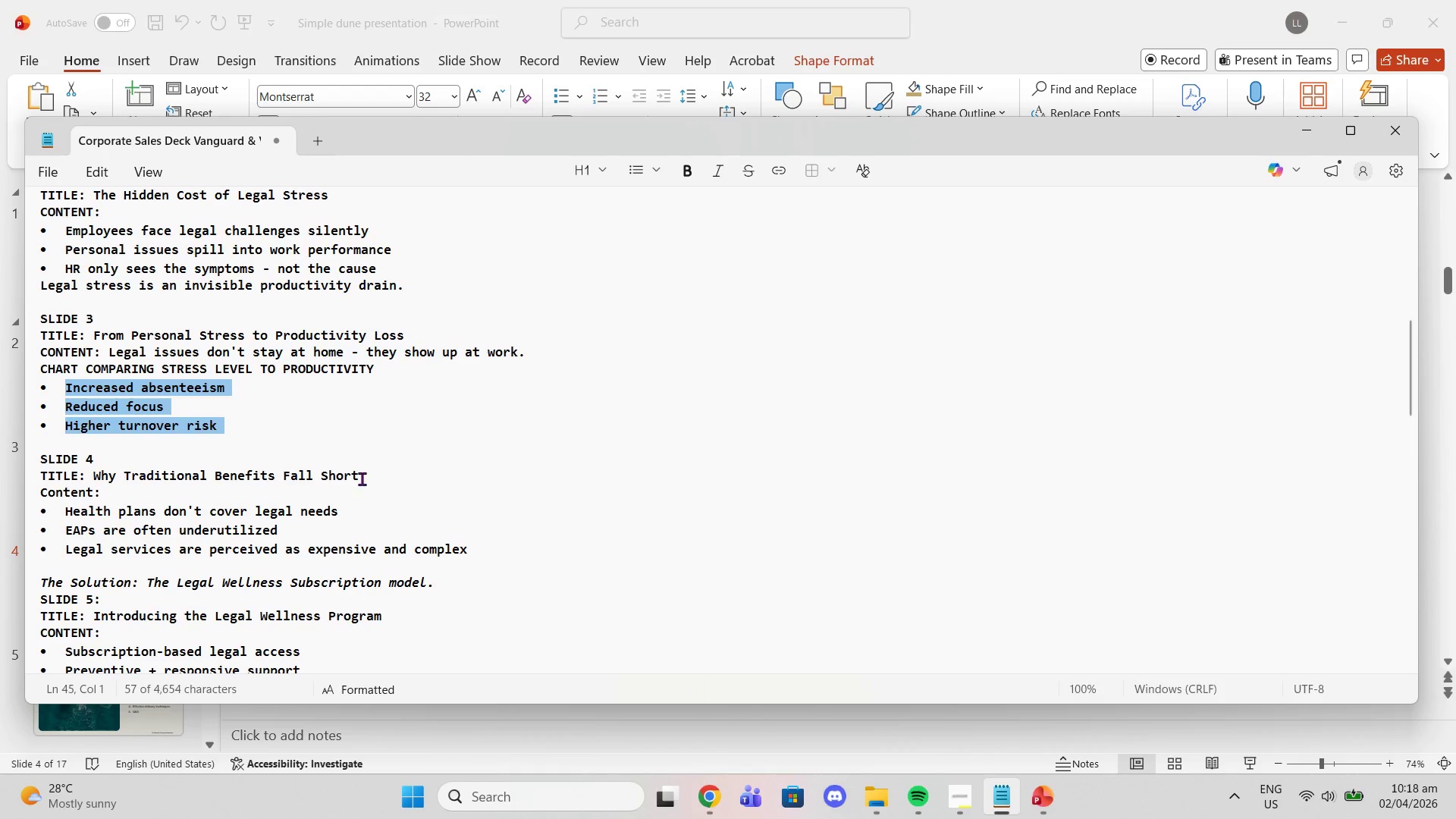 
left_click_drag(start_coordinate=[362, 479], to_coordinate=[90, 475])
 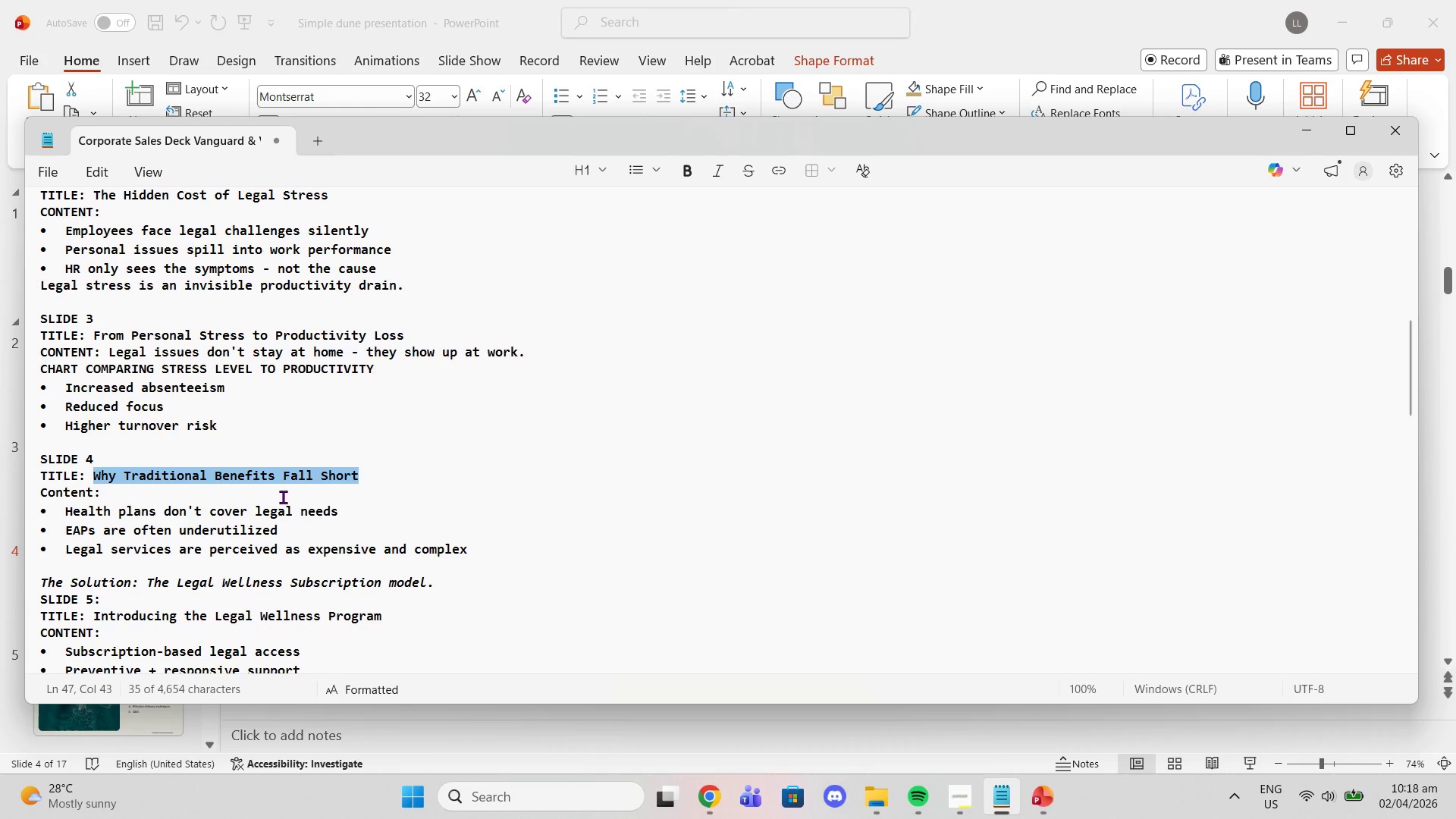 
key(Control+C)
 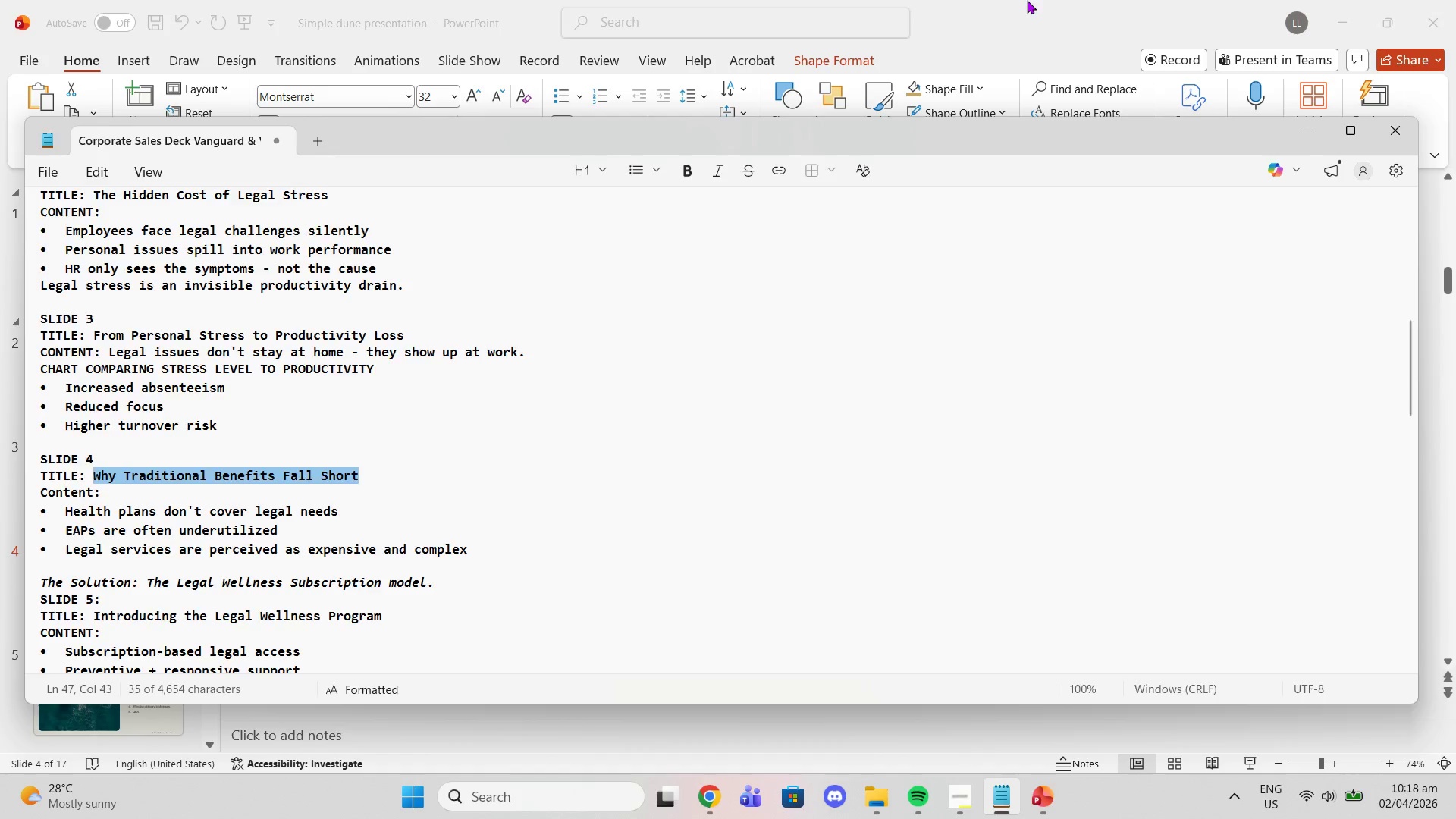 
left_click([1027, 0])
 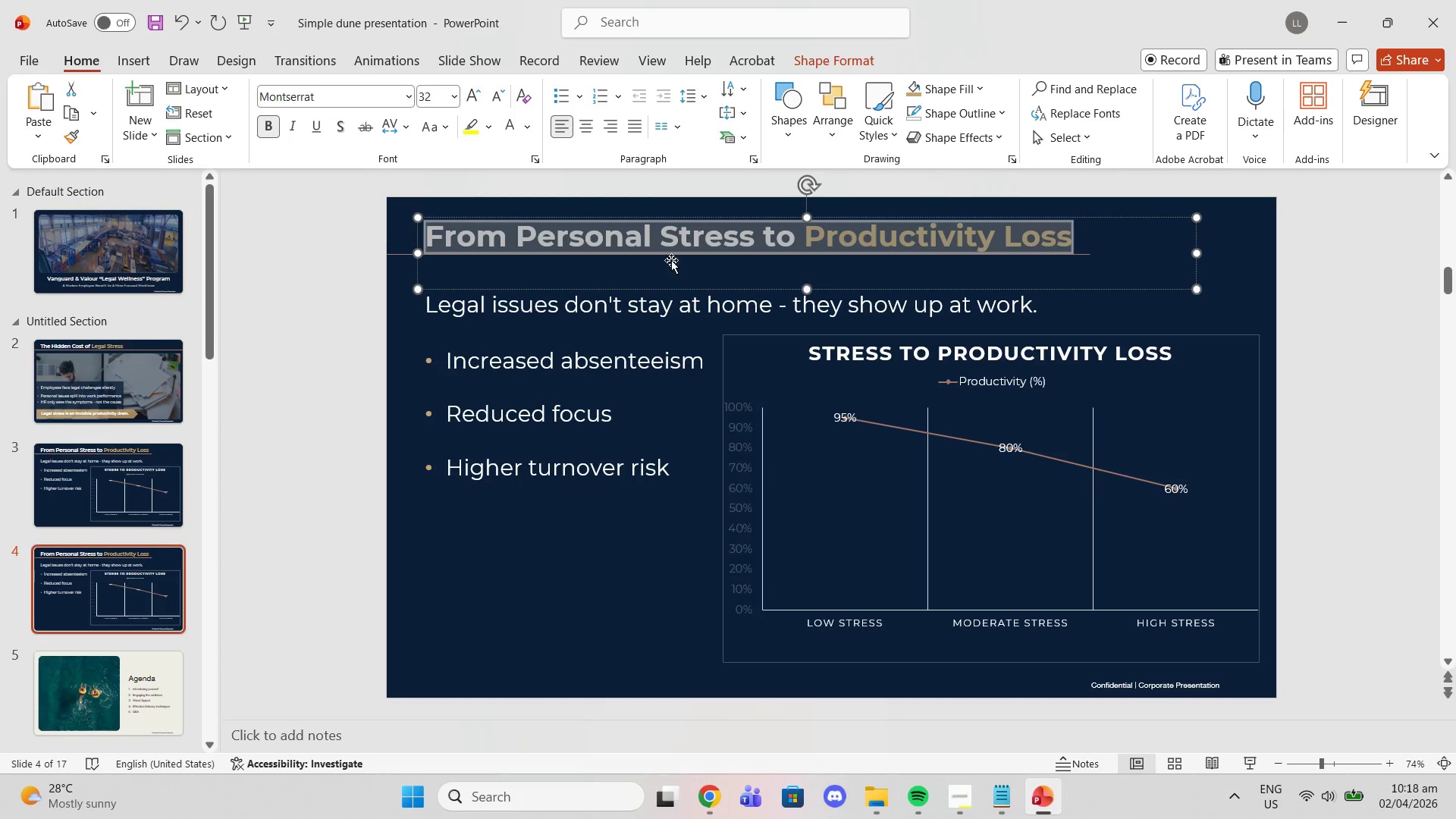 
key(Control+V)
 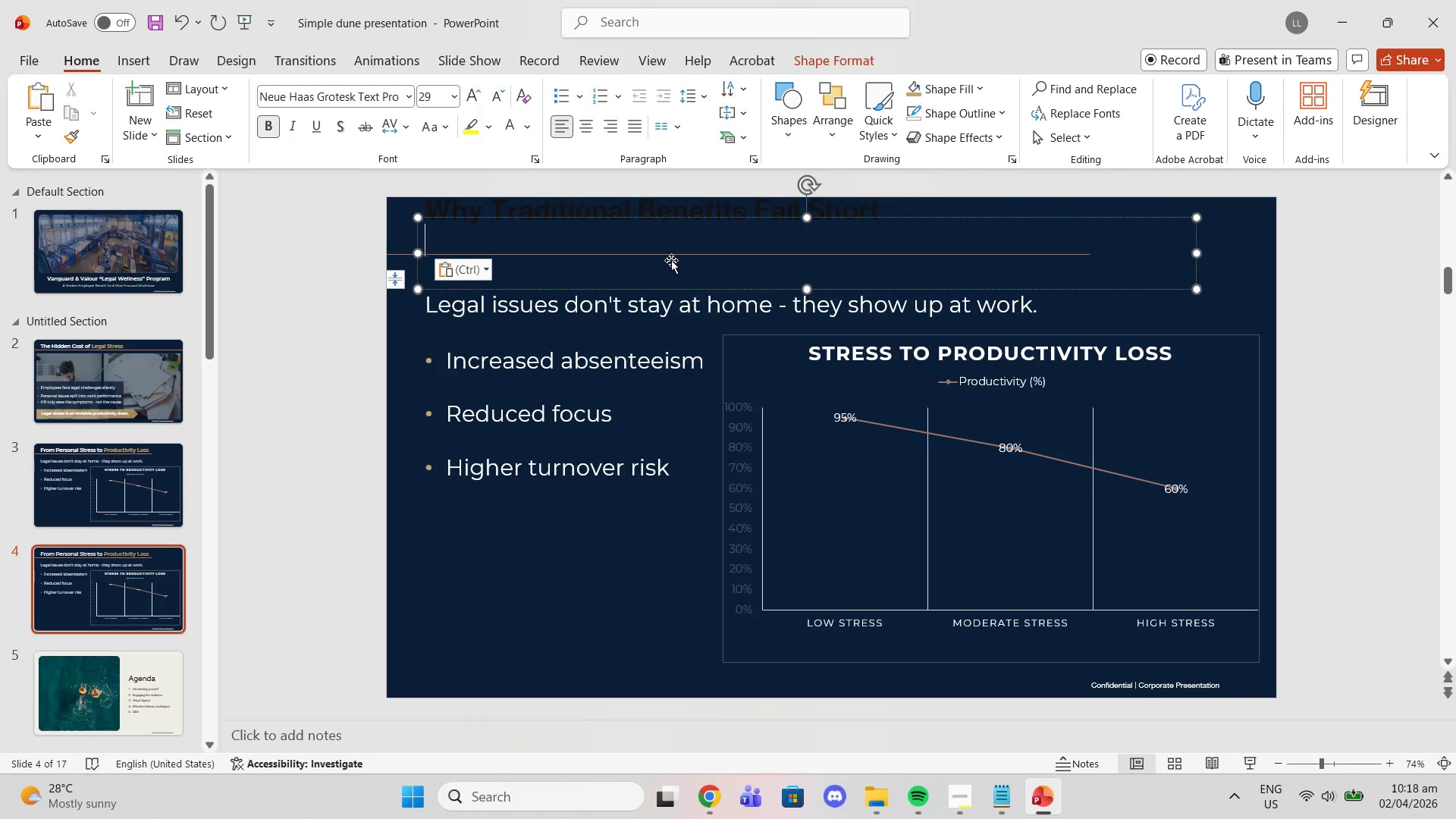 
key(Control+ControlLeft)
 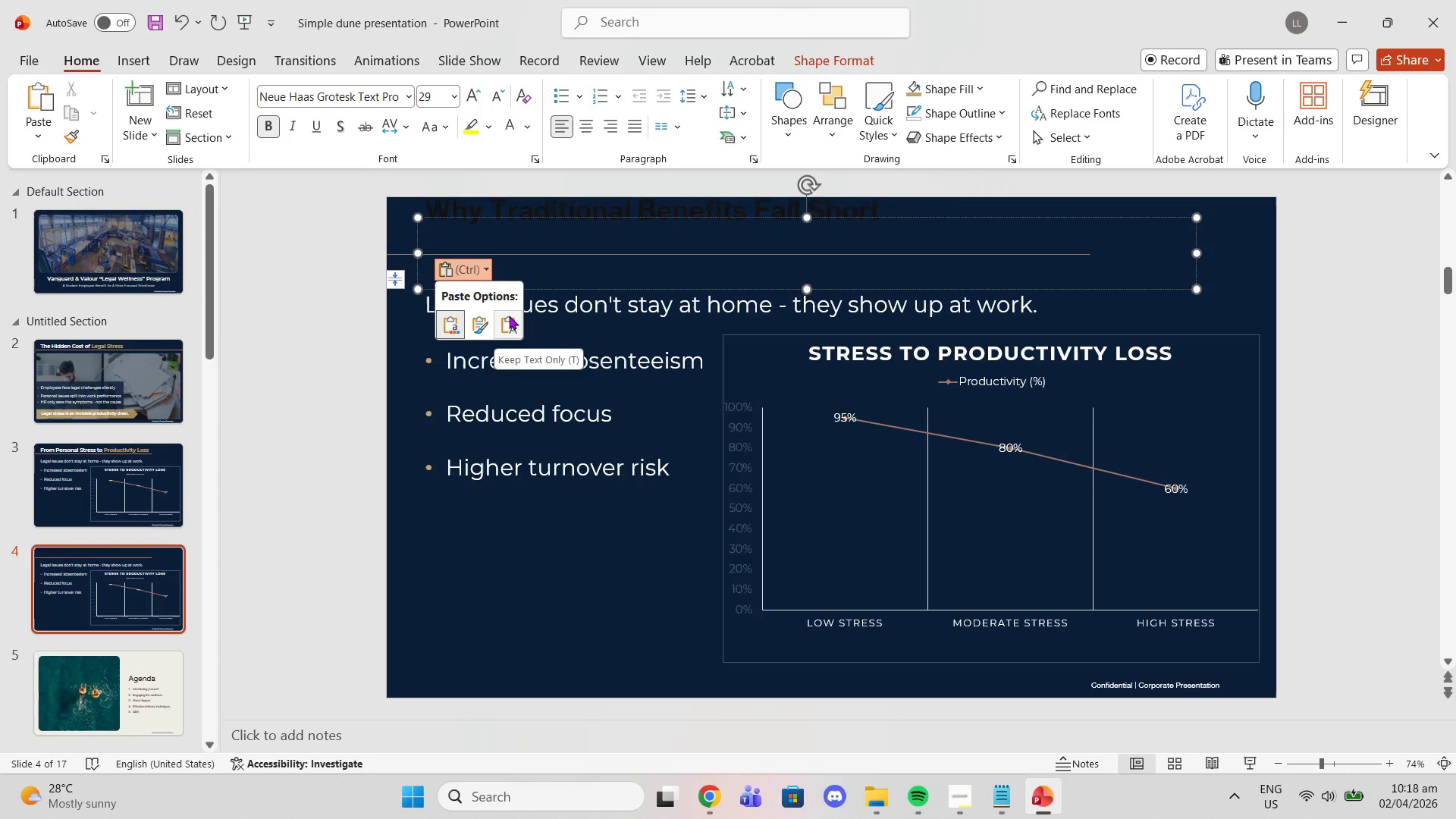 
left_click([509, 315])
 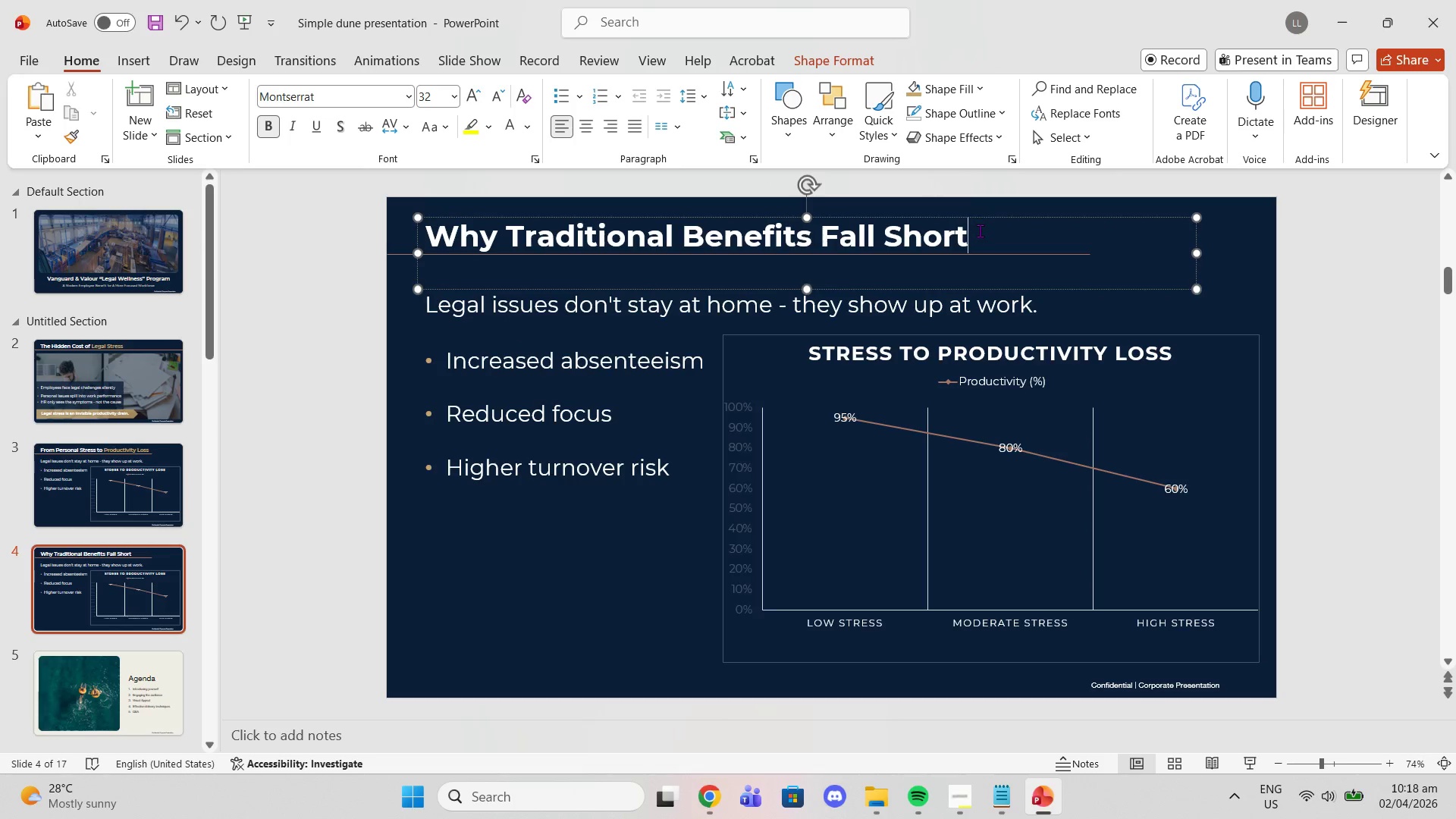 
left_click_drag(start_coordinate=[965, 237], to_coordinate=[820, 236])
 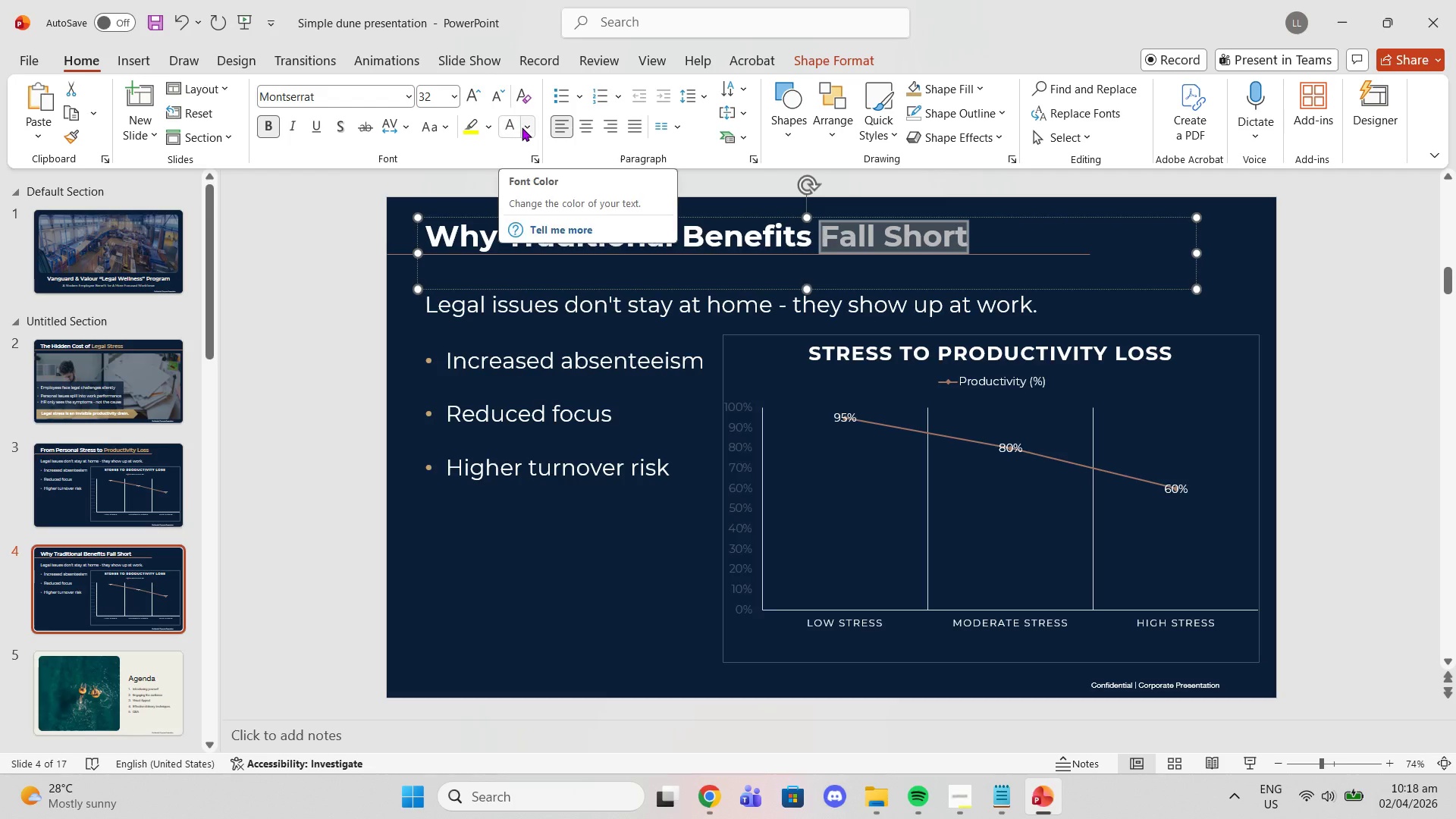 
left_click([523, 128])
 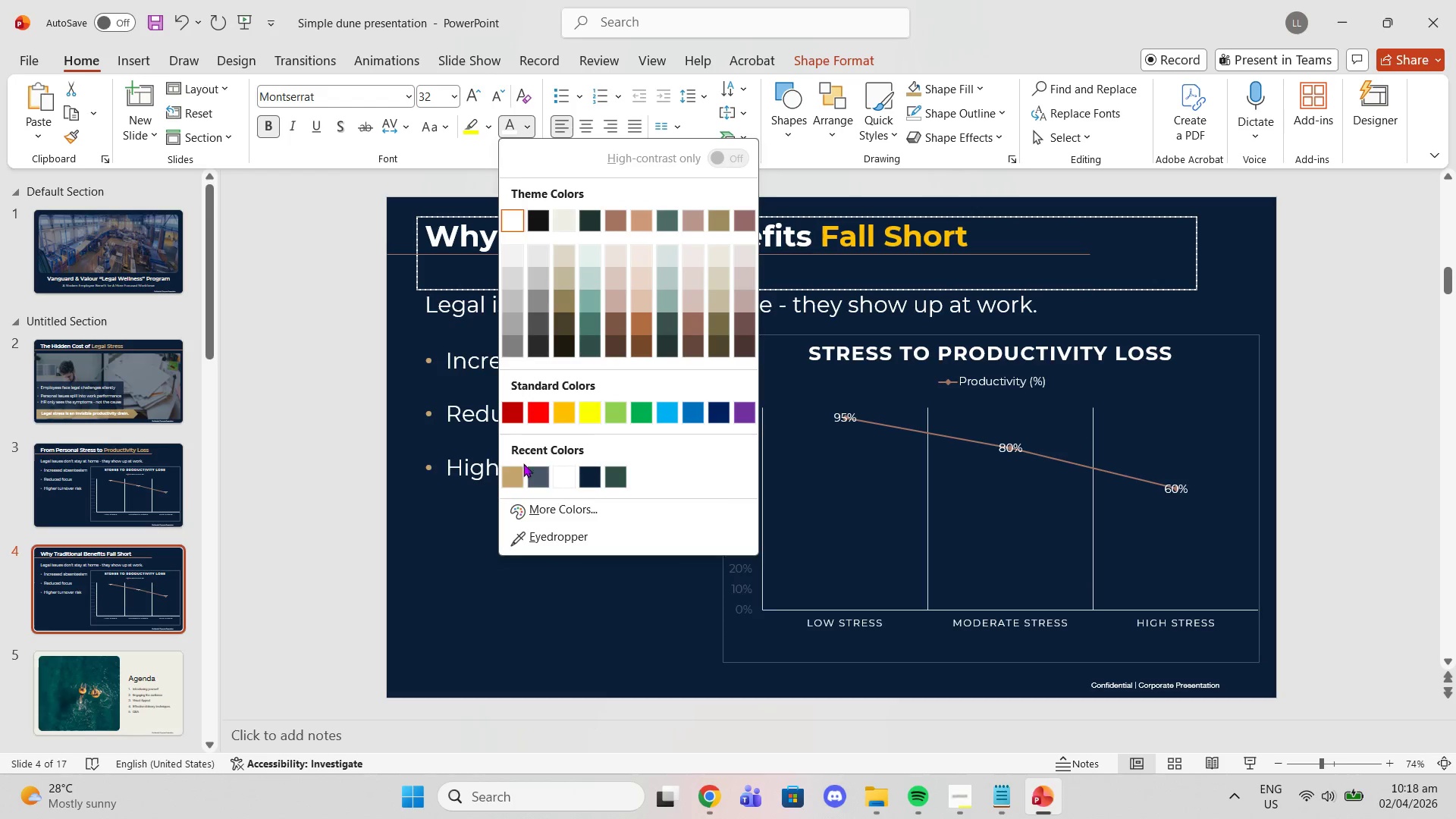 
left_click([518, 469])
 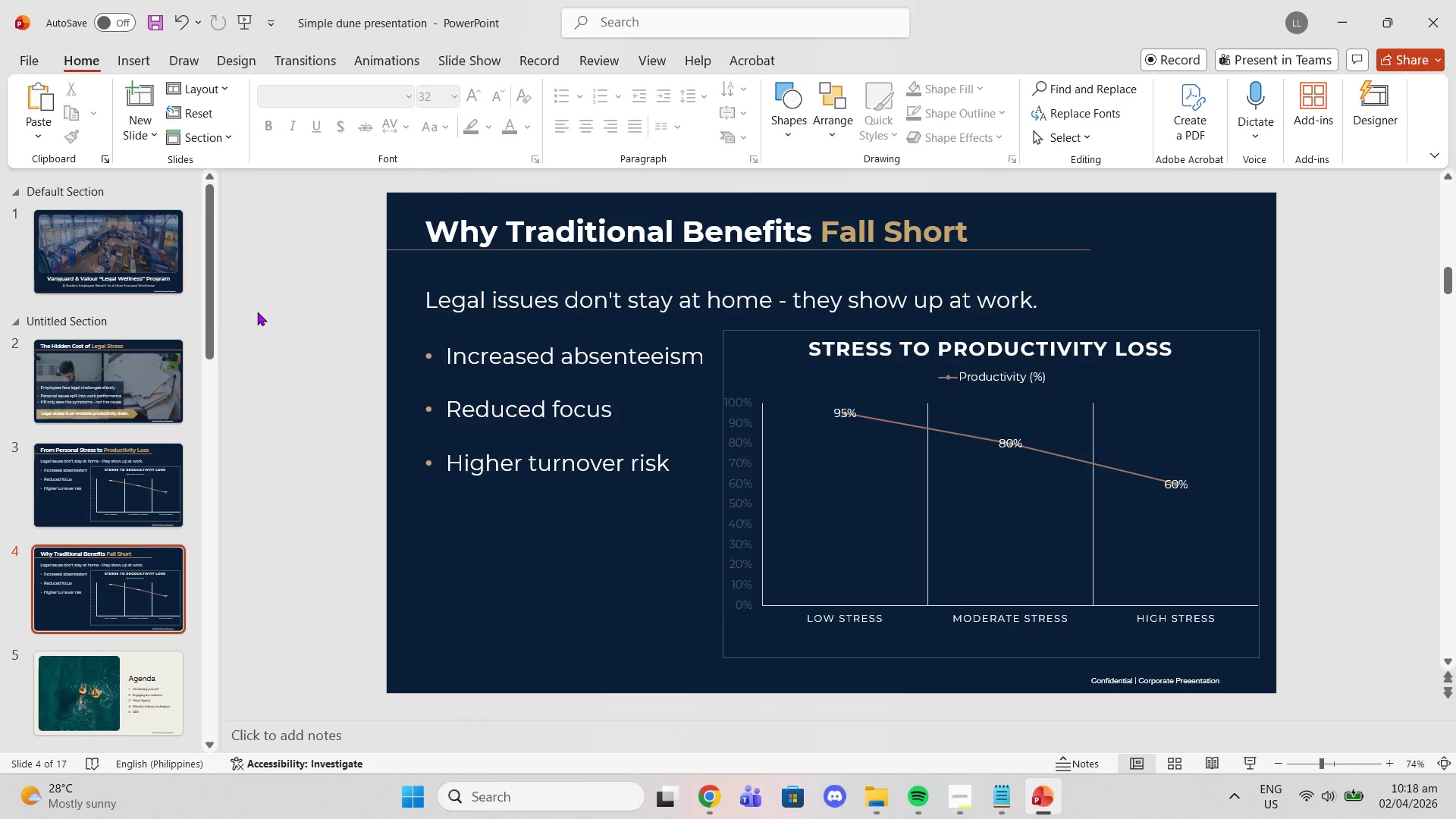 
double_click([155, 365])
 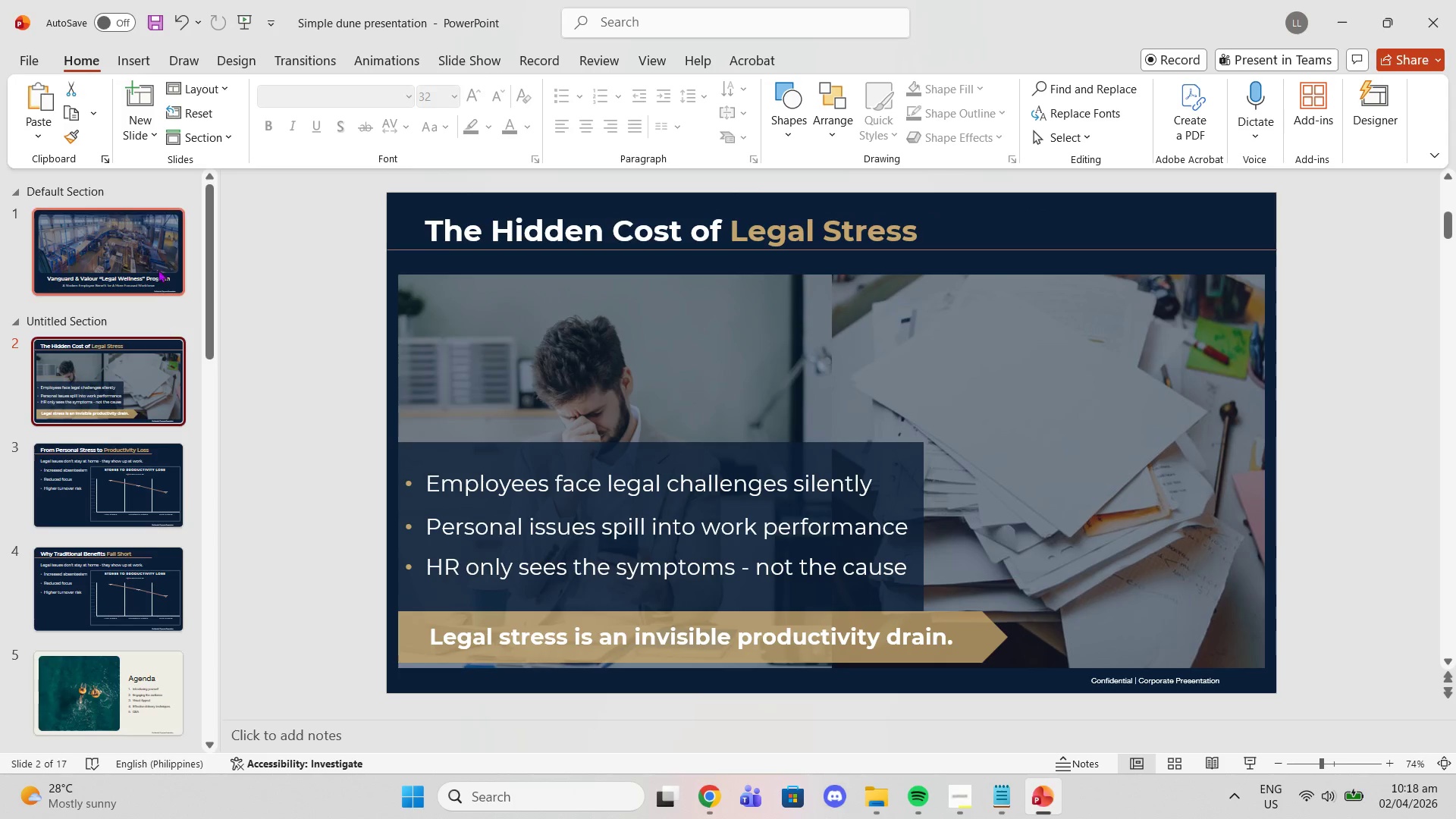 
left_click([157, 252])
 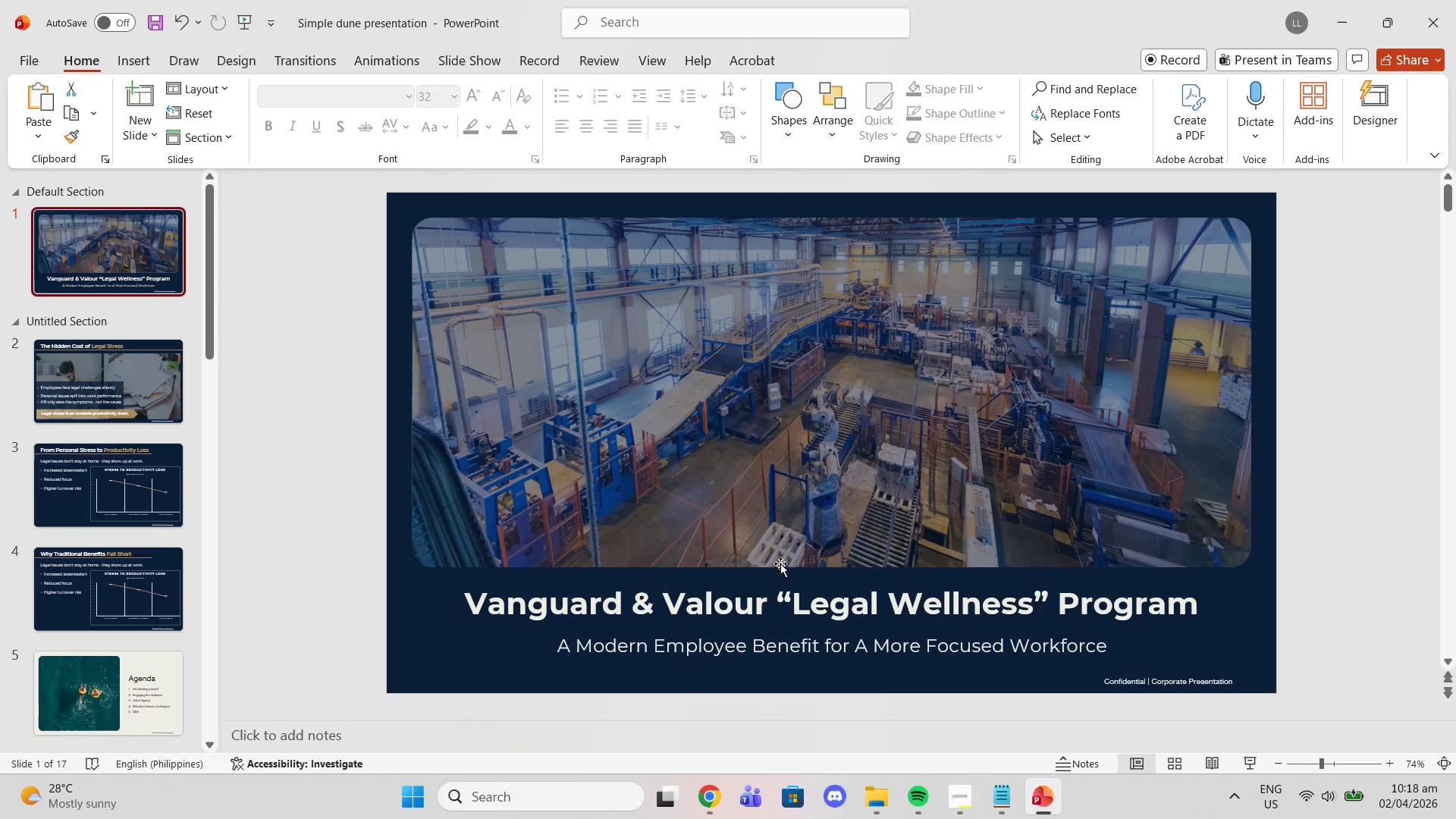 
left_click_drag(start_coordinate=[783, 602], to_coordinate=[1048, 597])
 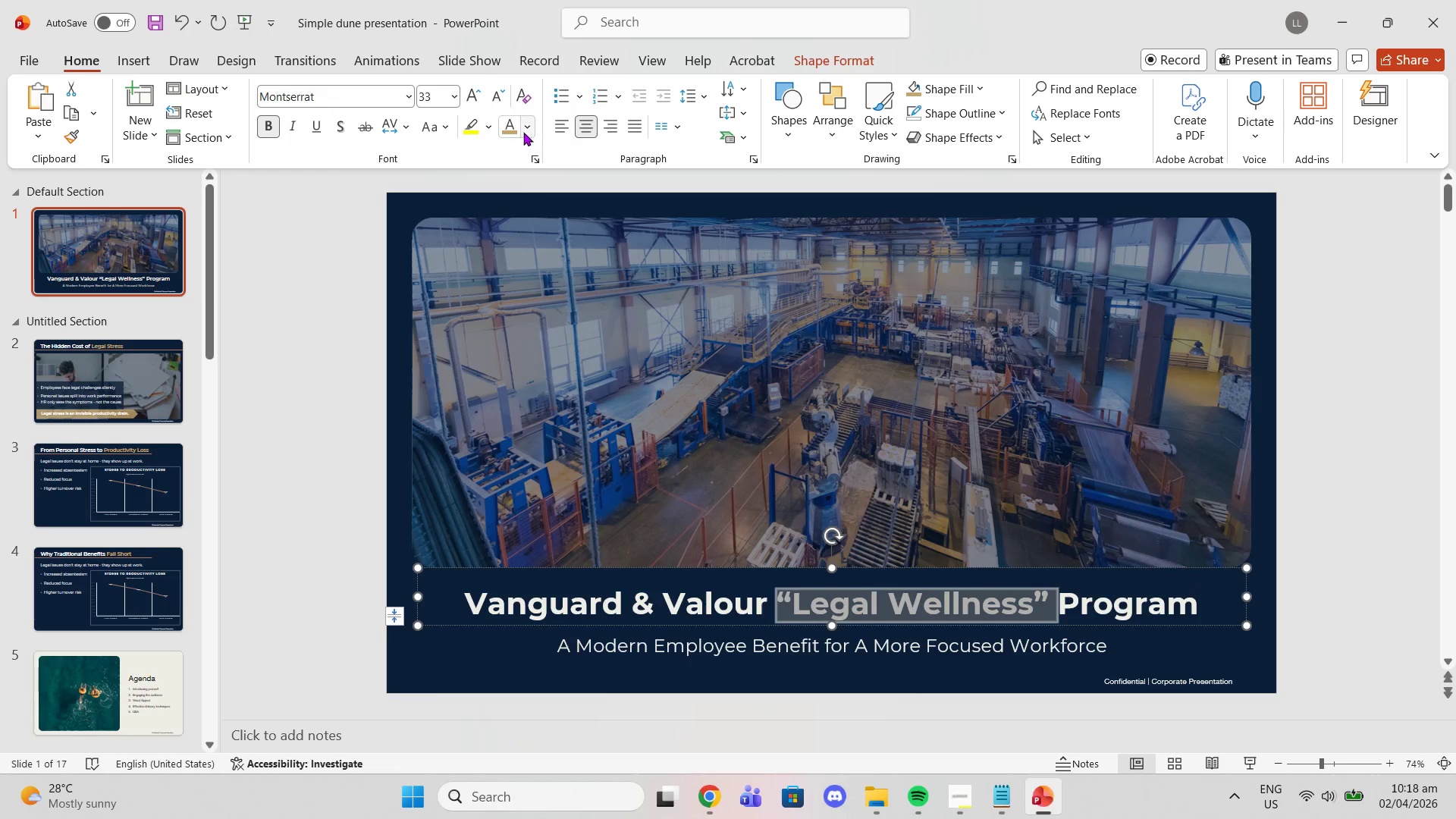 
left_click([515, 128])
 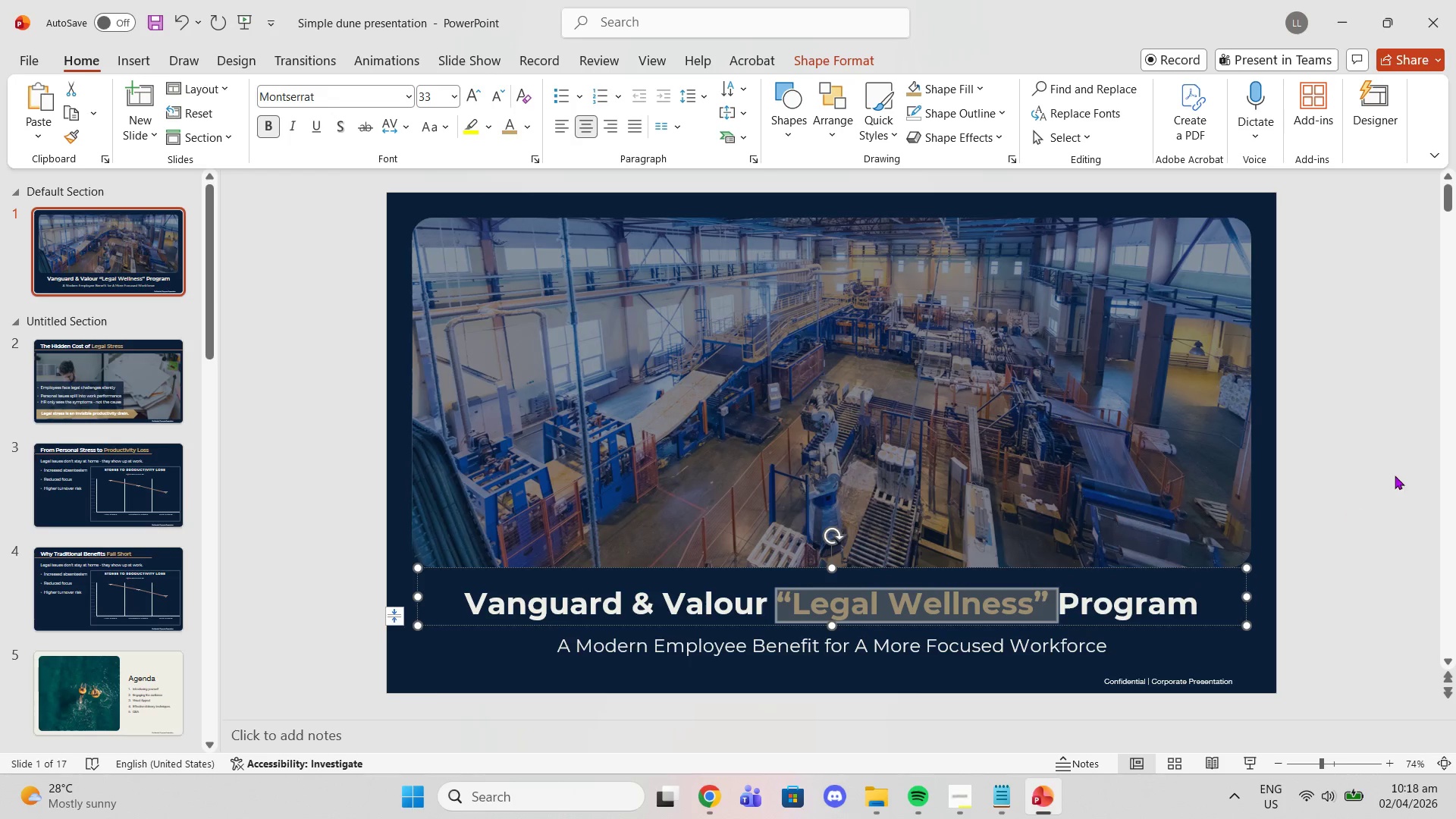 
left_click([1398, 472])
 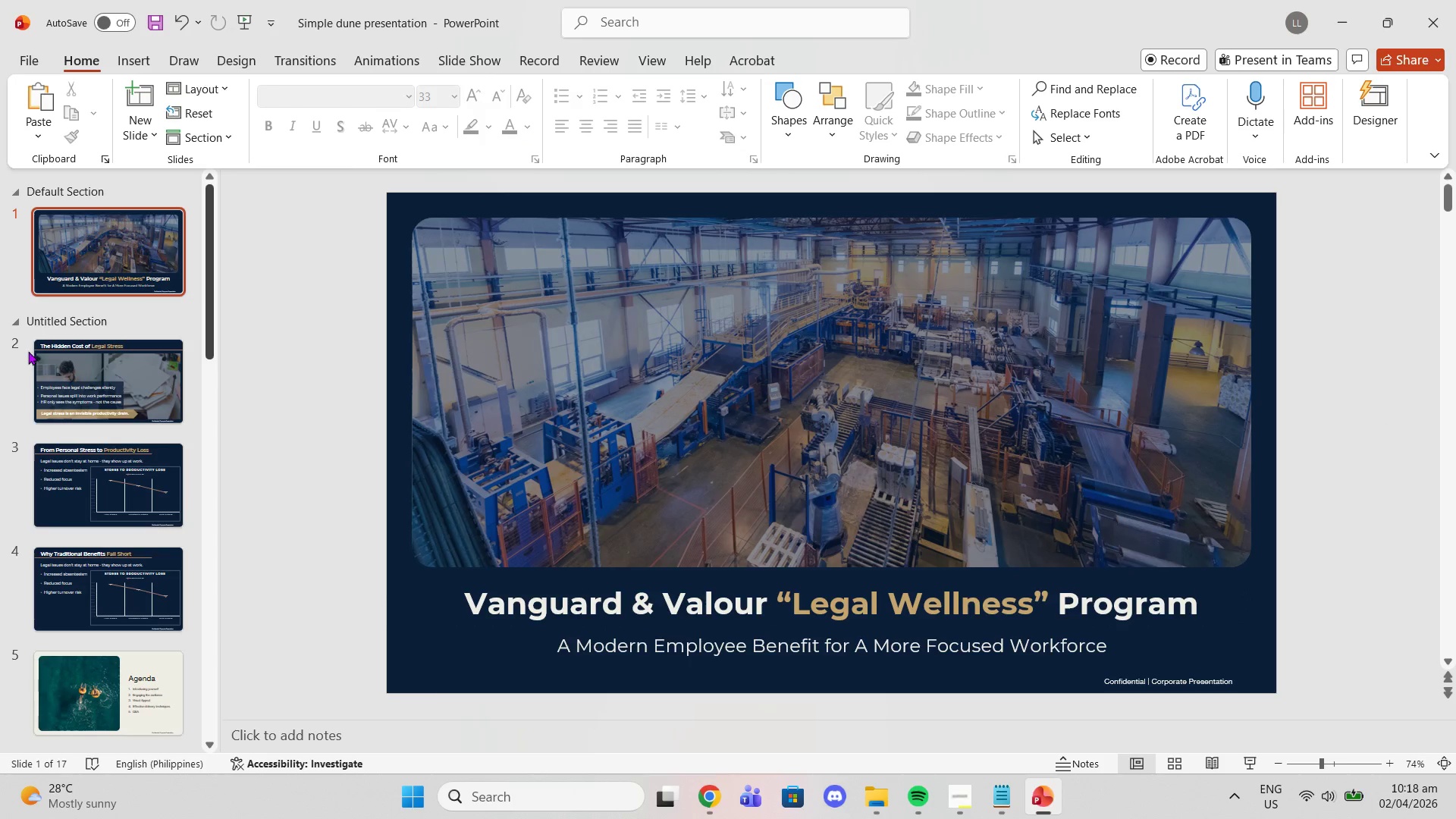 
left_click([97, 385])
 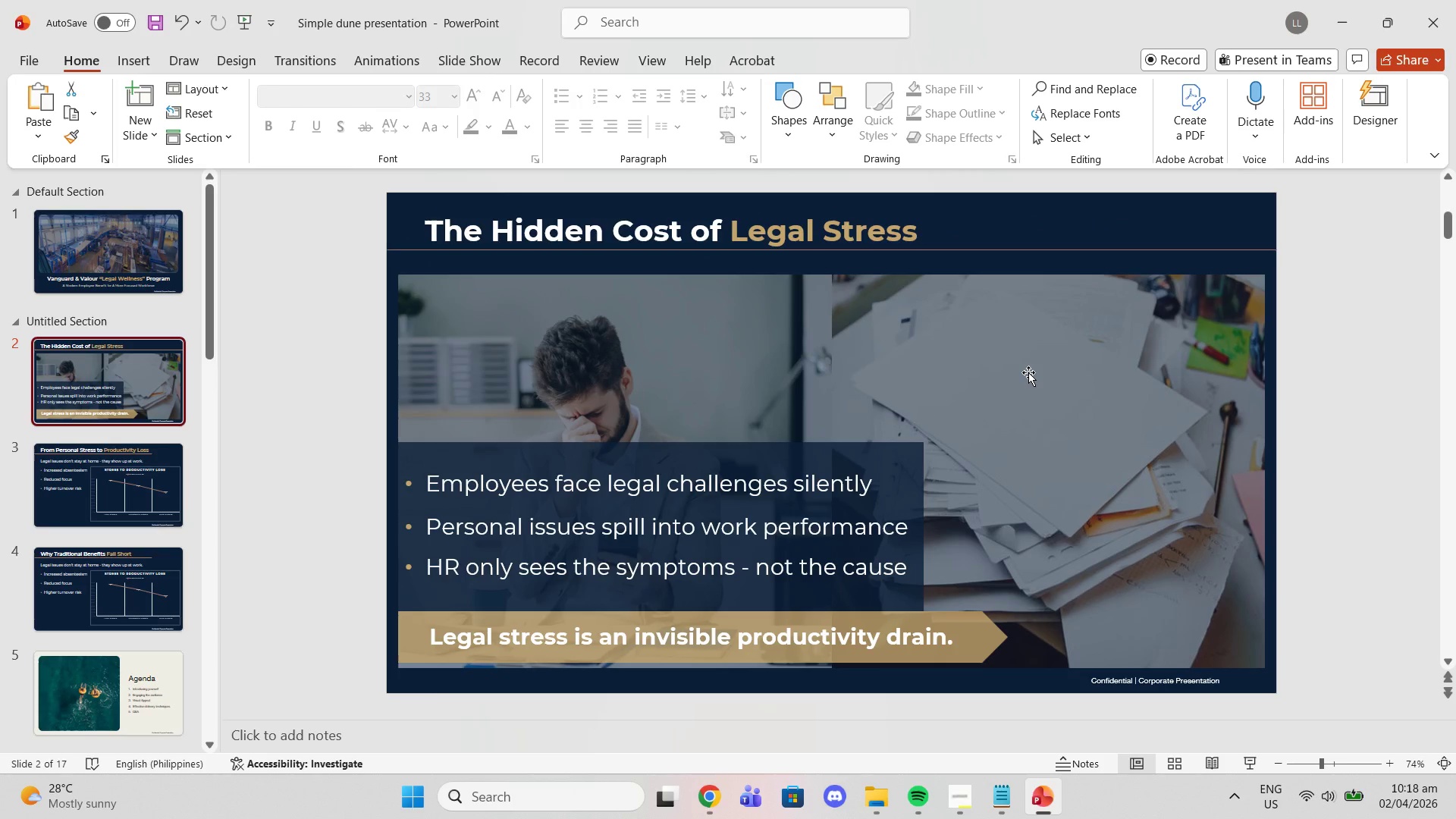 
scroll: coordinate [1020, 344], scroll_direction: up, amount: 1.0
 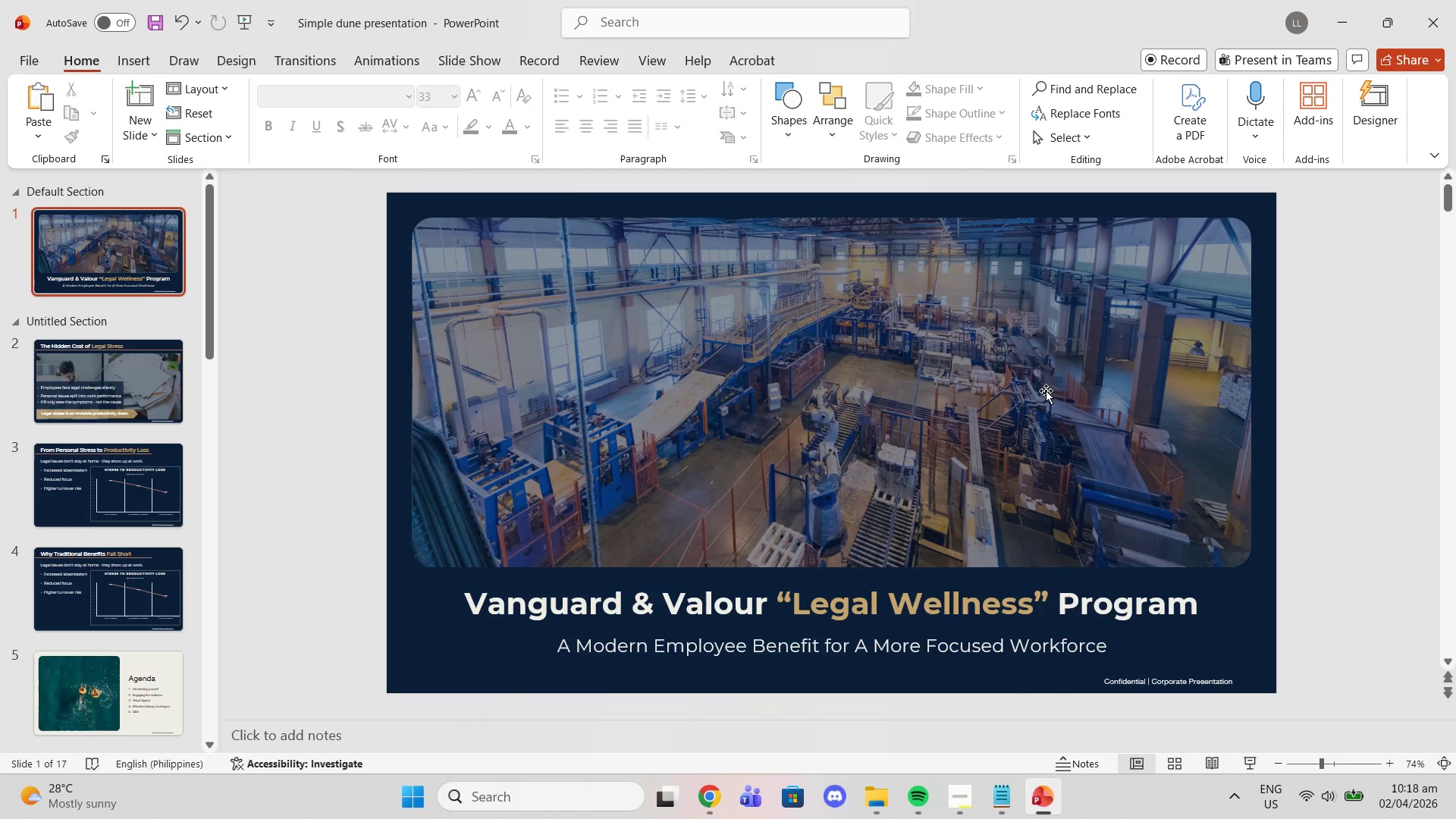 
scroll: coordinate [1046, 394], scroll_direction: down, amount: 2.0
 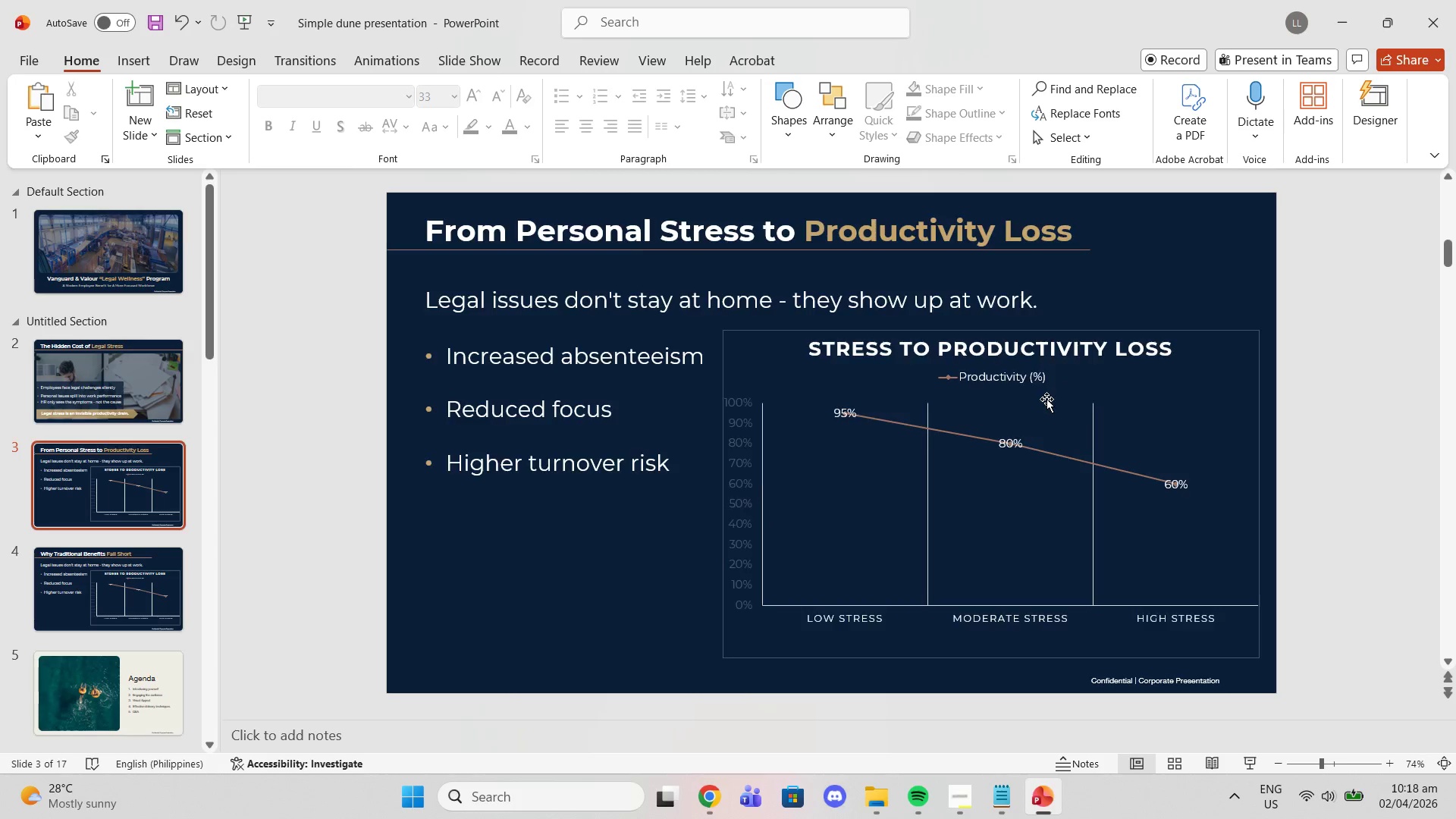 
scroll: coordinate [1046, 399], scroll_direction: up, amount: 1.0
 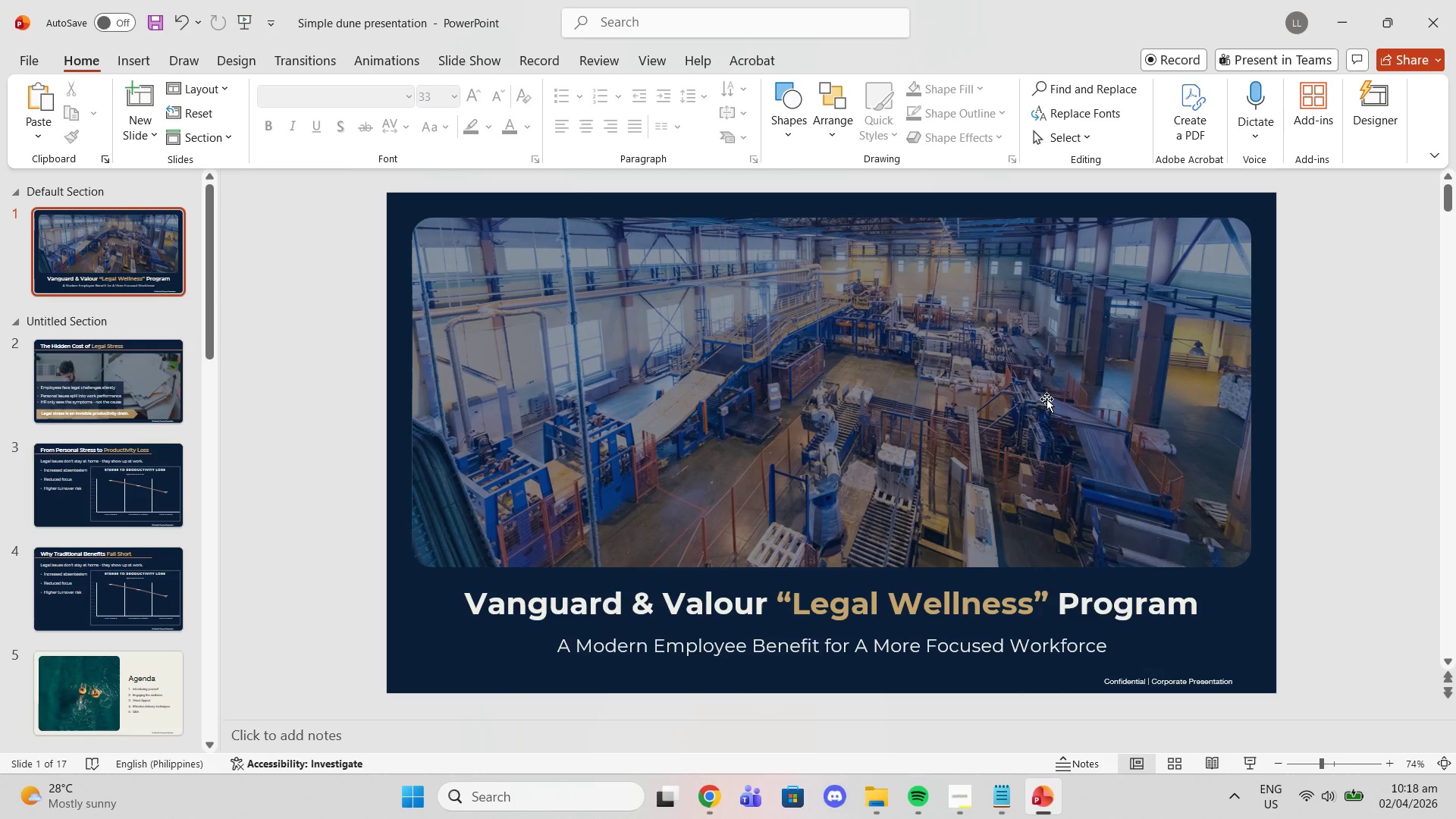 
scroll: coordinate [1046, 399], scroll_direction: down, amount: 3.0
 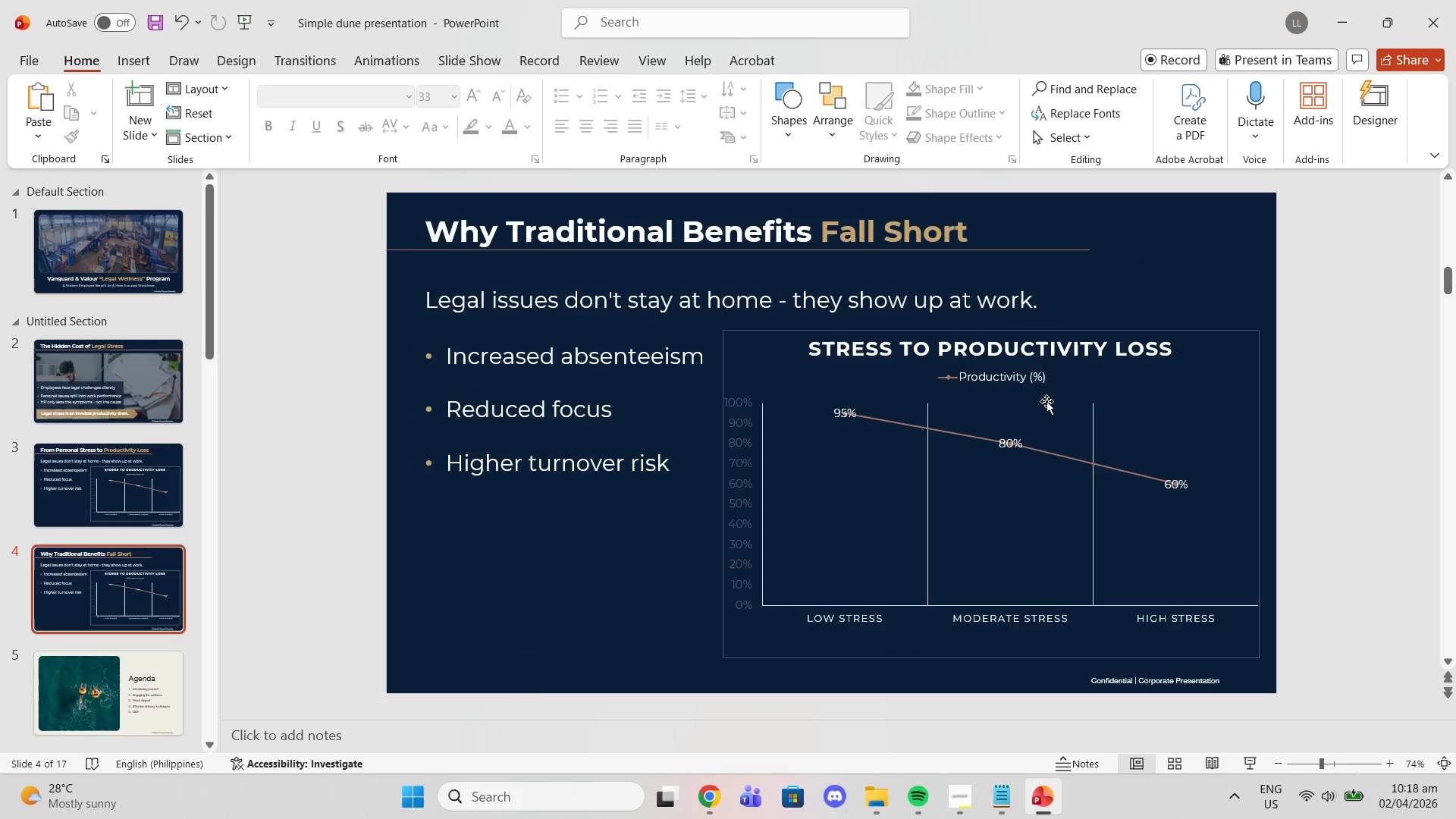 
scroll: coordinate [1046, 401], scroll_direction: up, amount: 1.0
 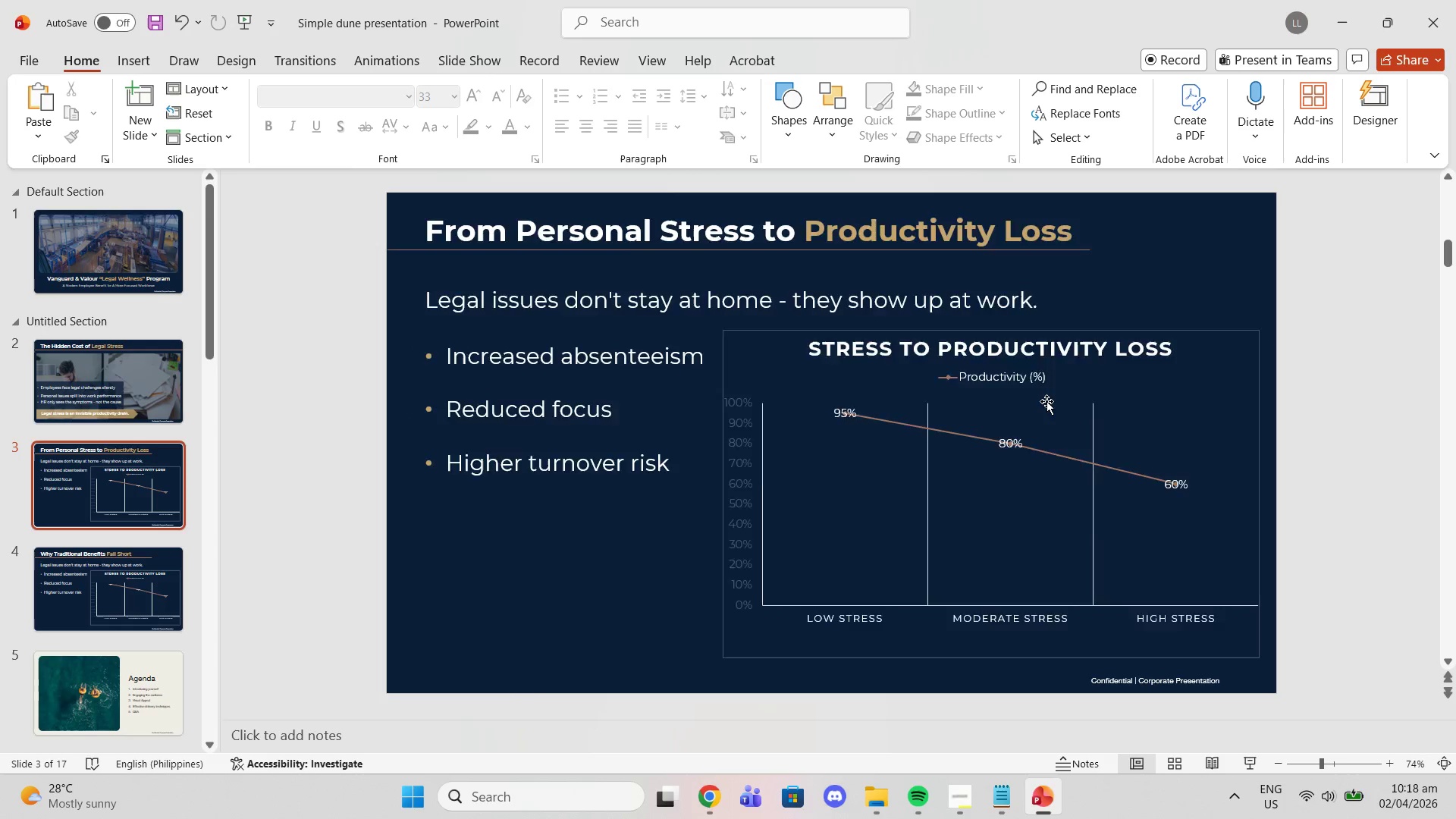 
scroll: coordinate [1046, 401], scroll_direction: down, amount: 1.0
 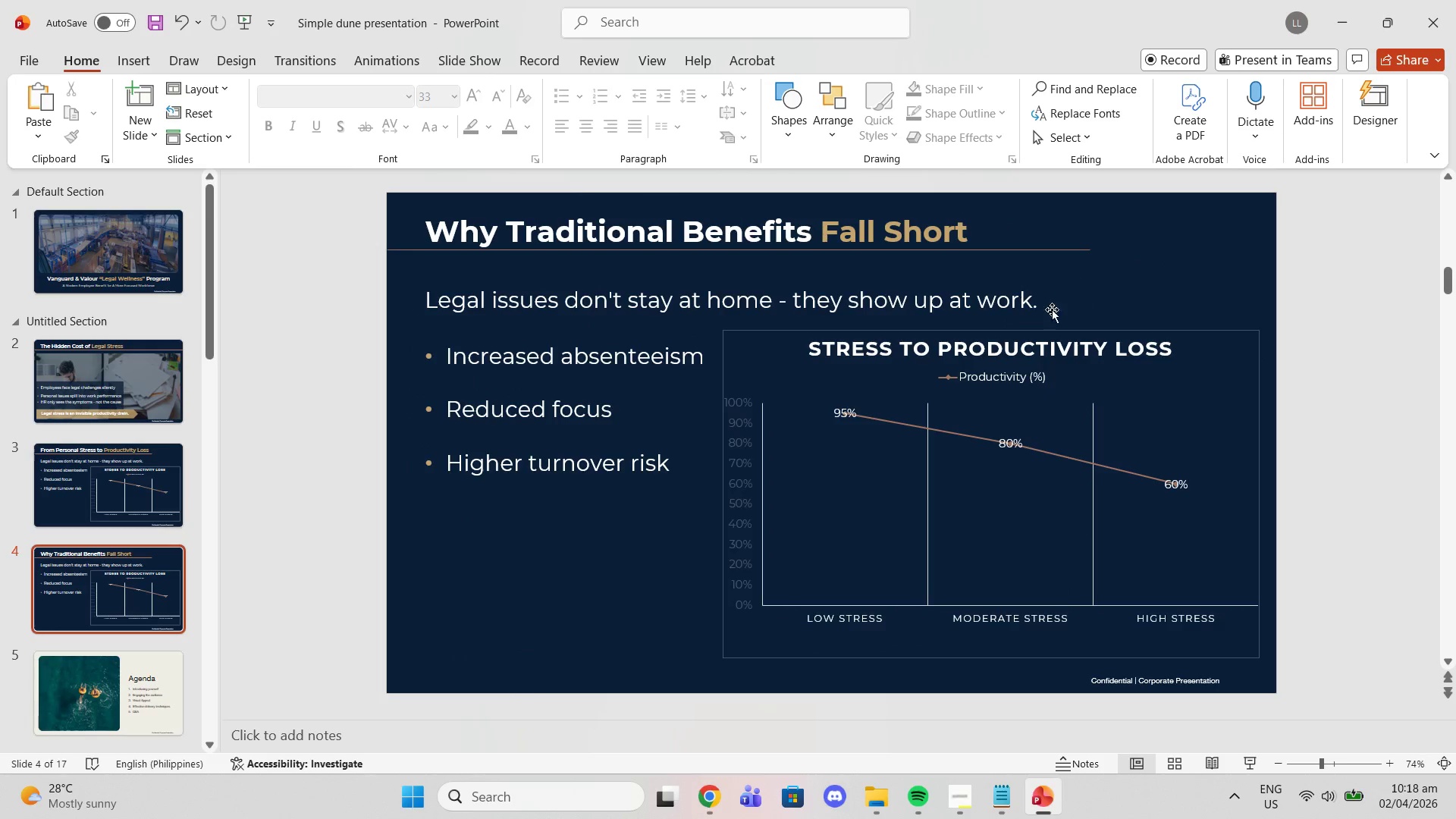 
left_click([943, 426])
 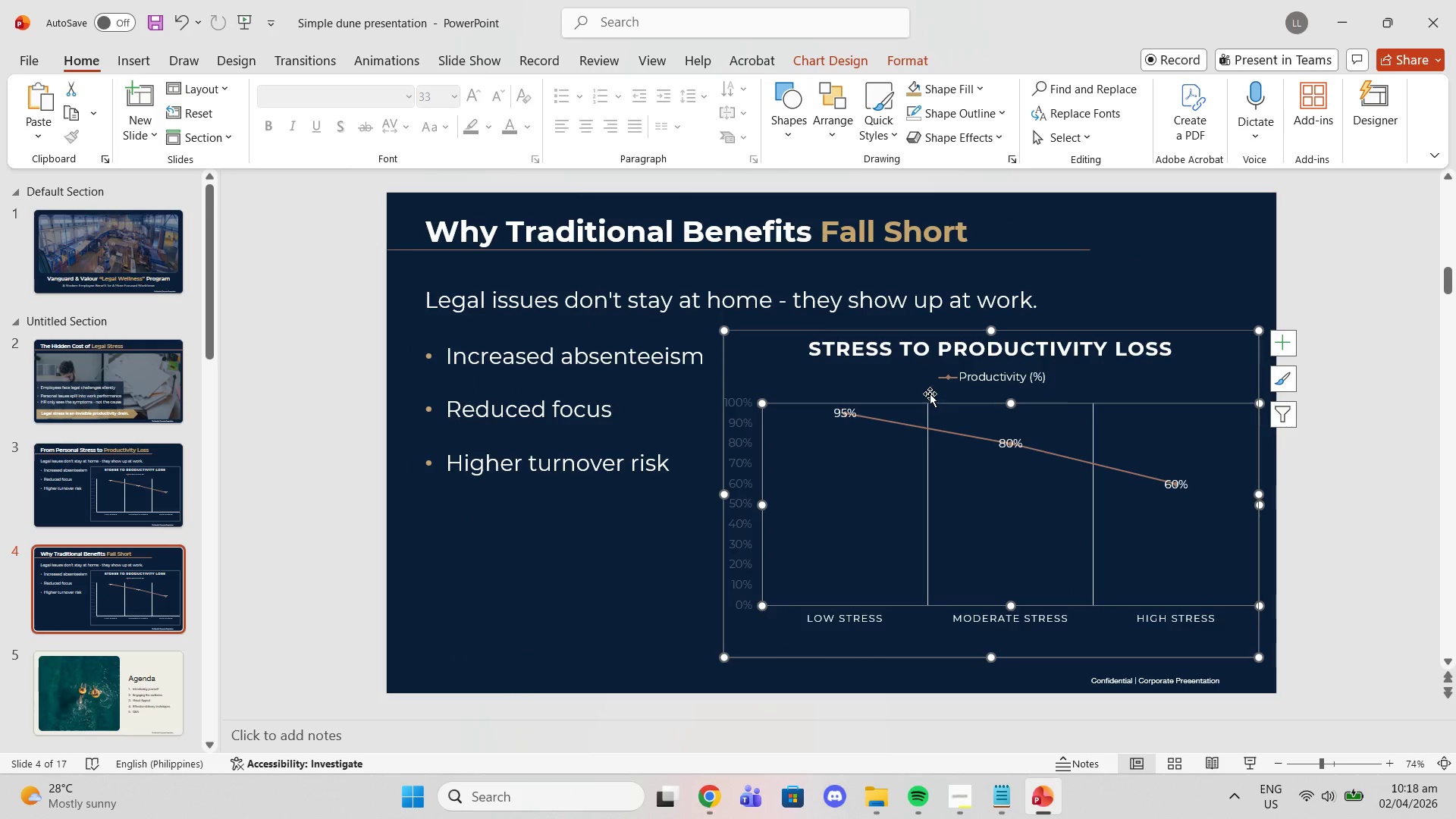 
left_click([924, 373])
 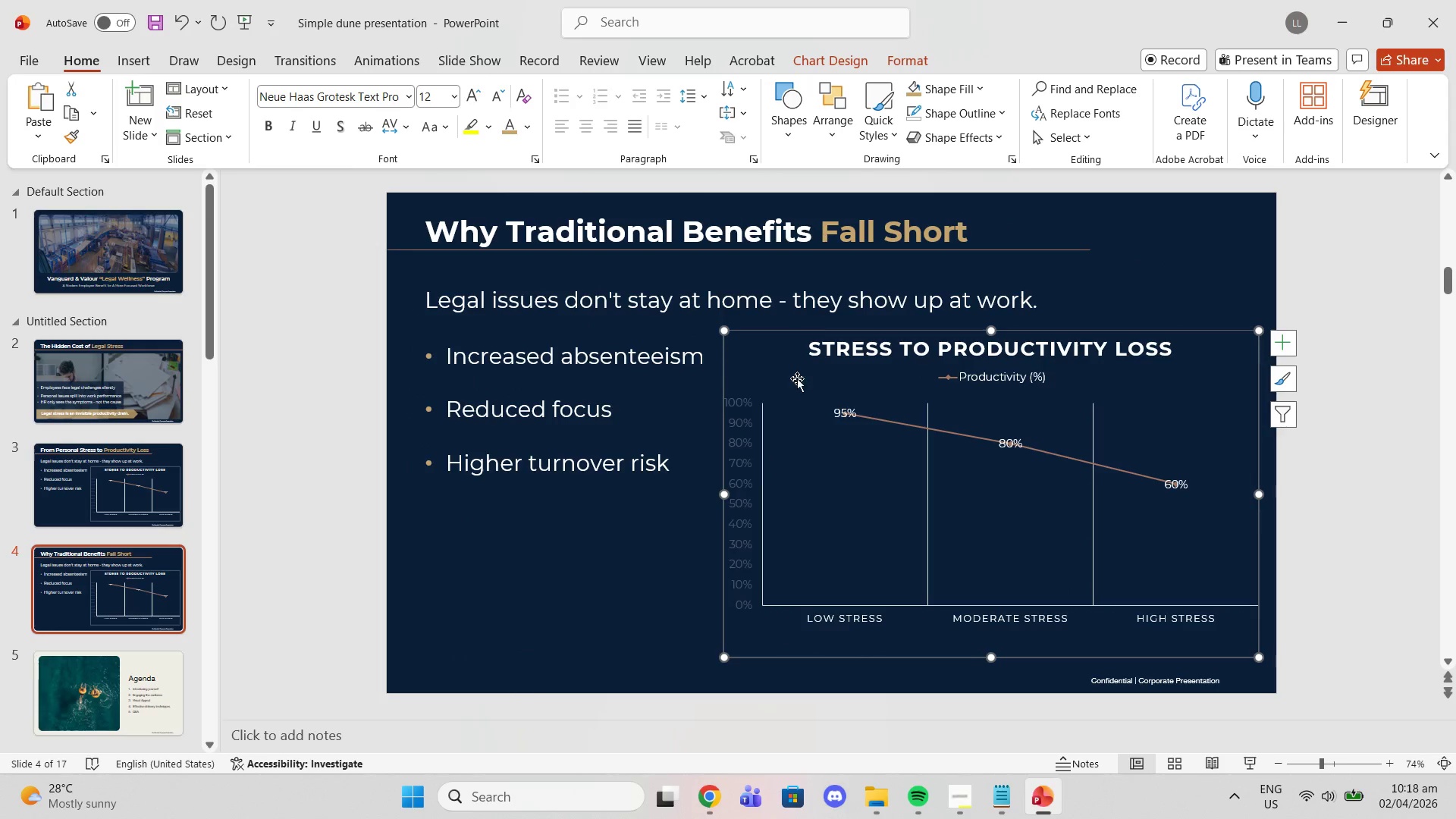 
double_click([789, 370])
 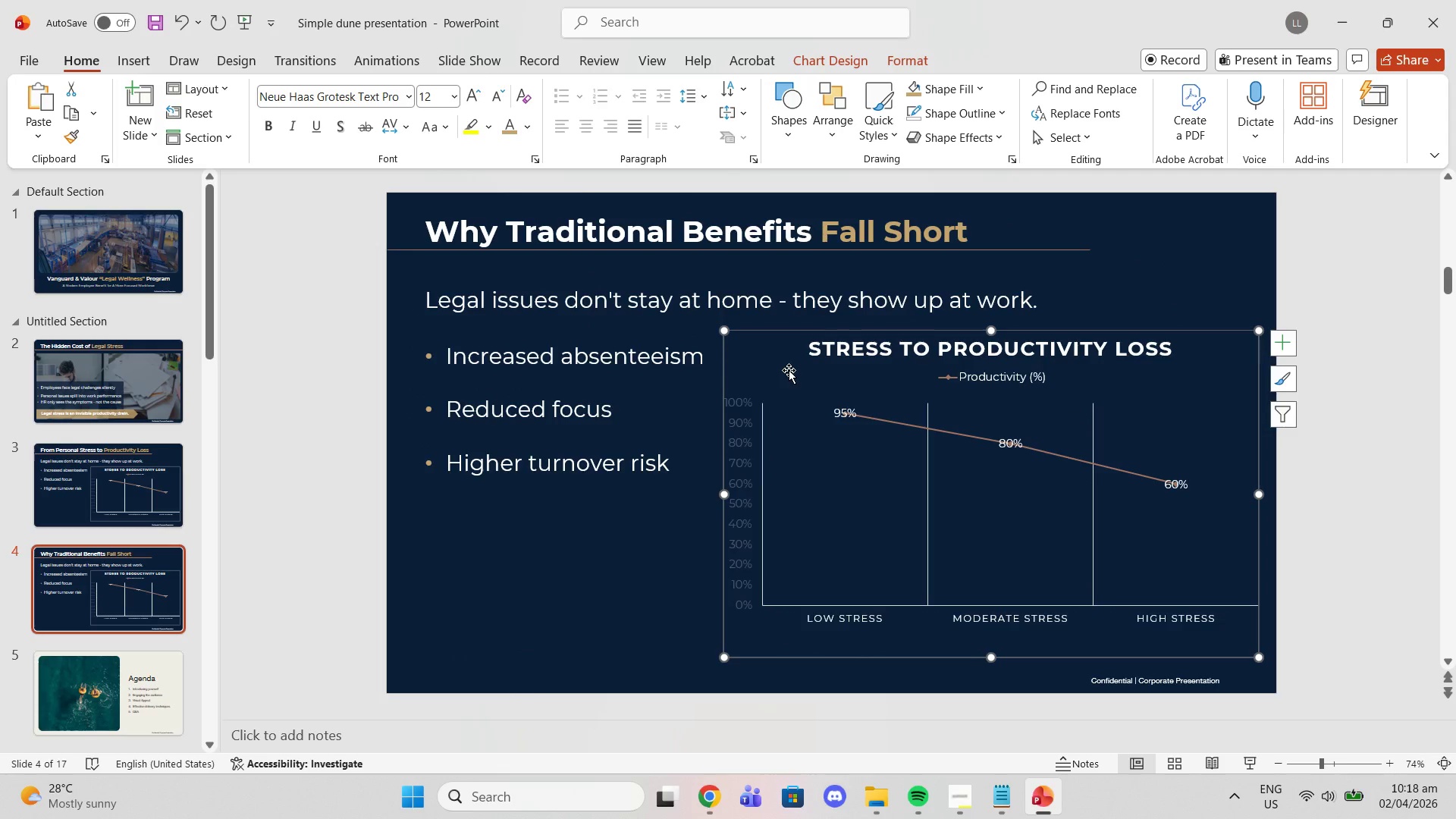 
key(Delete)
 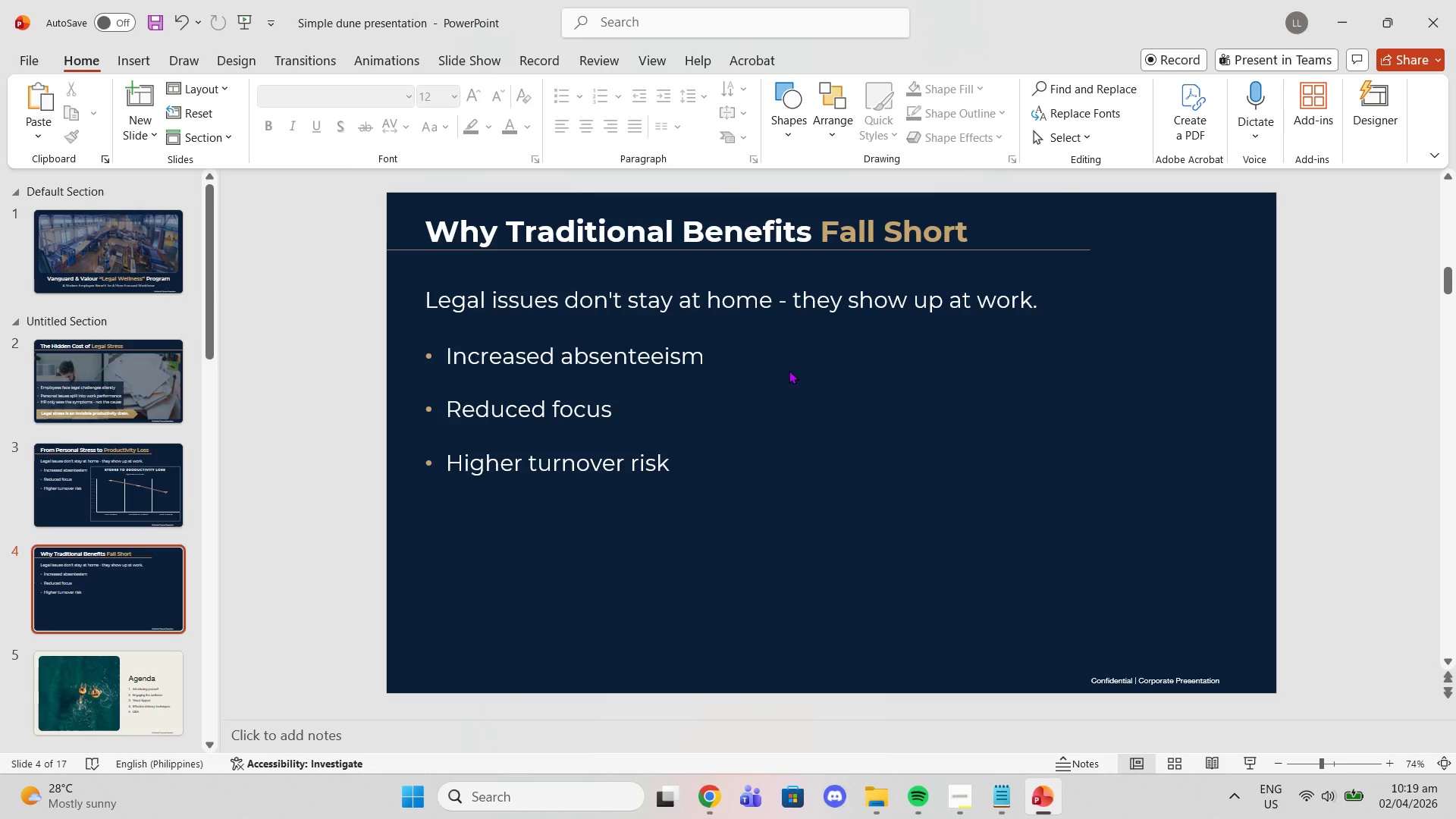 
wait(22.38)
 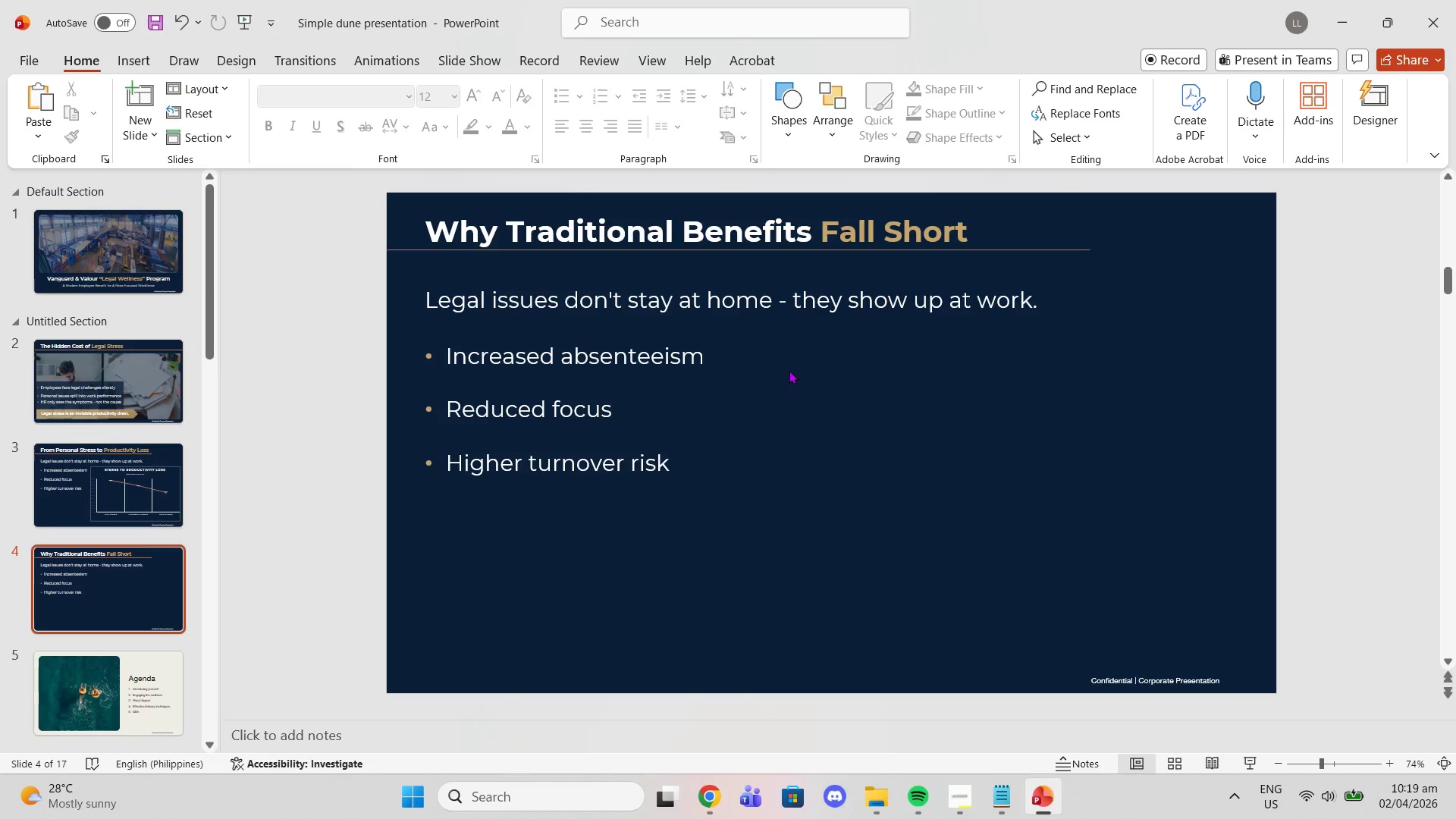 
left_click([904, 275])
 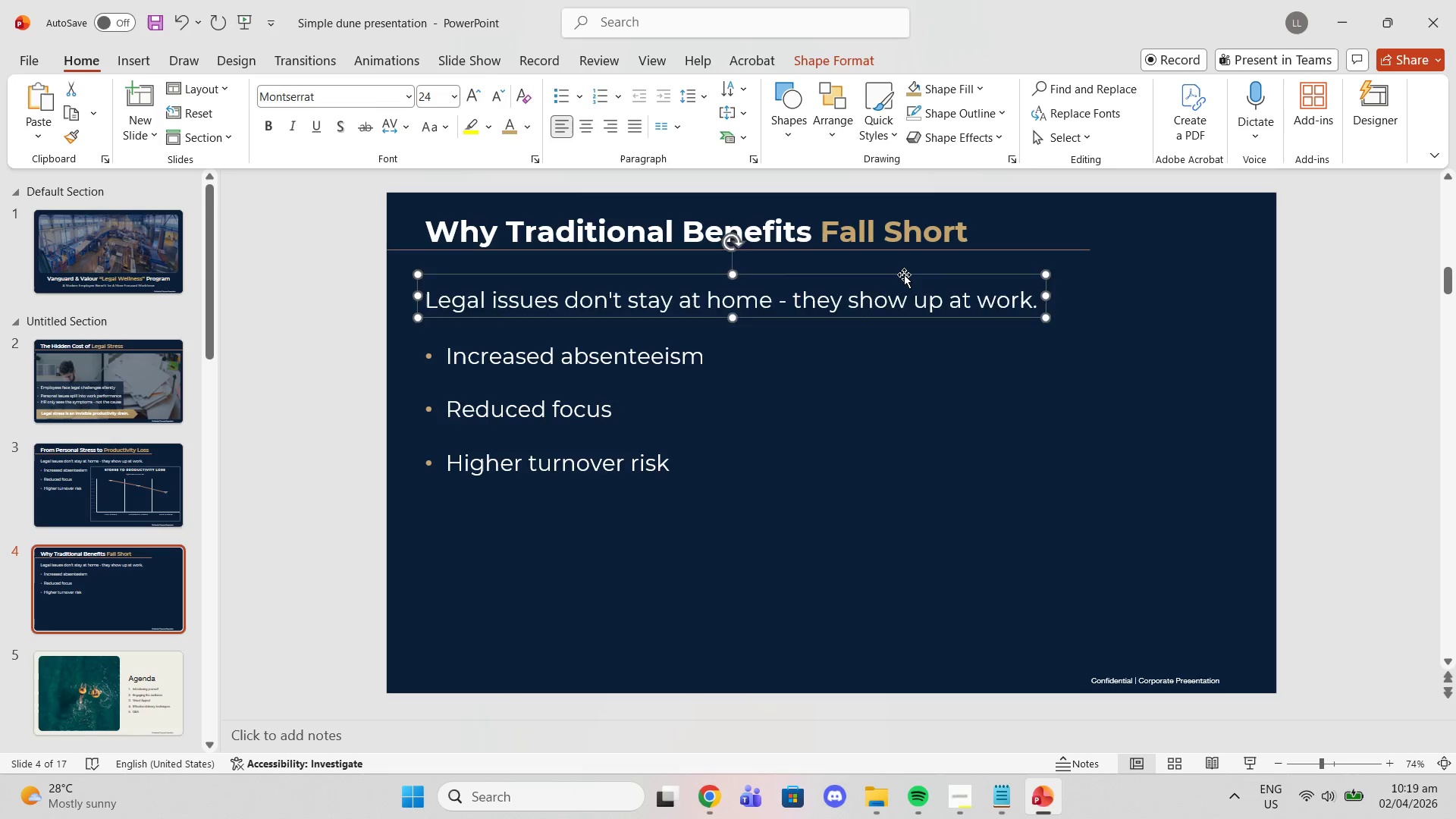 
key(Delete)
 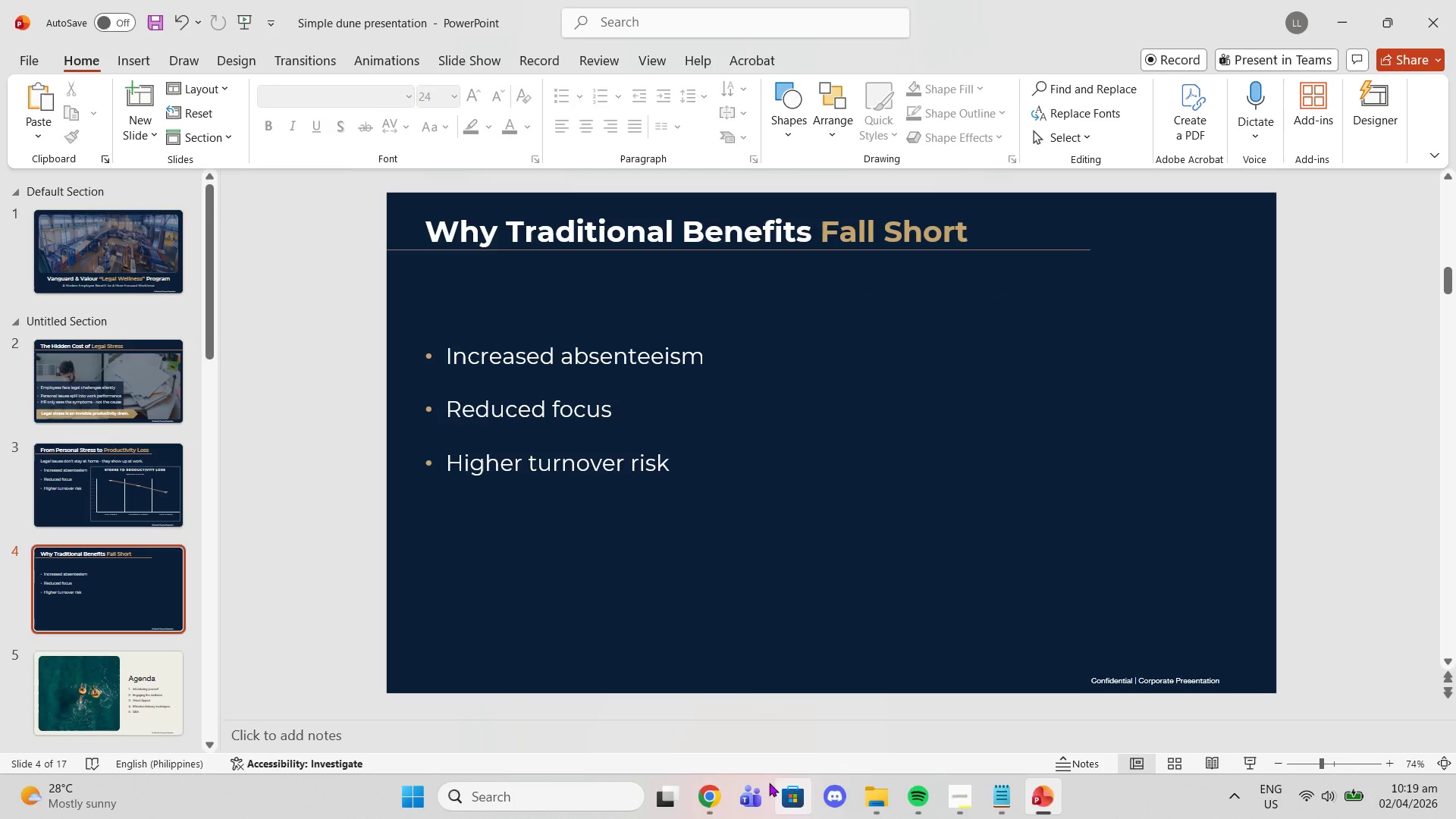 
left_click([717, 785])
 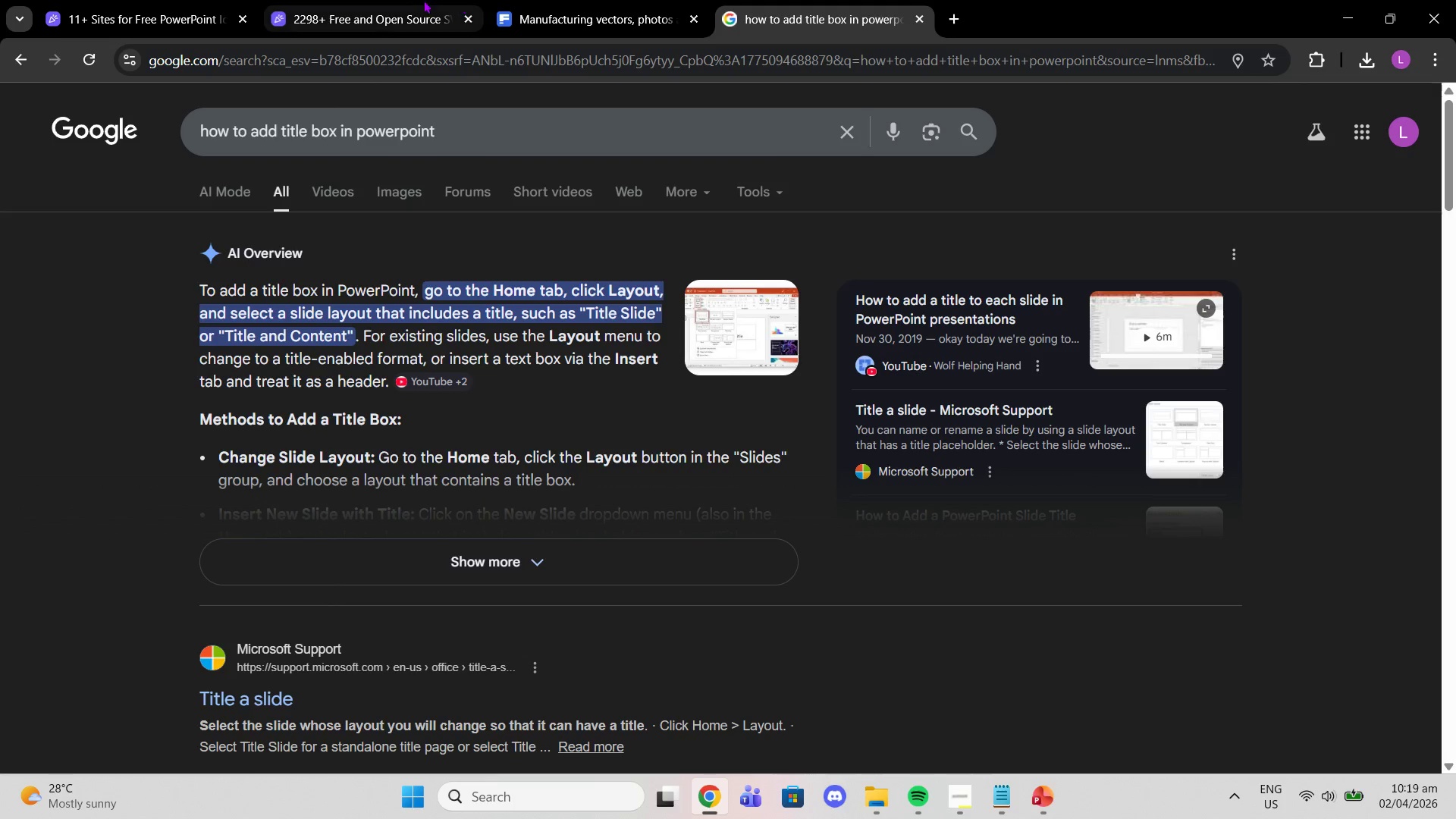 
left_click([422, 0])
 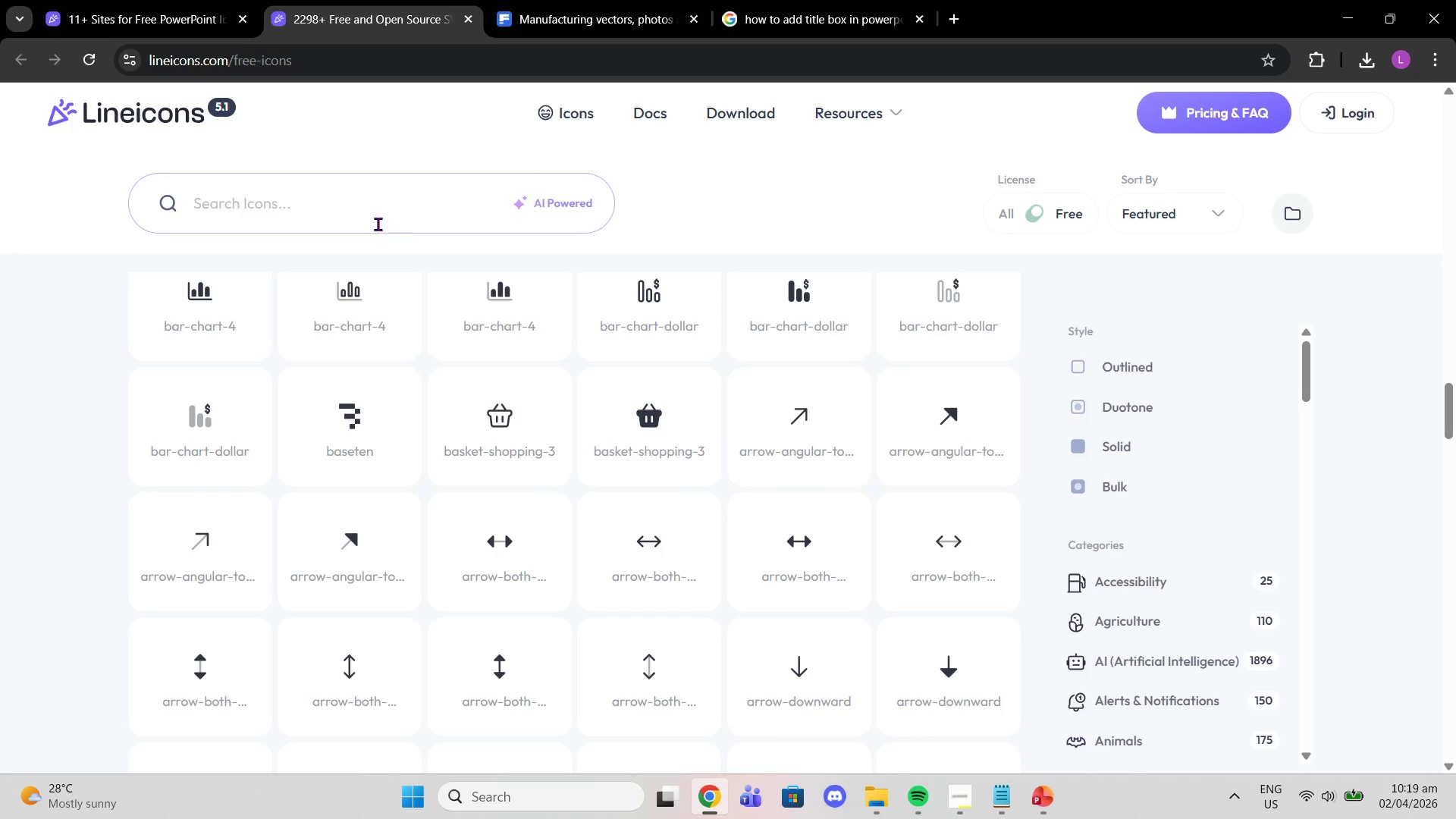 
left_click([371, 206])
 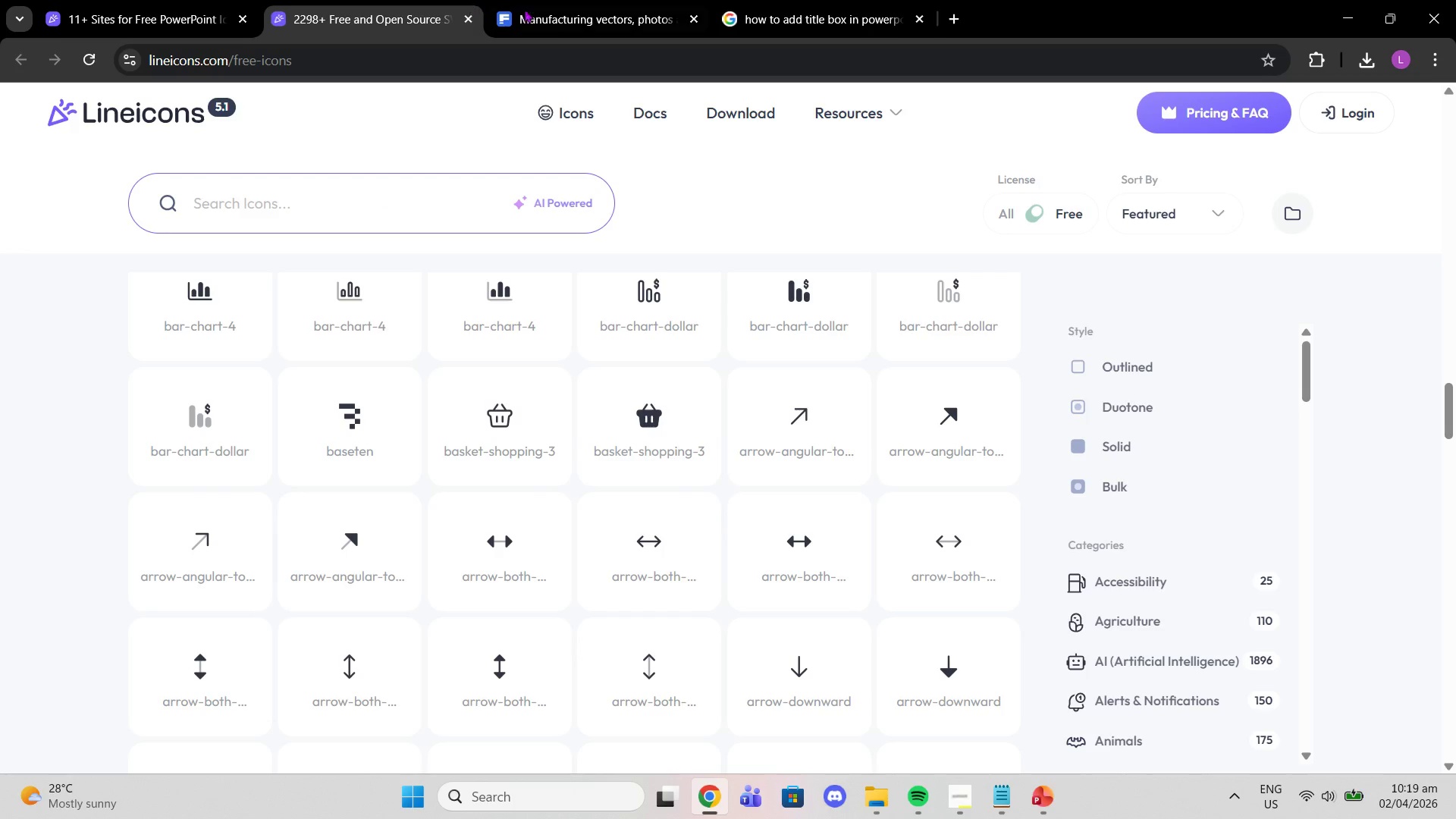 
left_click([557, 19])
 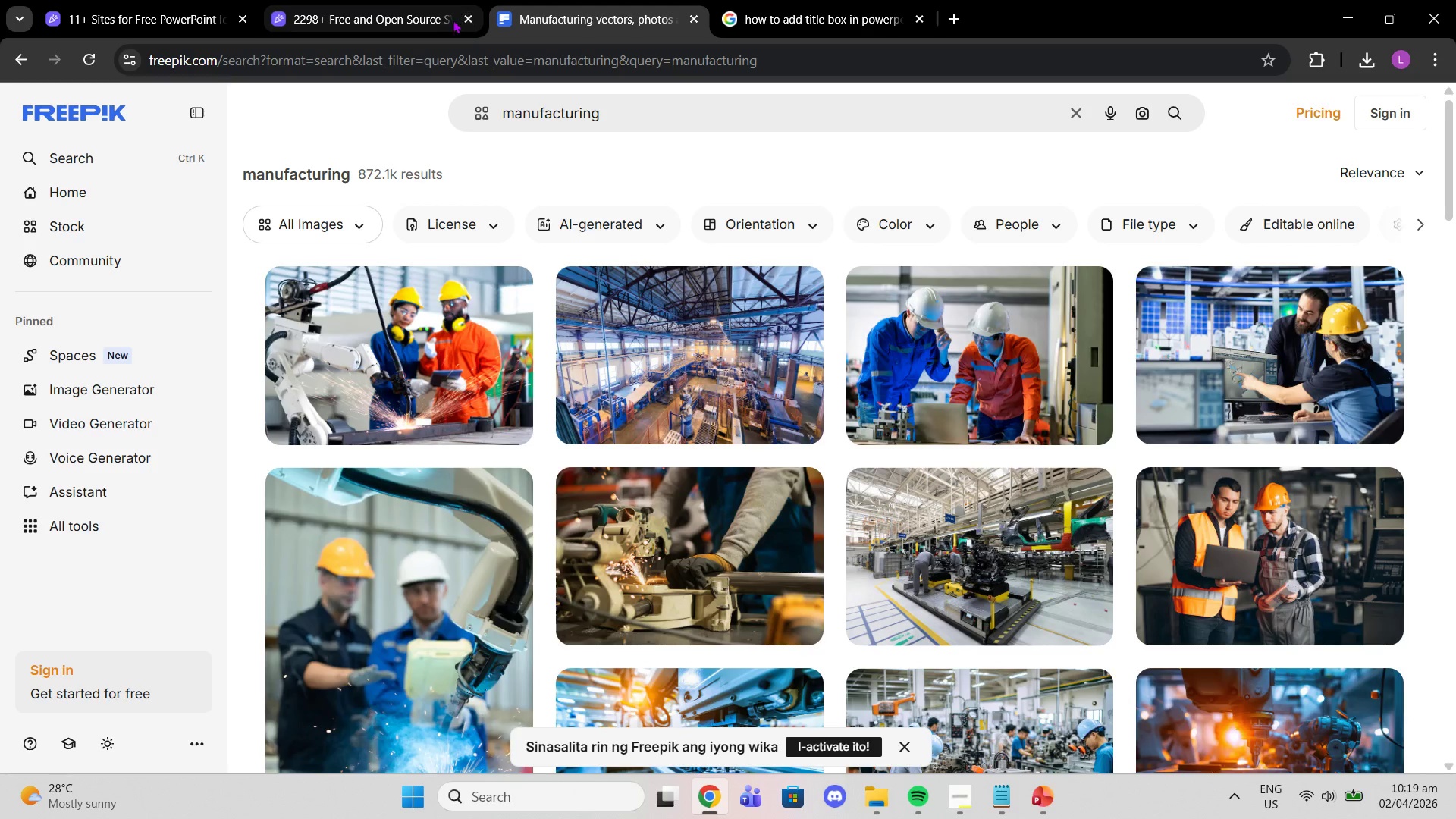 
left_click([381, 0])
 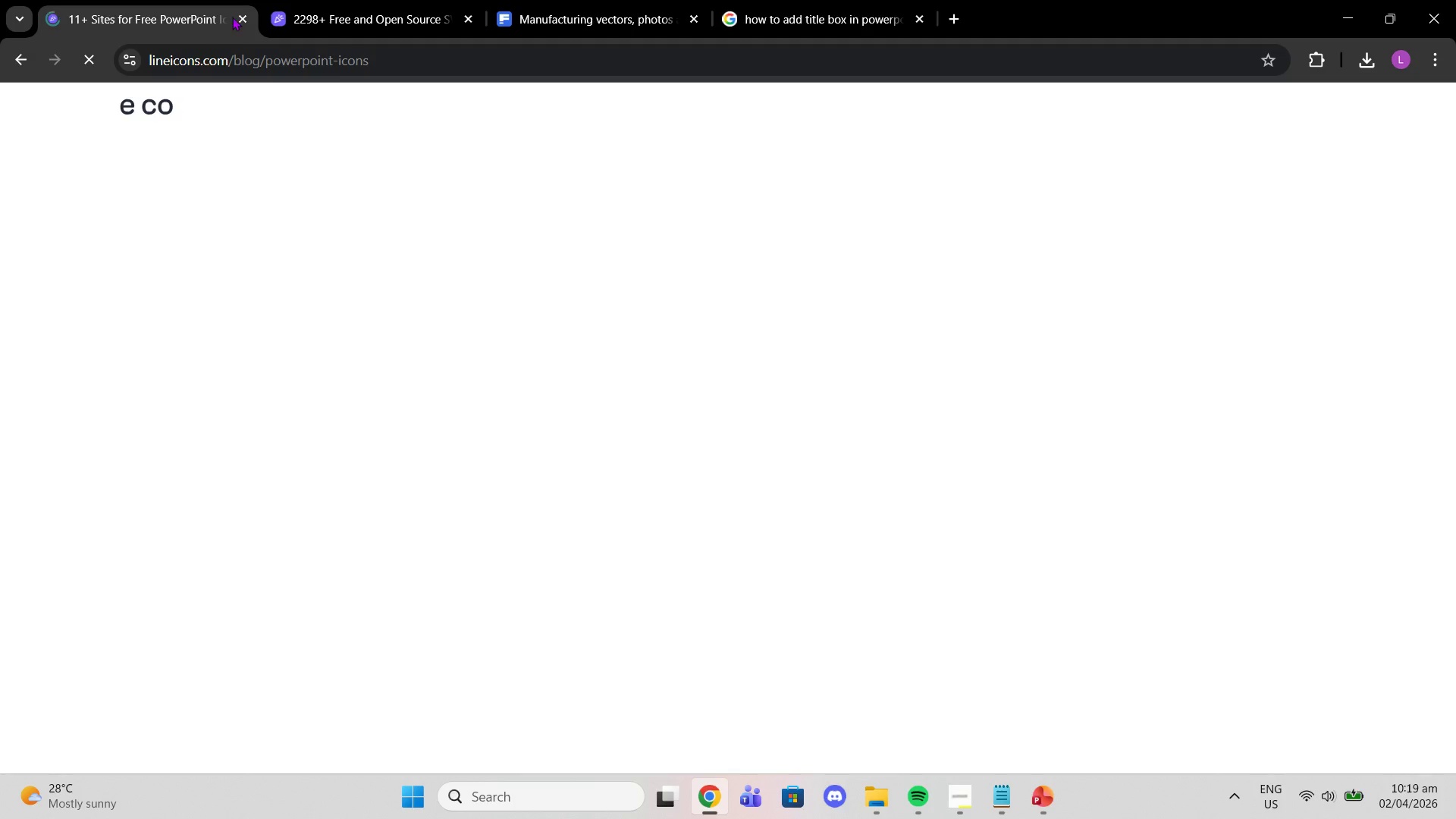 
left_click([236, 15])
 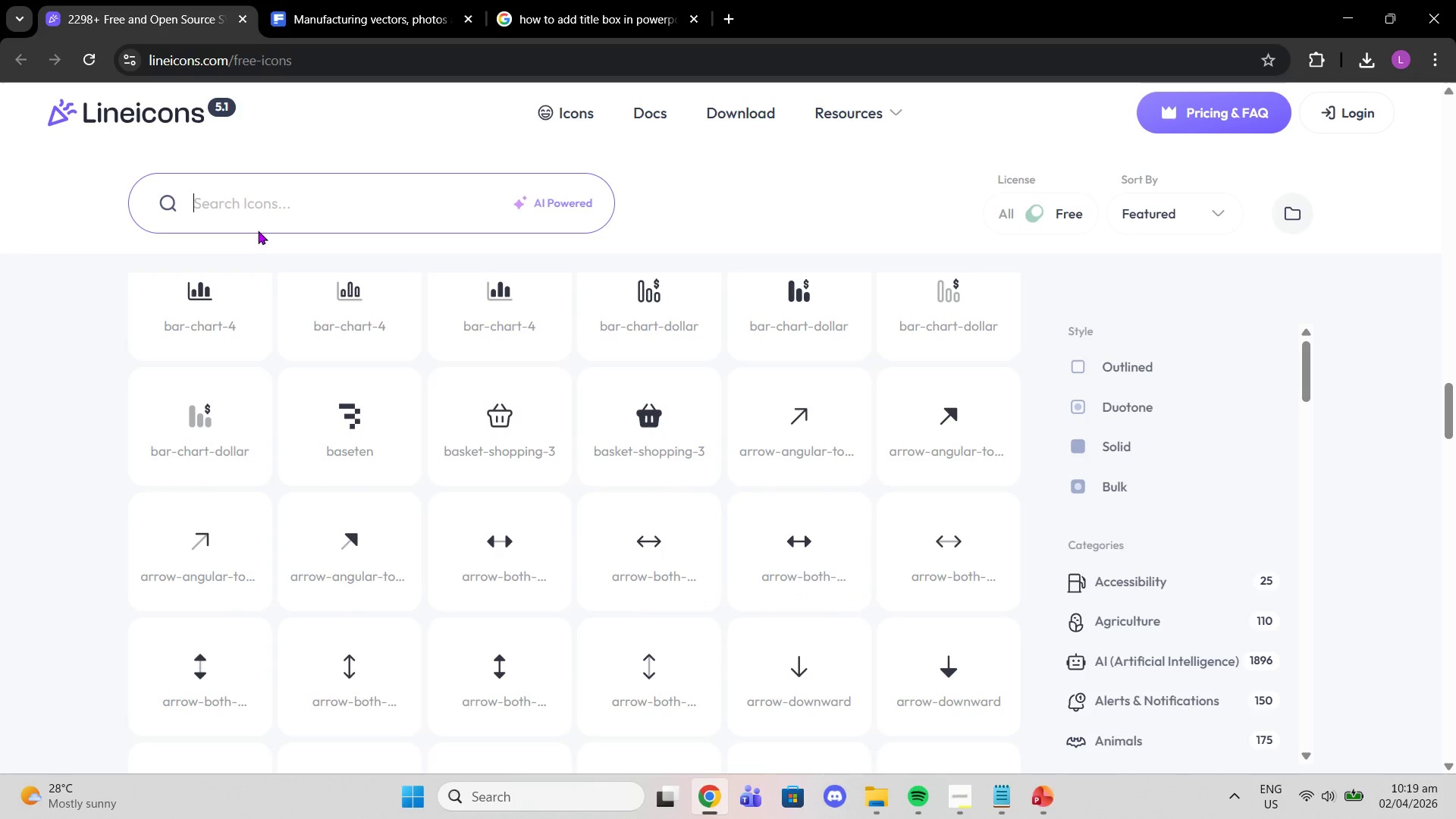 
type(health insurance)
 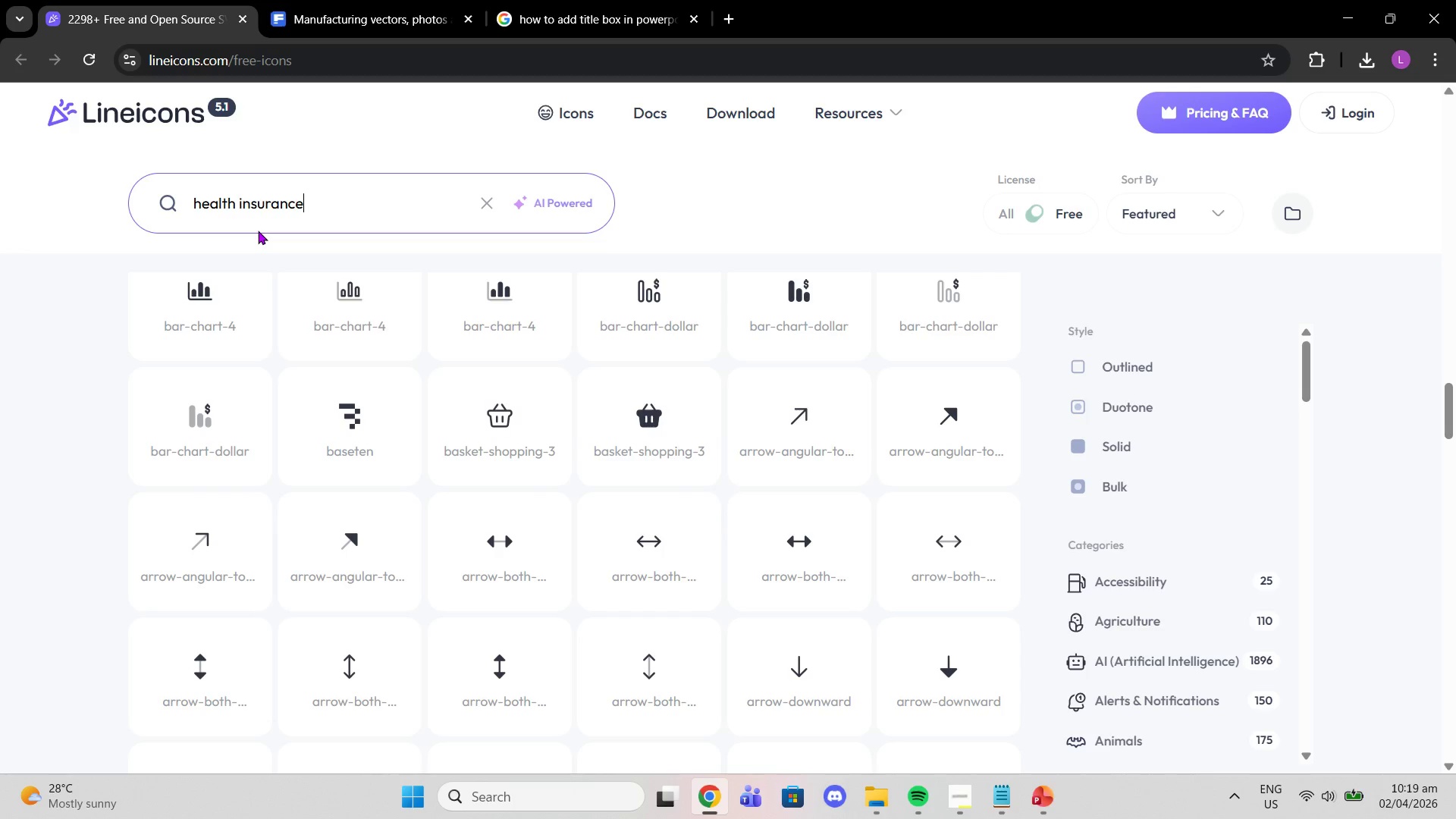 
key(Enter)
 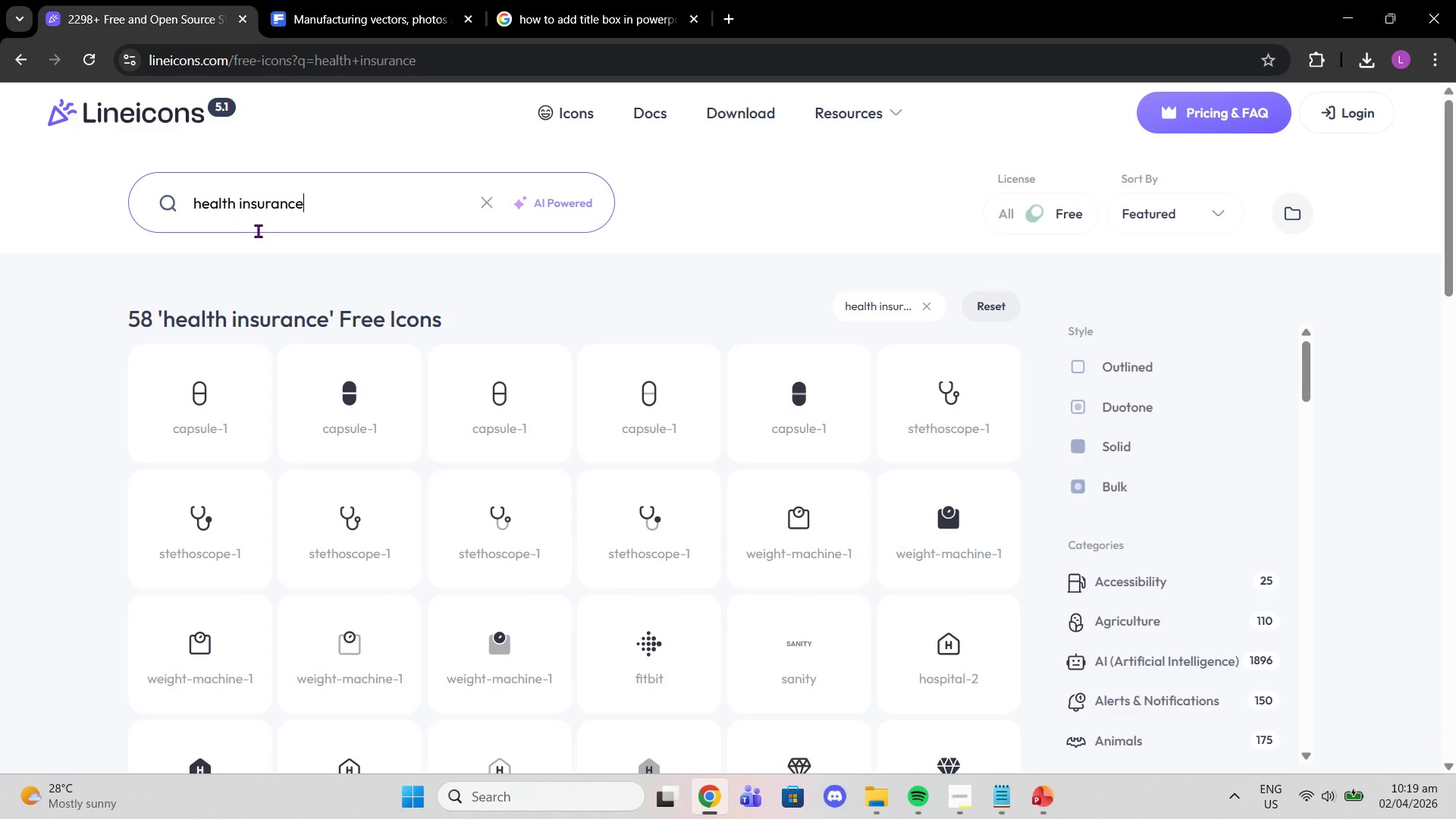 
scroll: coordinate [615, 523], scroll_direction: down, amount: 4.0
 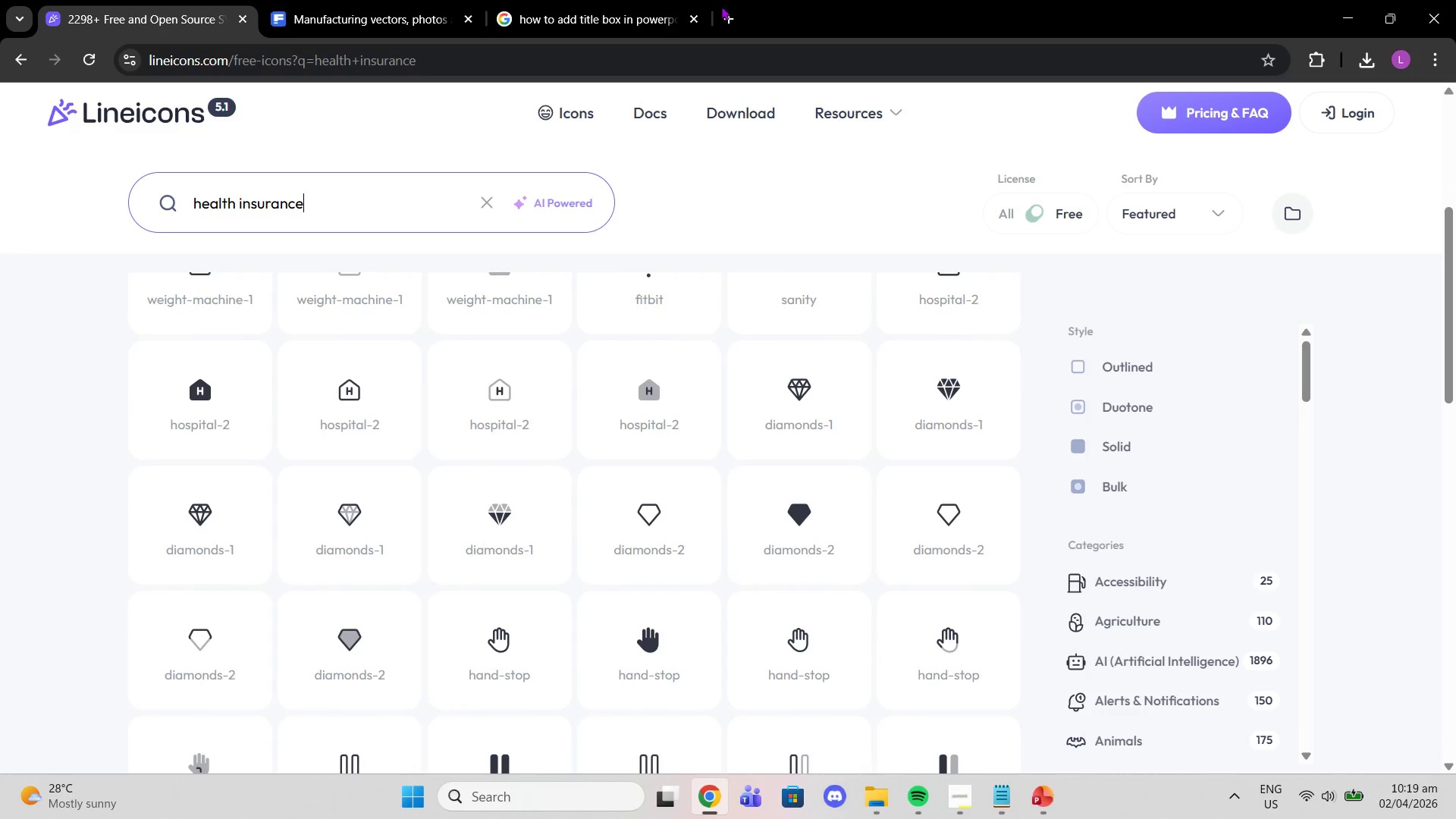 
left_click([606, 9])
 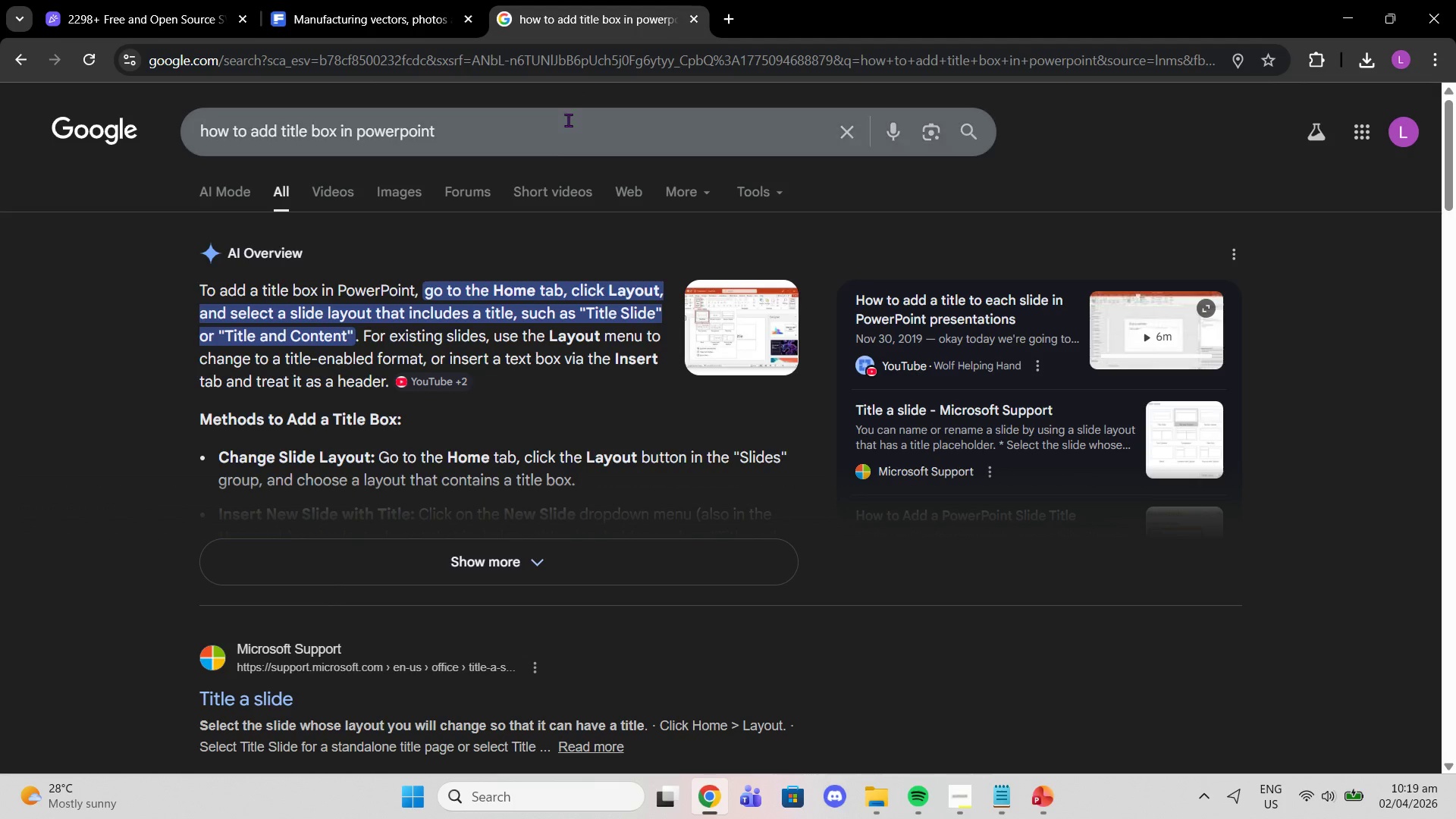 
left_click_drag(start_coordinate=[557, 140], to_coordinate=[0, 202])
 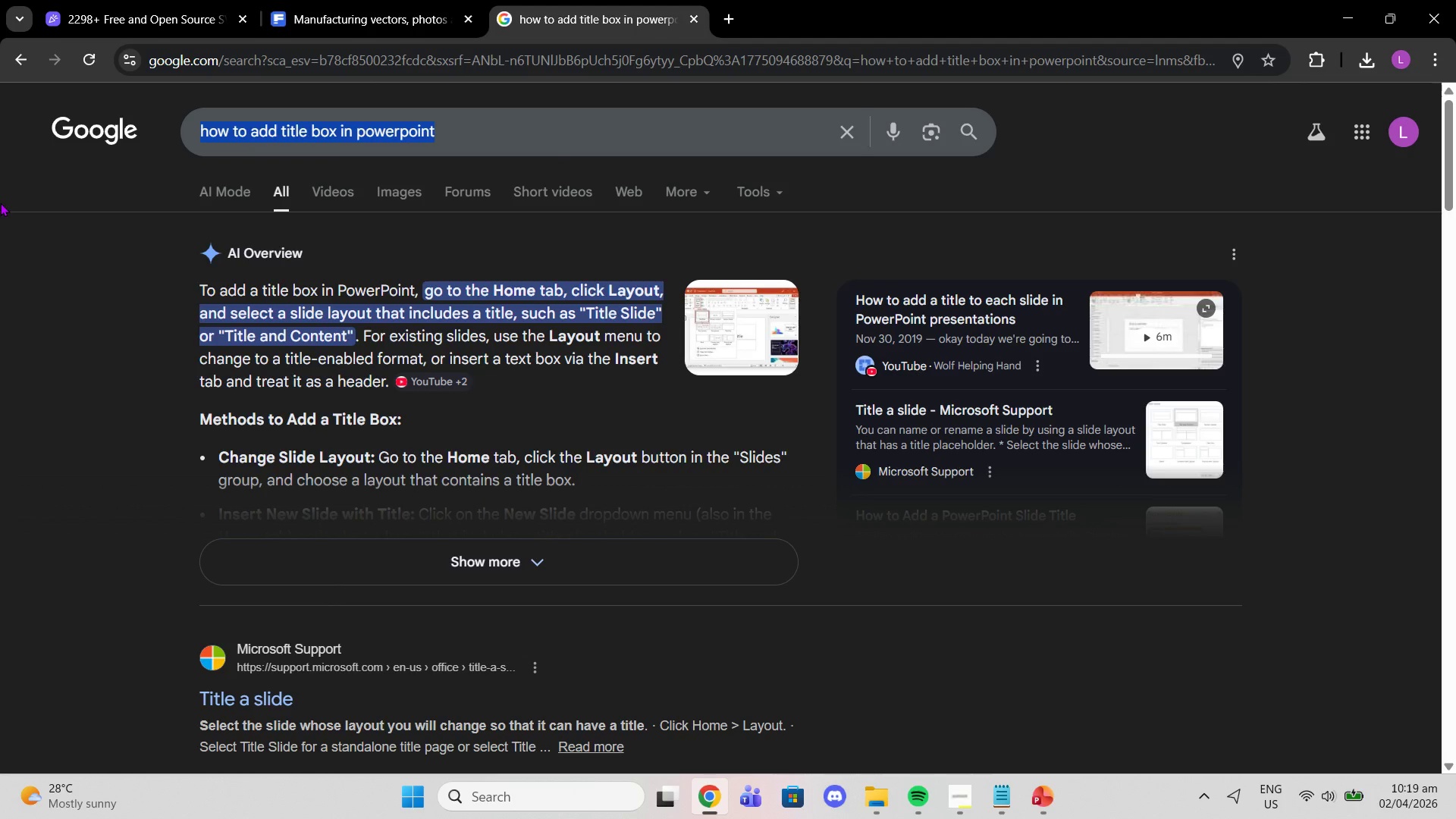 
type(health insurance icon)
 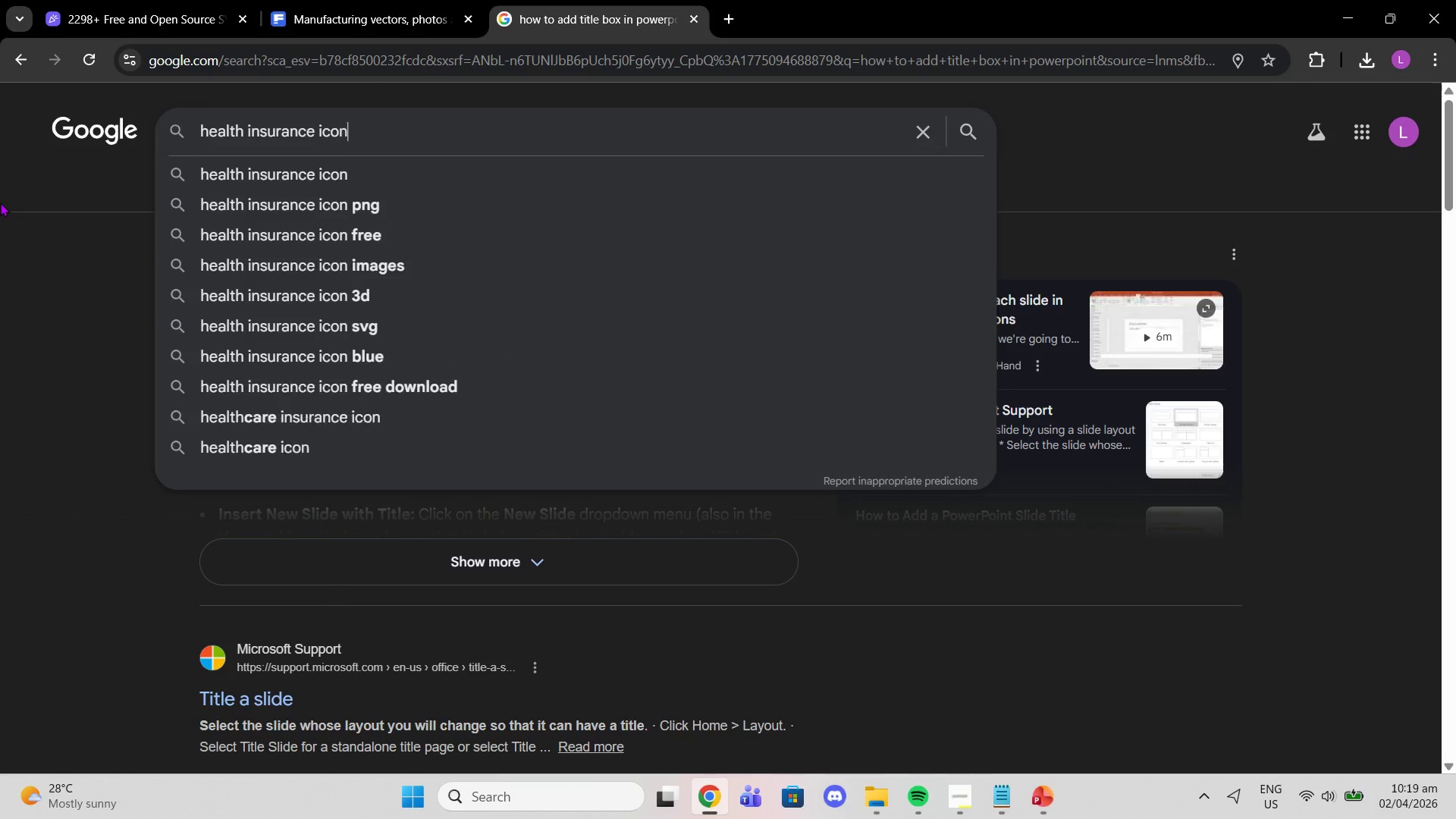 
key(Enter)
 